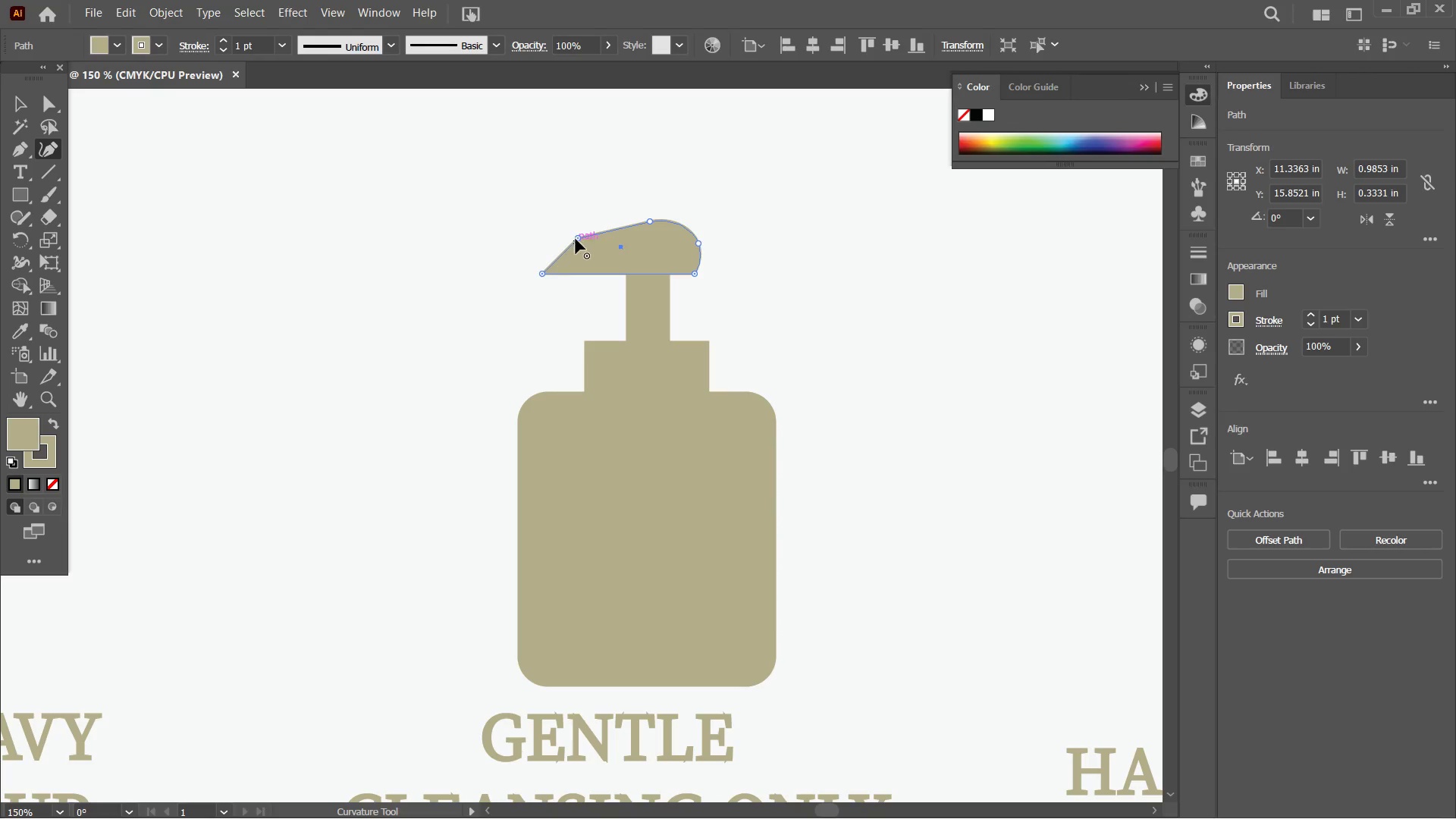 
left_click([578, 237])
 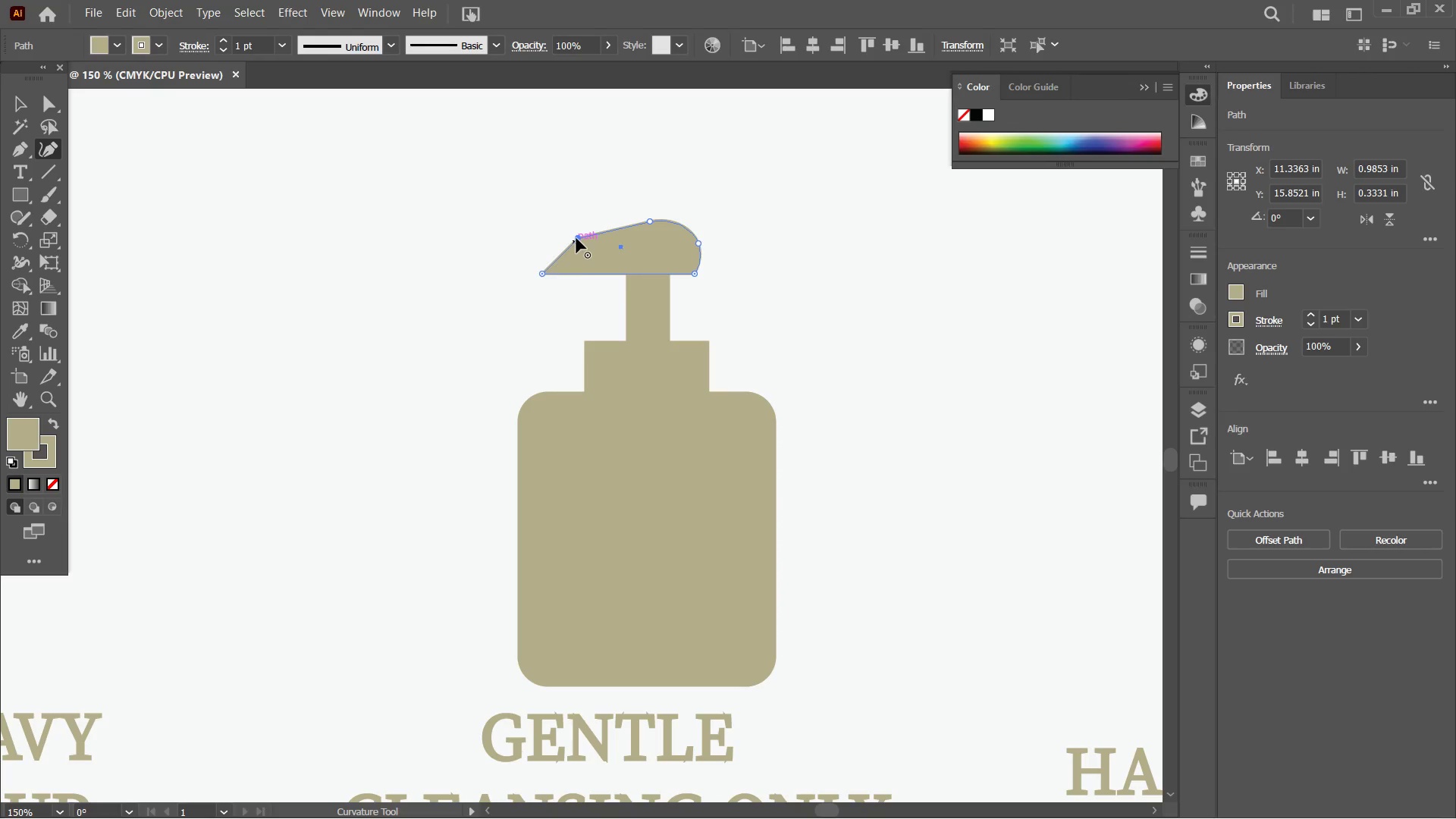 
key(Backspace)
 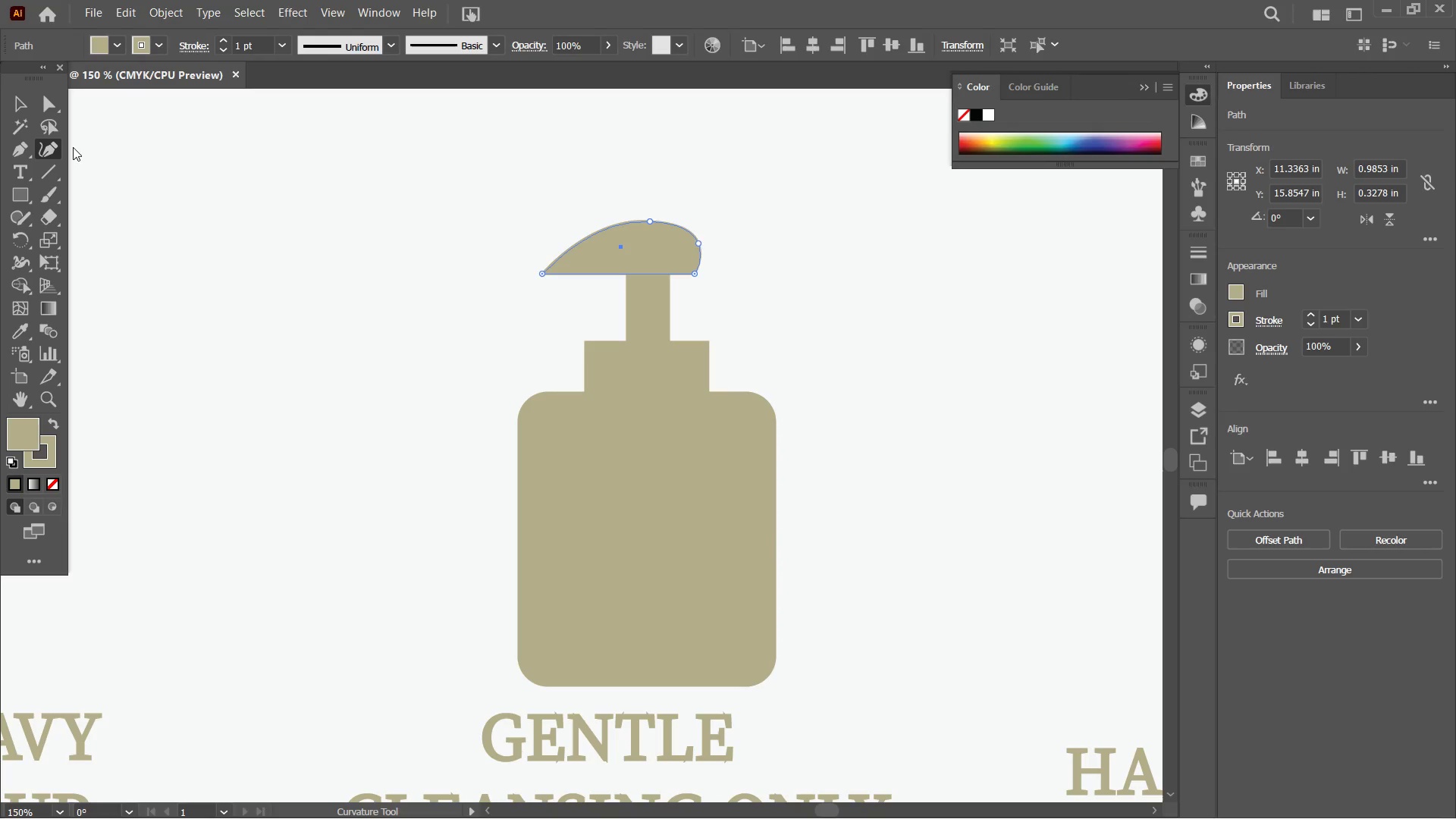 
left_click([14, 99])
 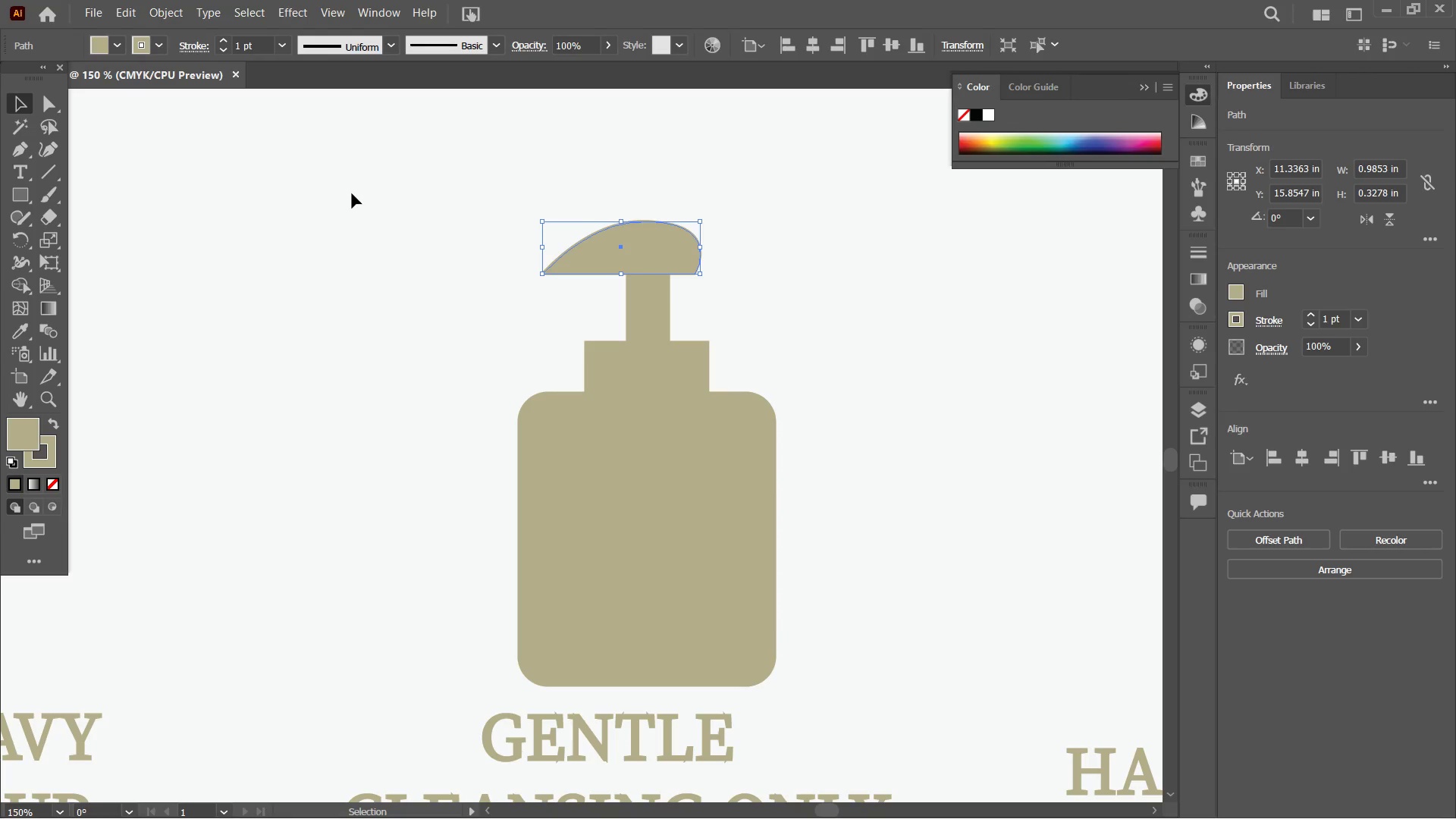 
left_click([349, 193])
 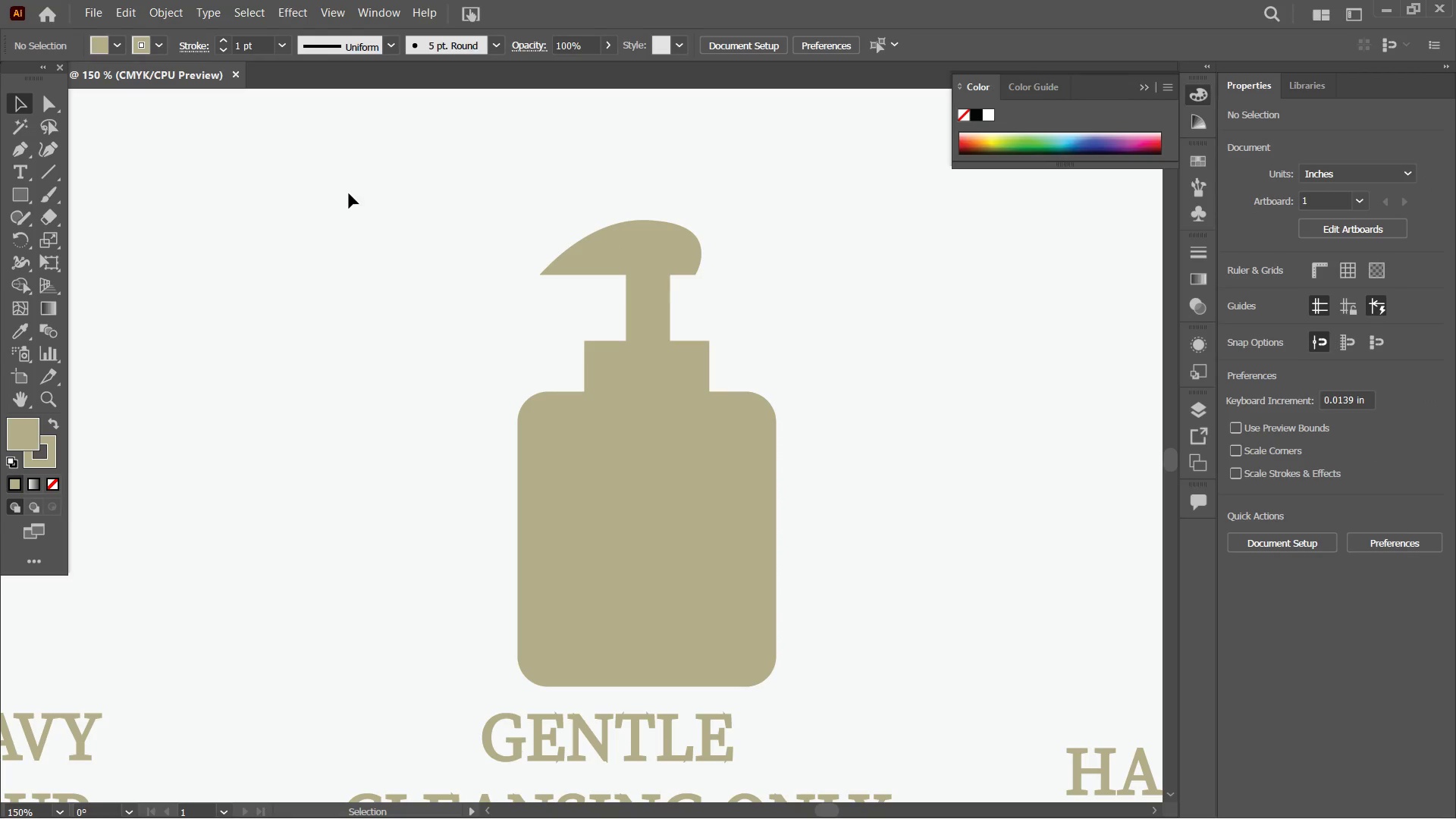 
left_click([349, 193])
 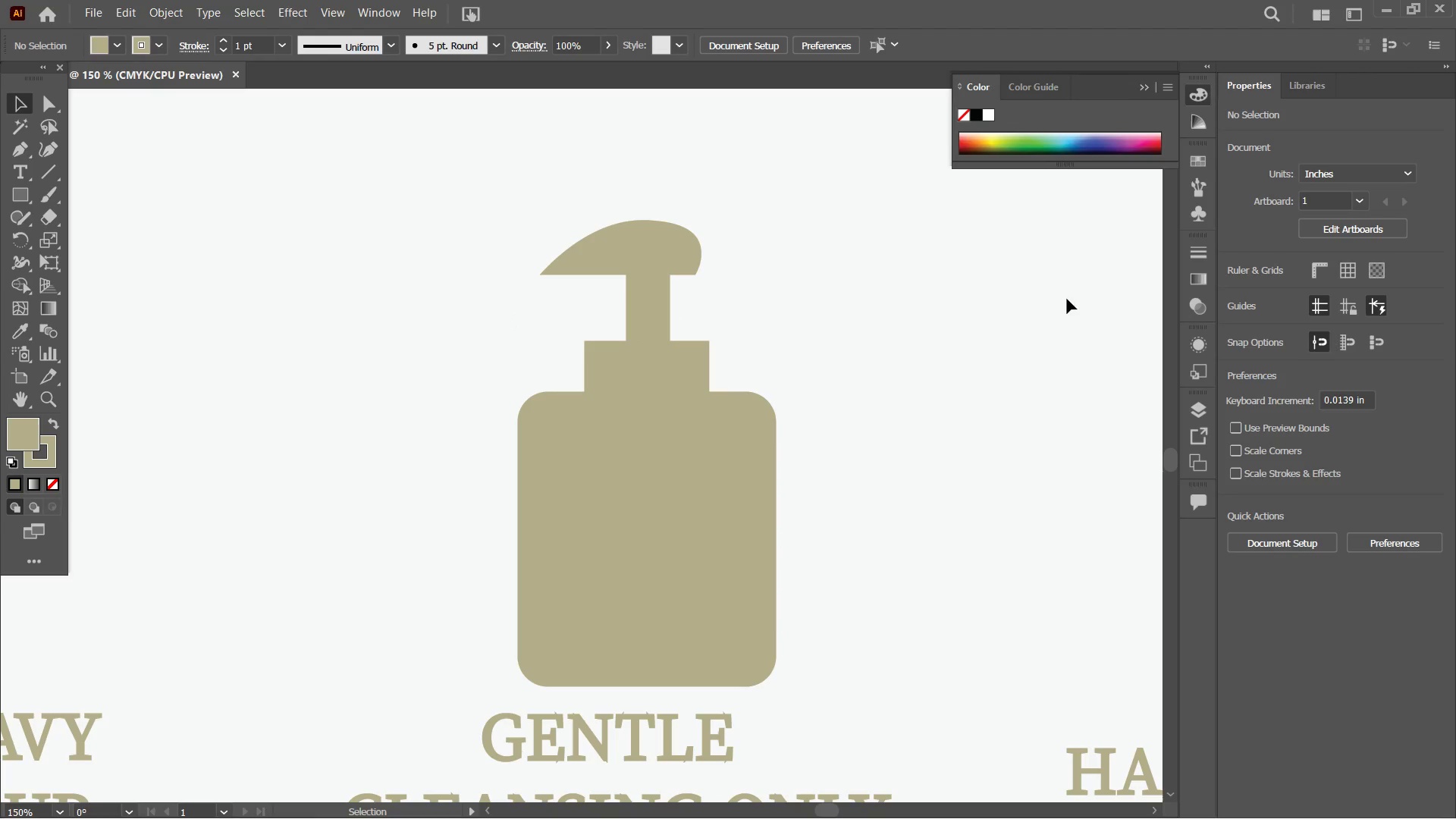 
wait(6.0)
 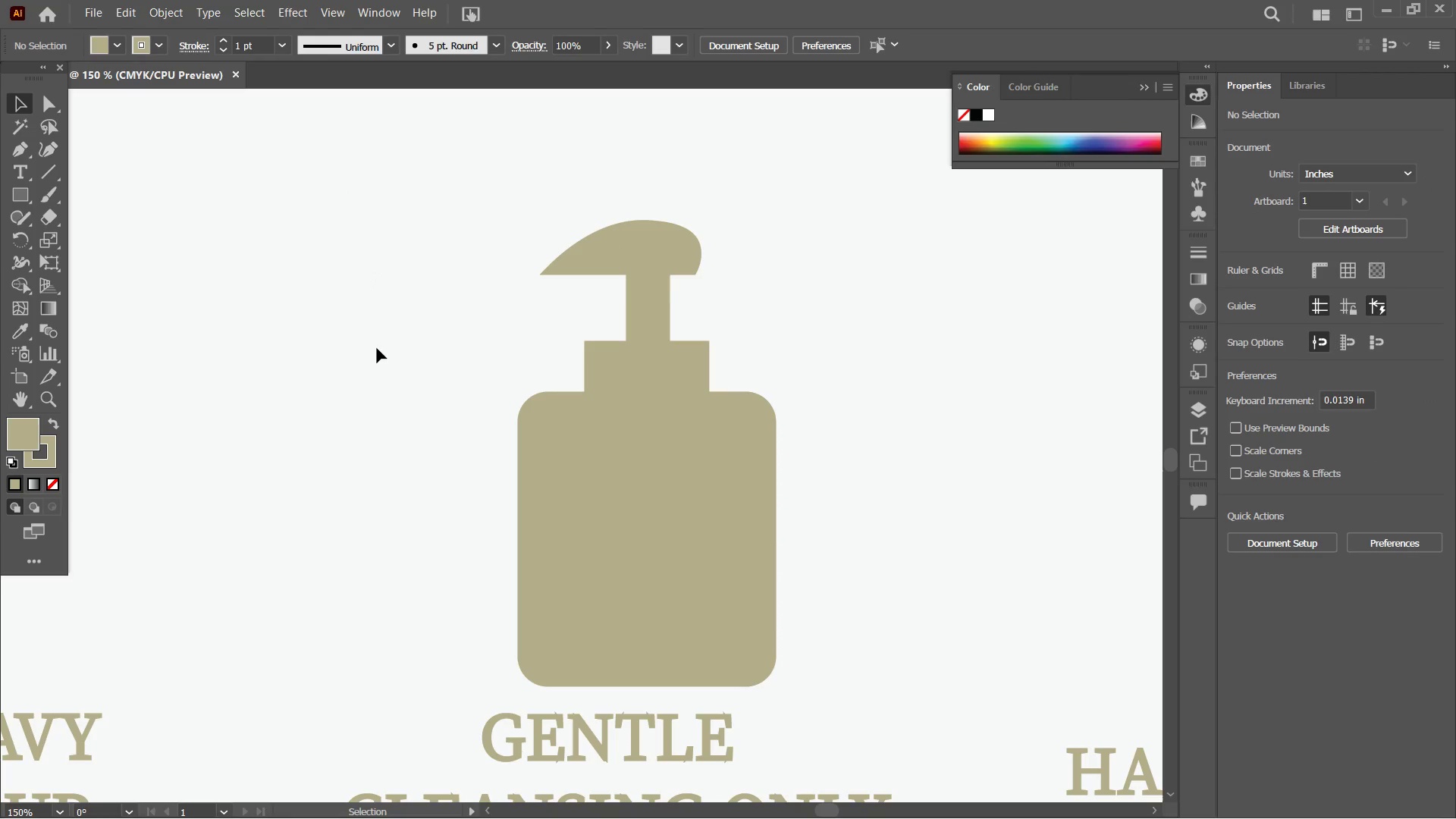 
left_click([649, 305])
 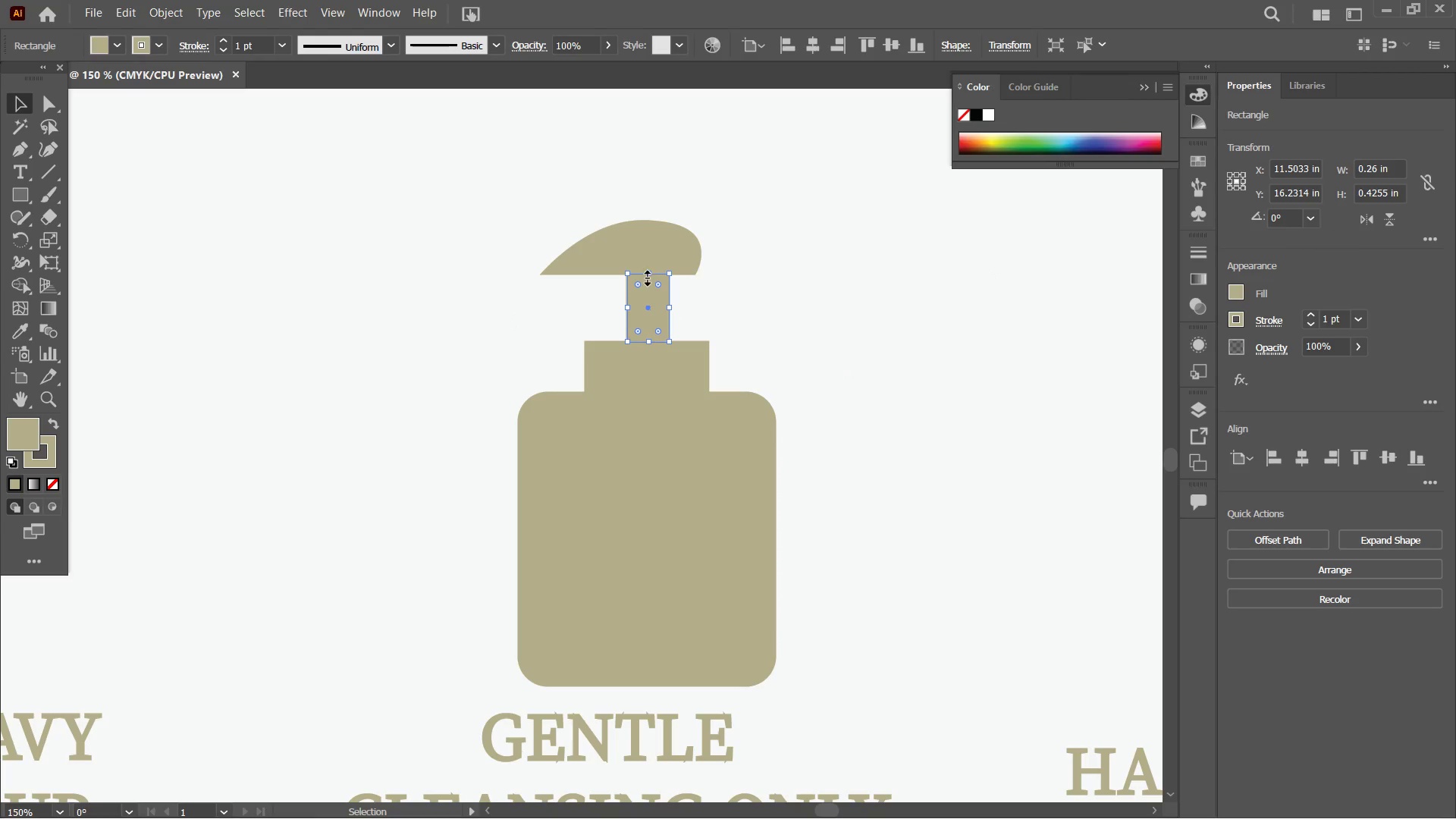 
left_click_drag(start_coordinate=[645, 275], to_coordinate=[645, 286])
 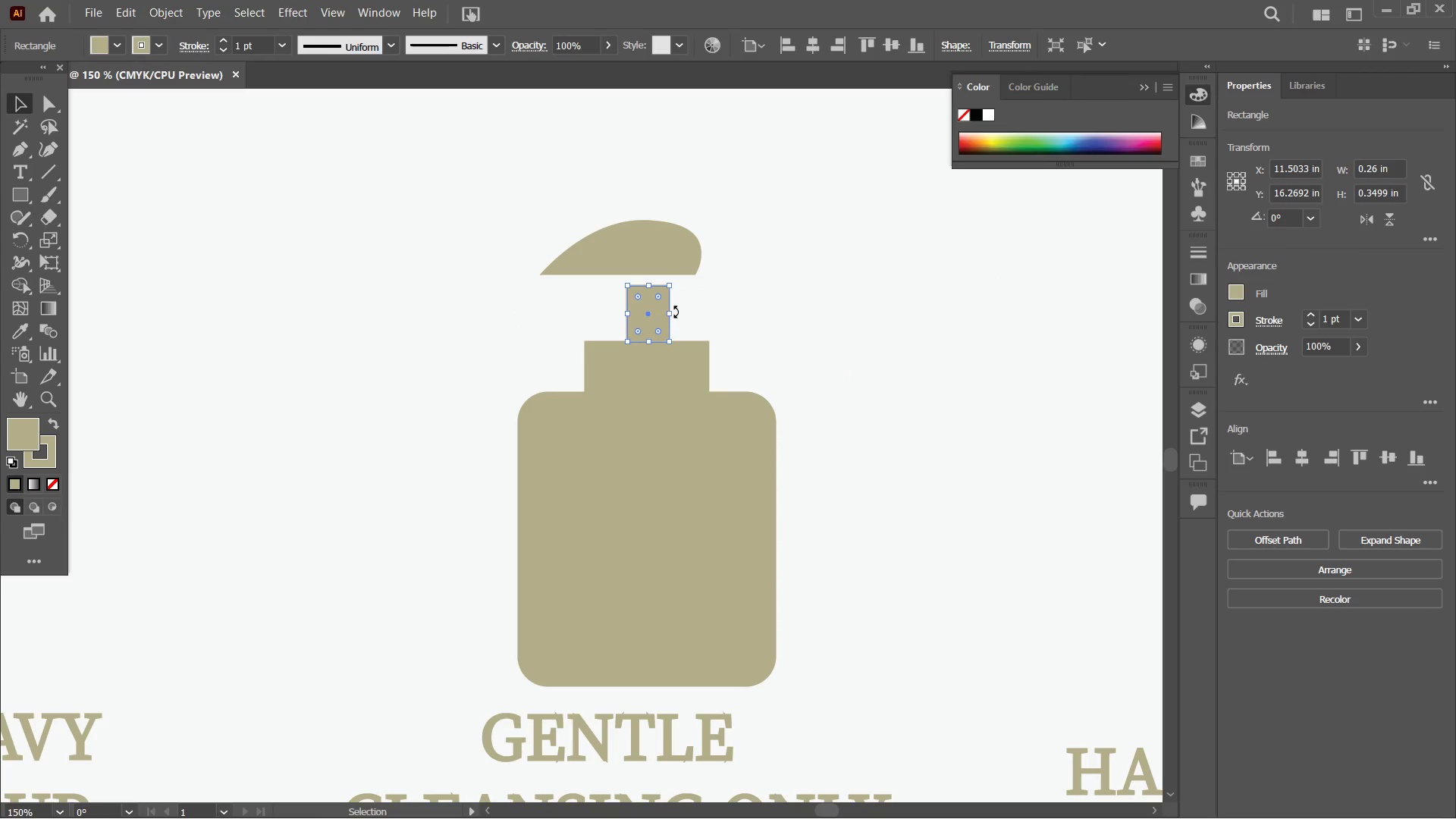 
left_click_drag(start_coordinate=[673, 313], to_coordinate=[652, 314])
 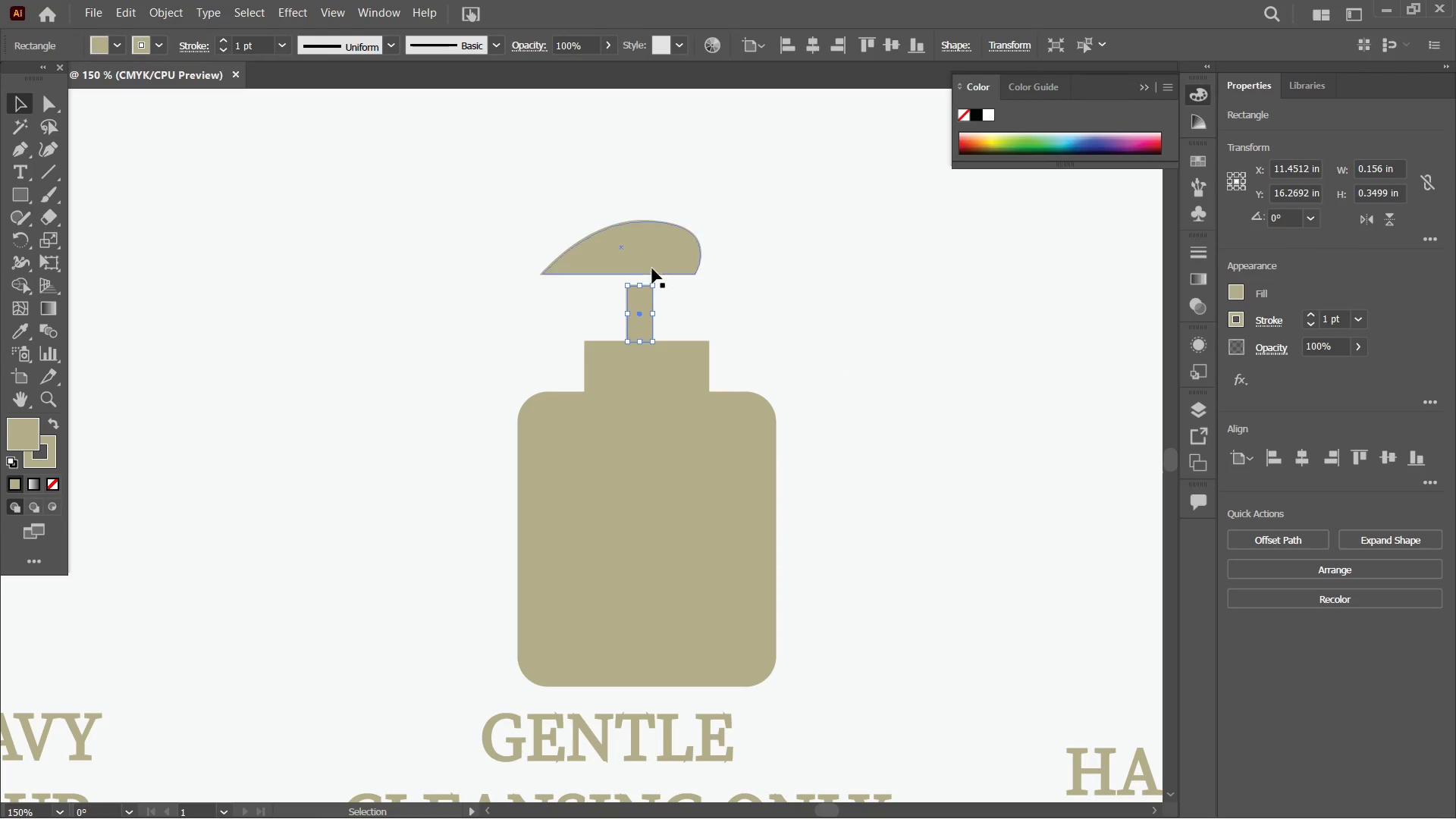 
left_click([651, 256])
 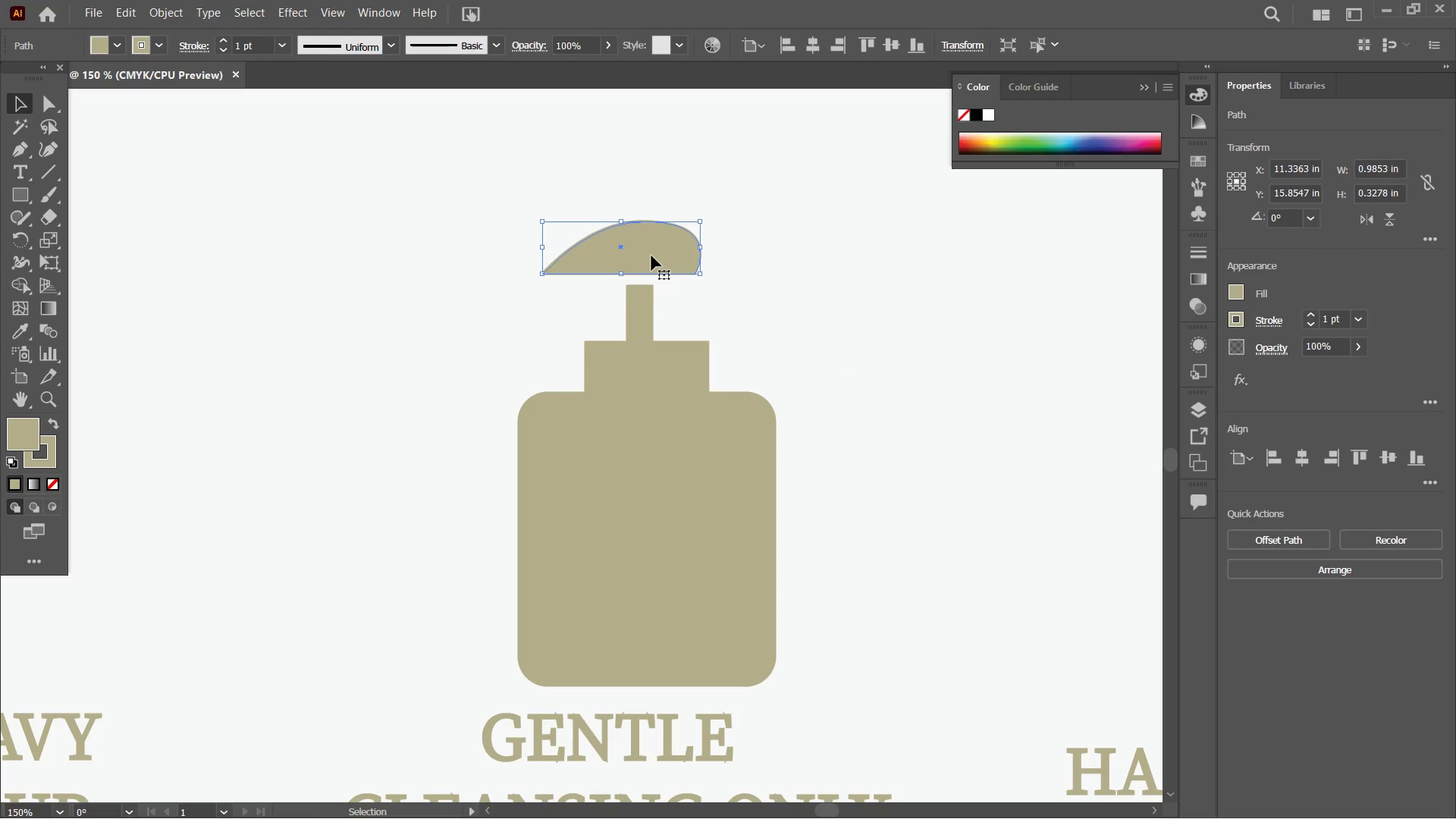 
left_click_drag(start_coordinate=[651, 256], to_coordinate=[651, 269])
 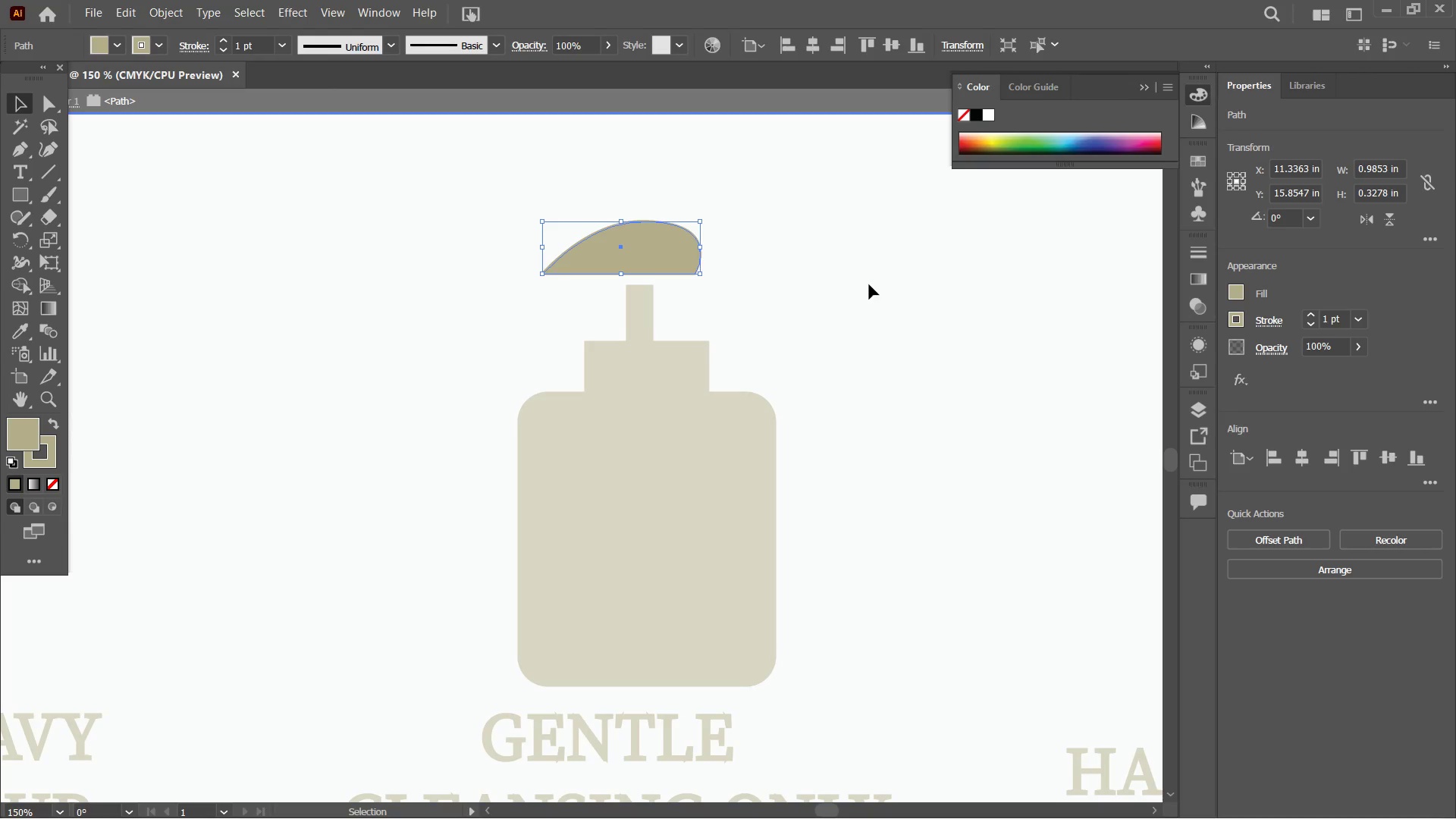 
double_click([869, 284])
 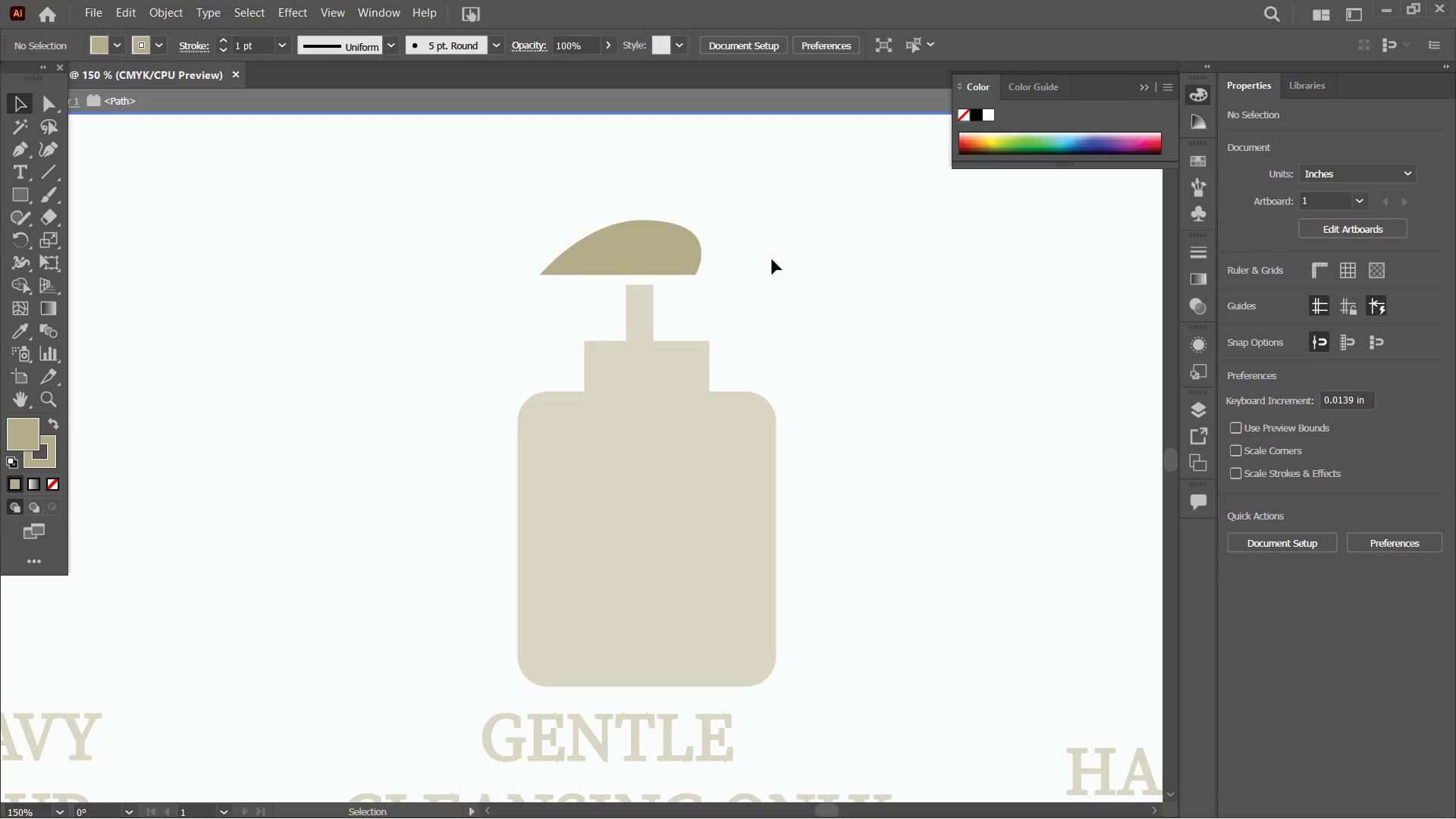 
double_click([773, 259])
 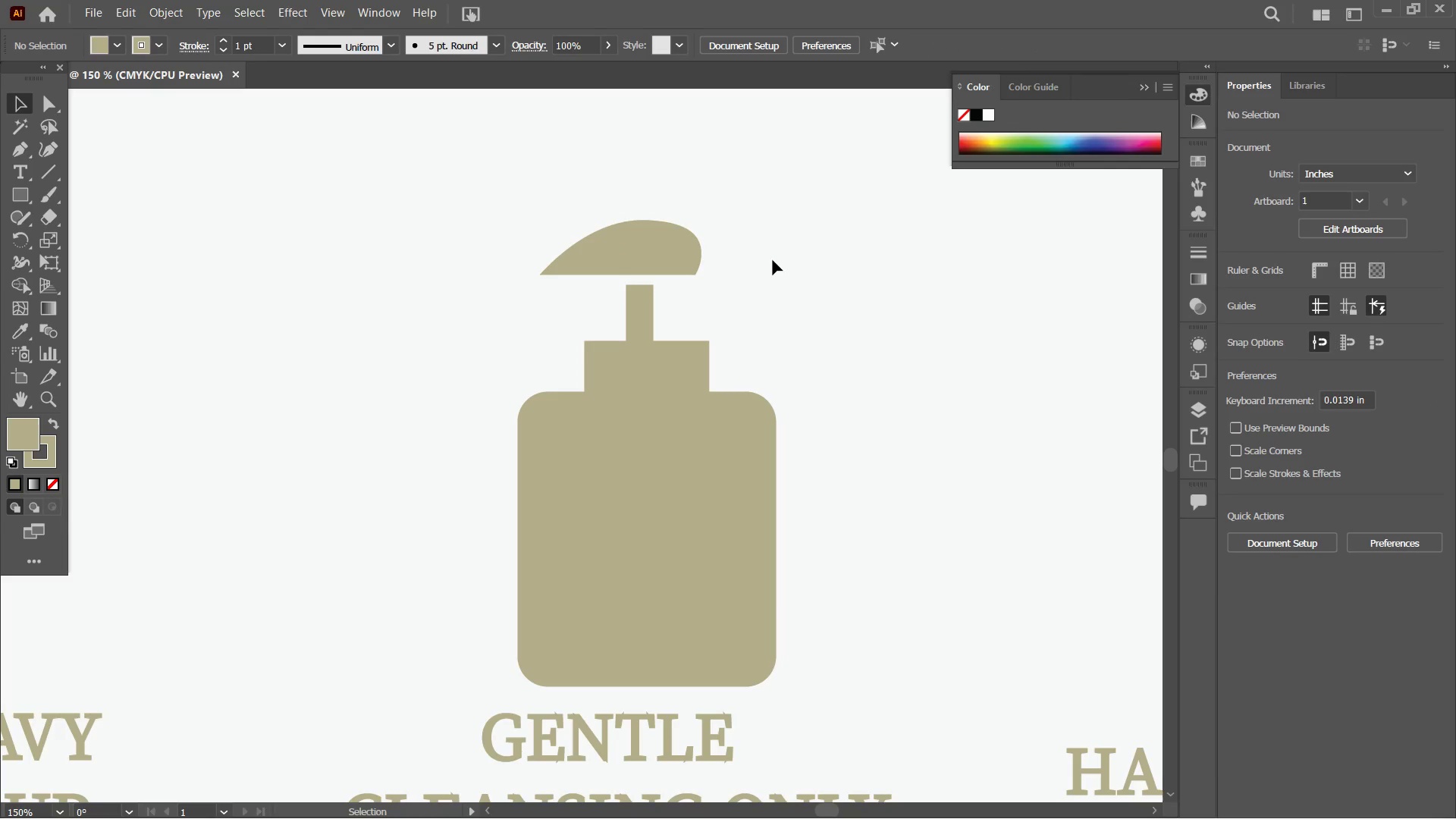 
triple_click([773, 260])
 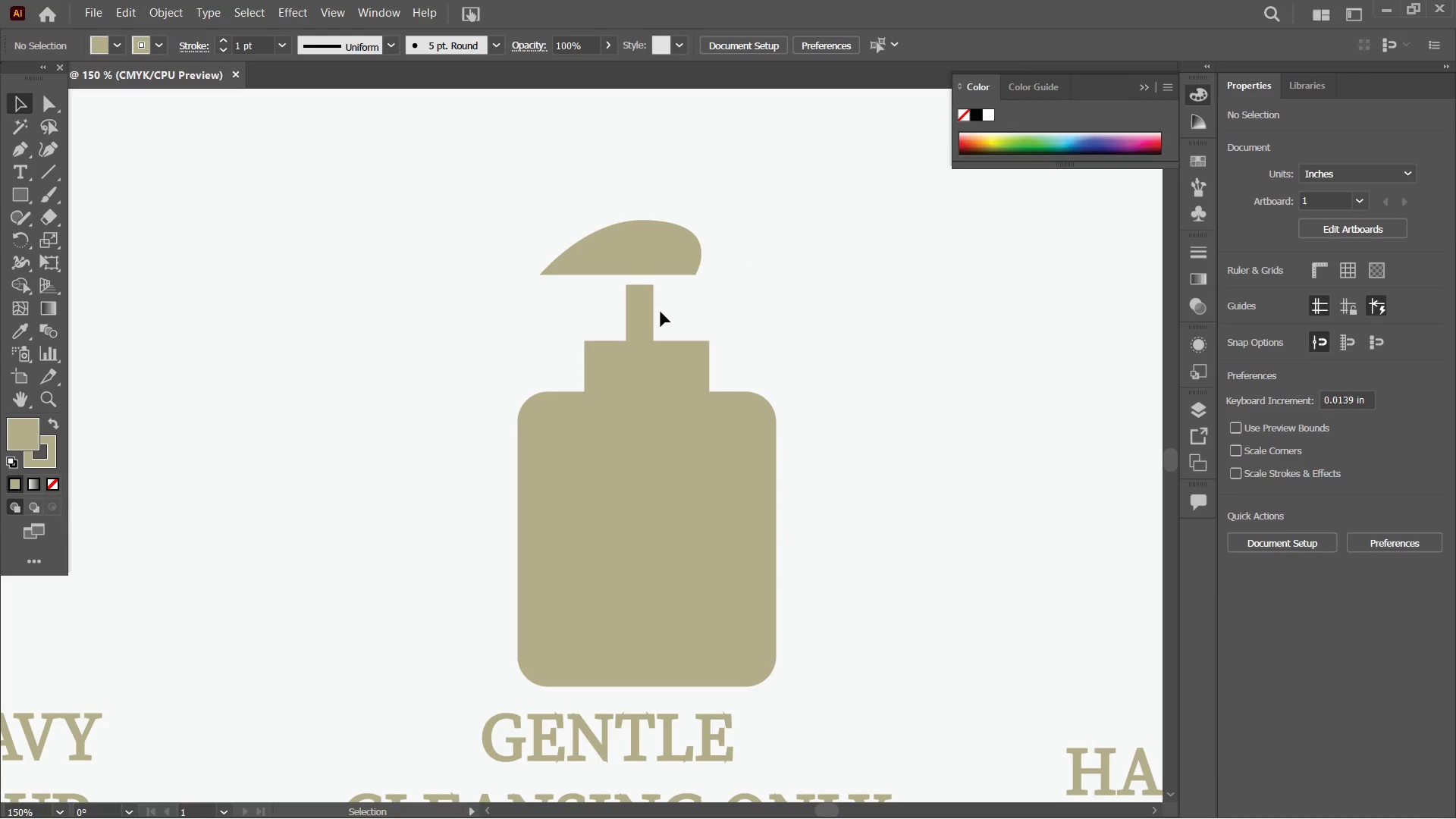 
left_click([649, 315])
 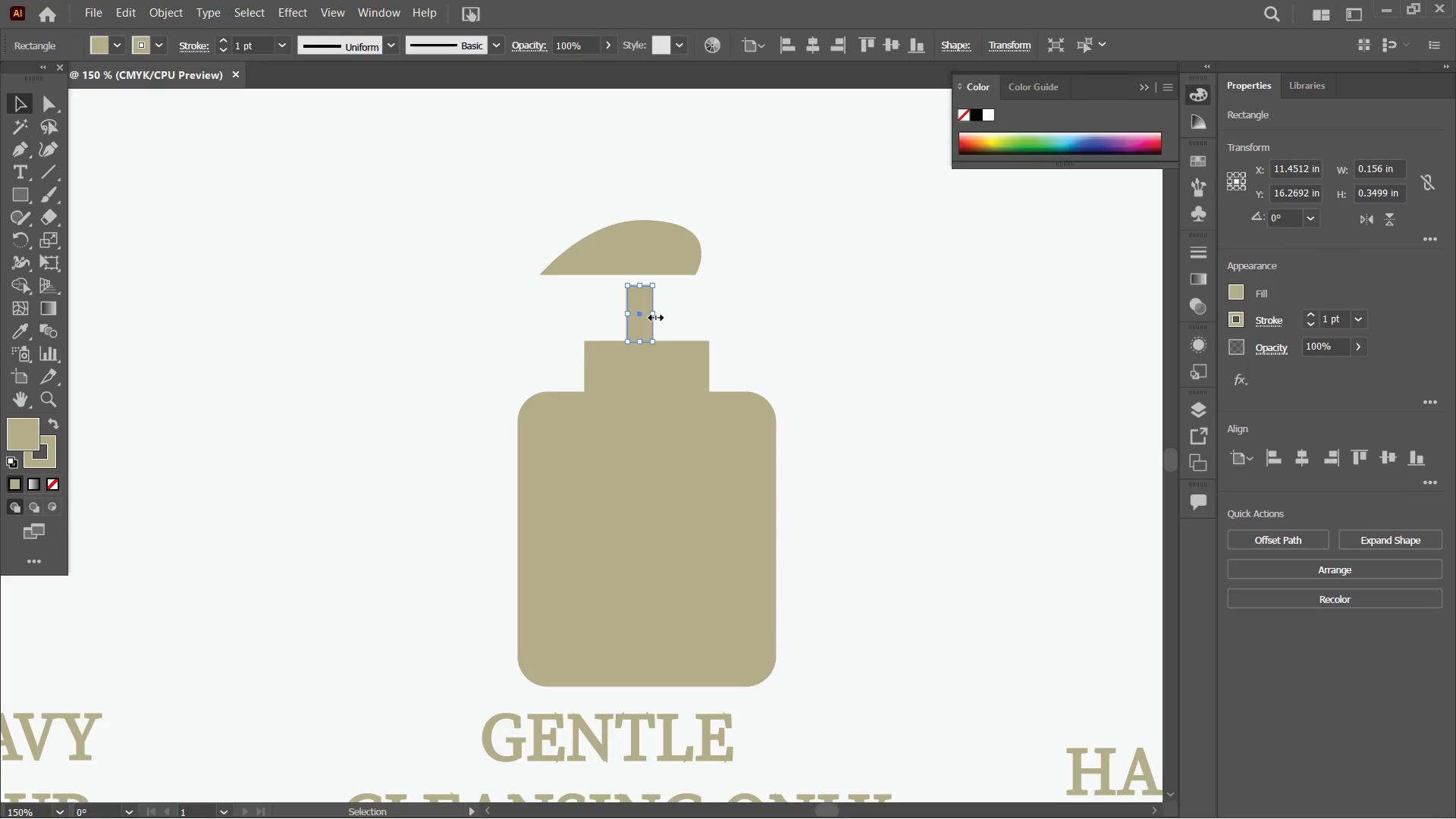 
left_click_drag(start_coordinate=[654, 315], to_coordinate=[664, 314])
 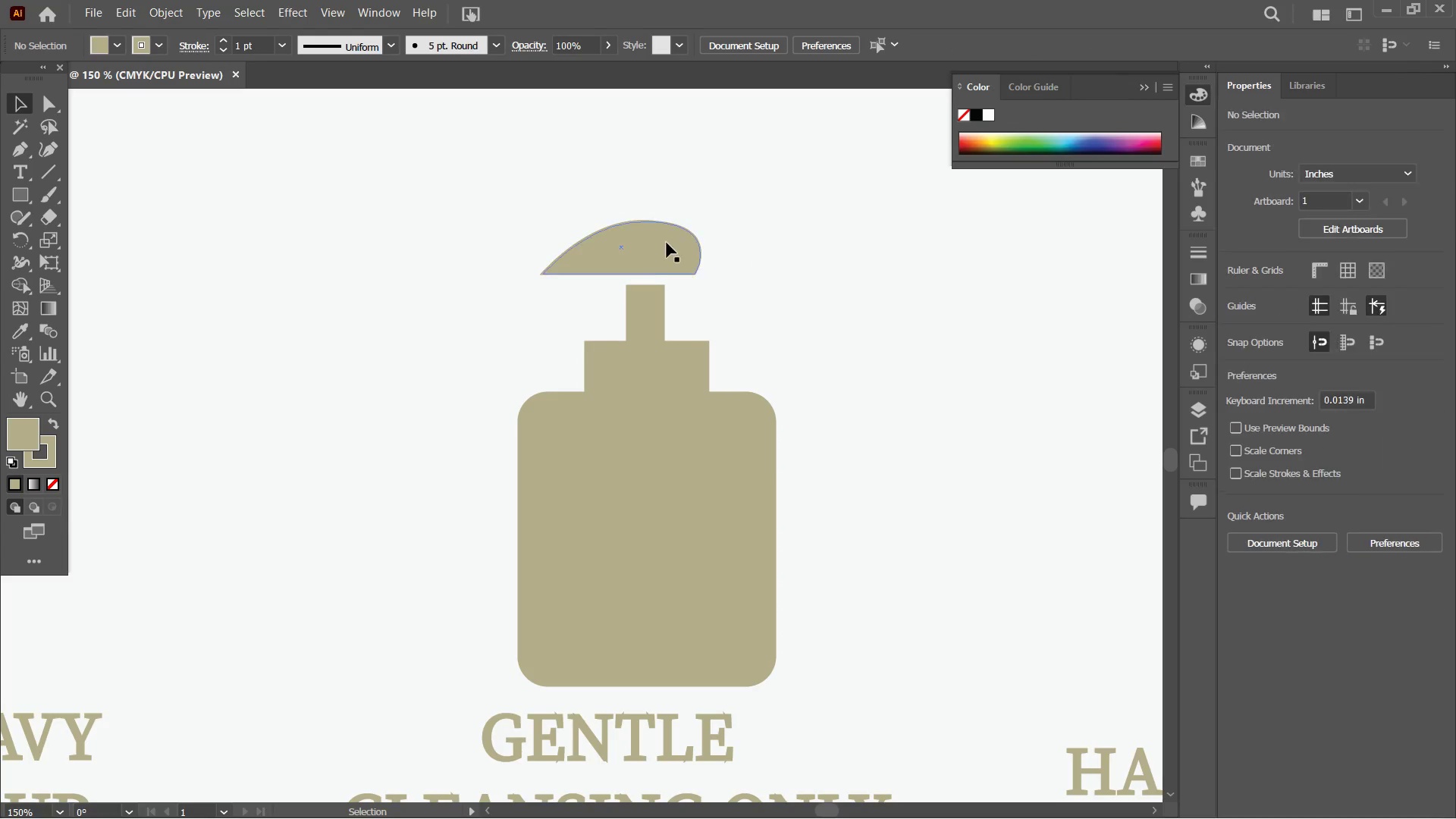 
left_click([665, 240])
 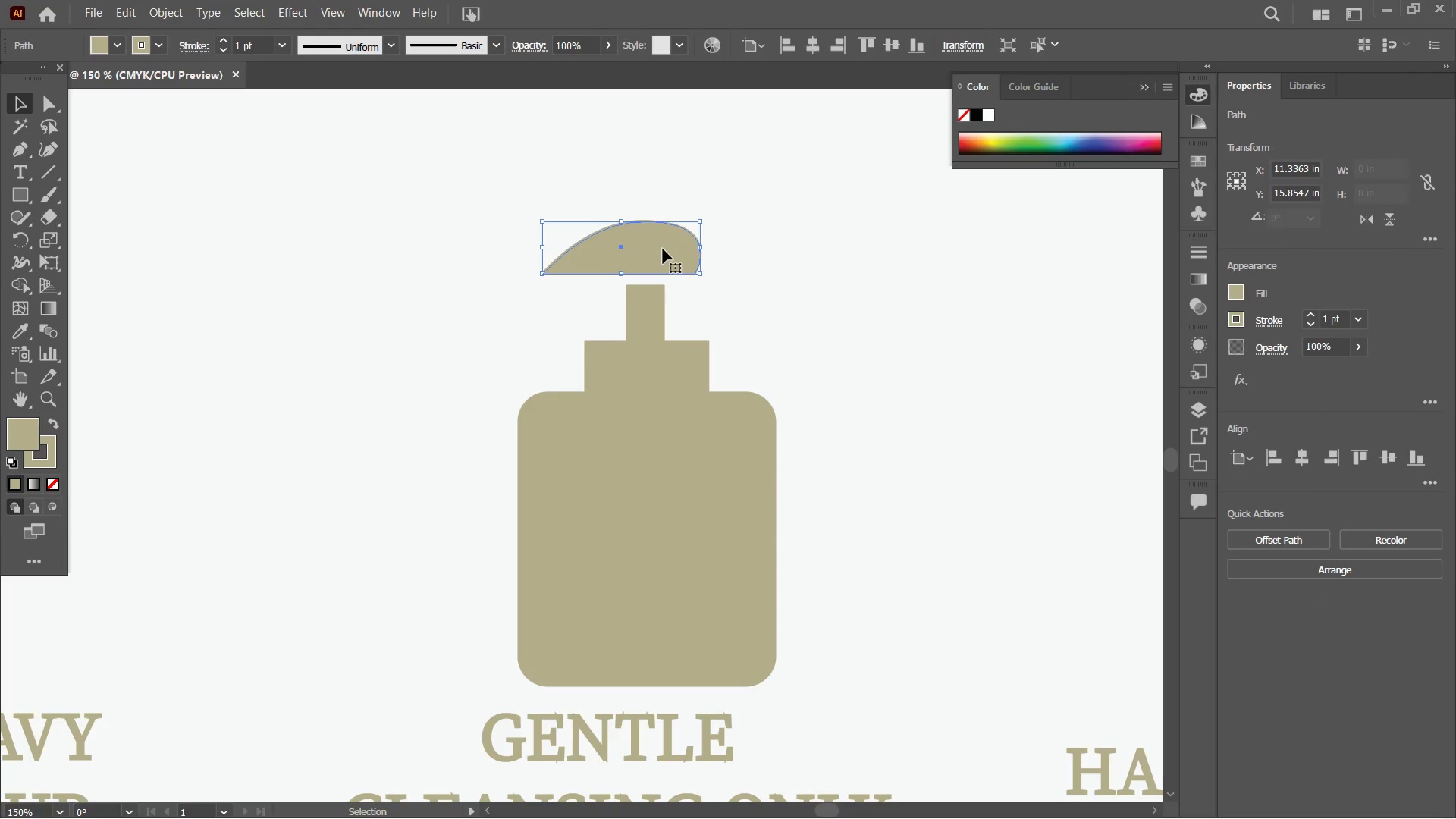 
left_click_drag(start_coordinate=[663, 249], to_coordinate=[663, 259])
 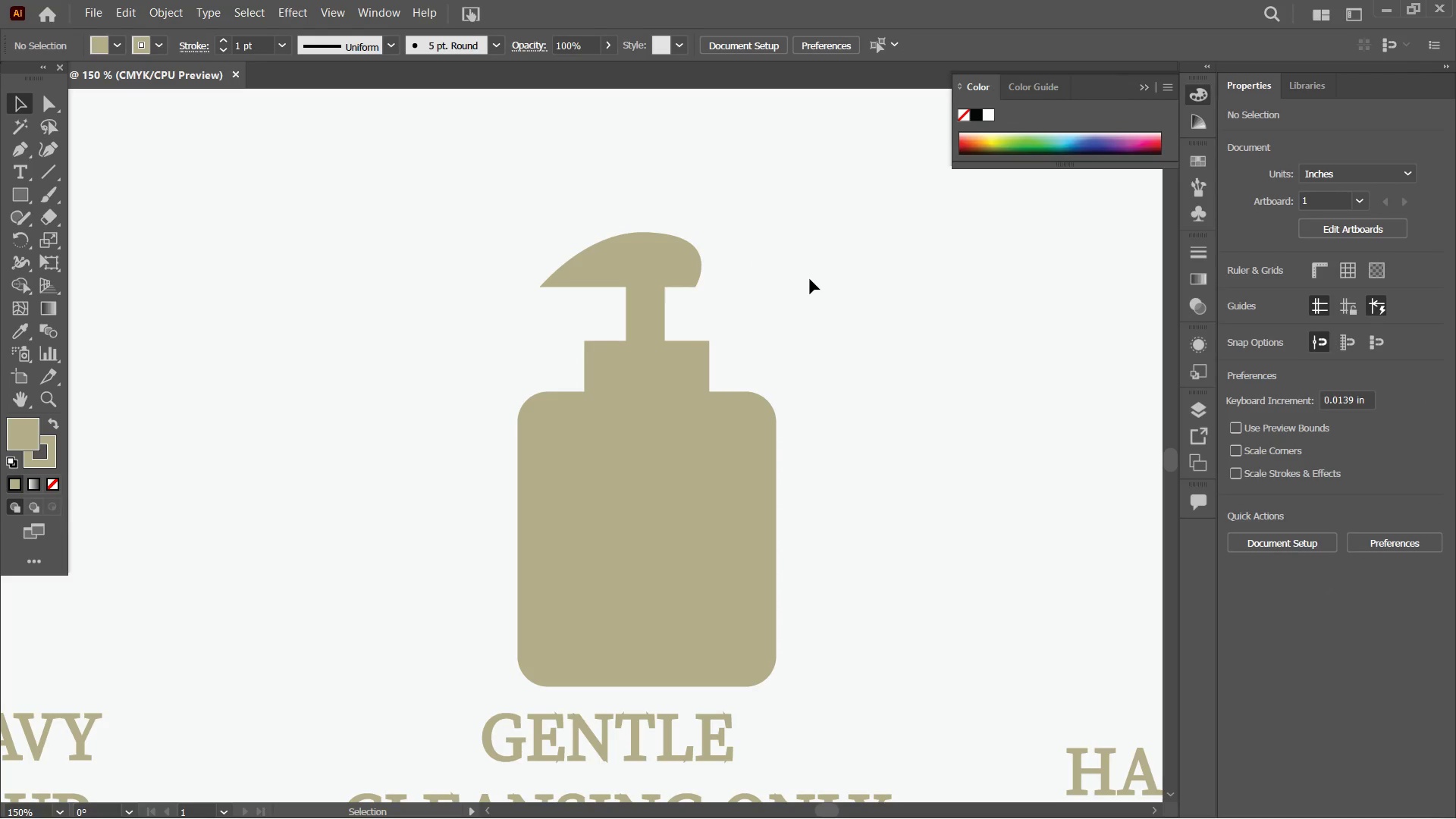 
left_click([654, 516])
 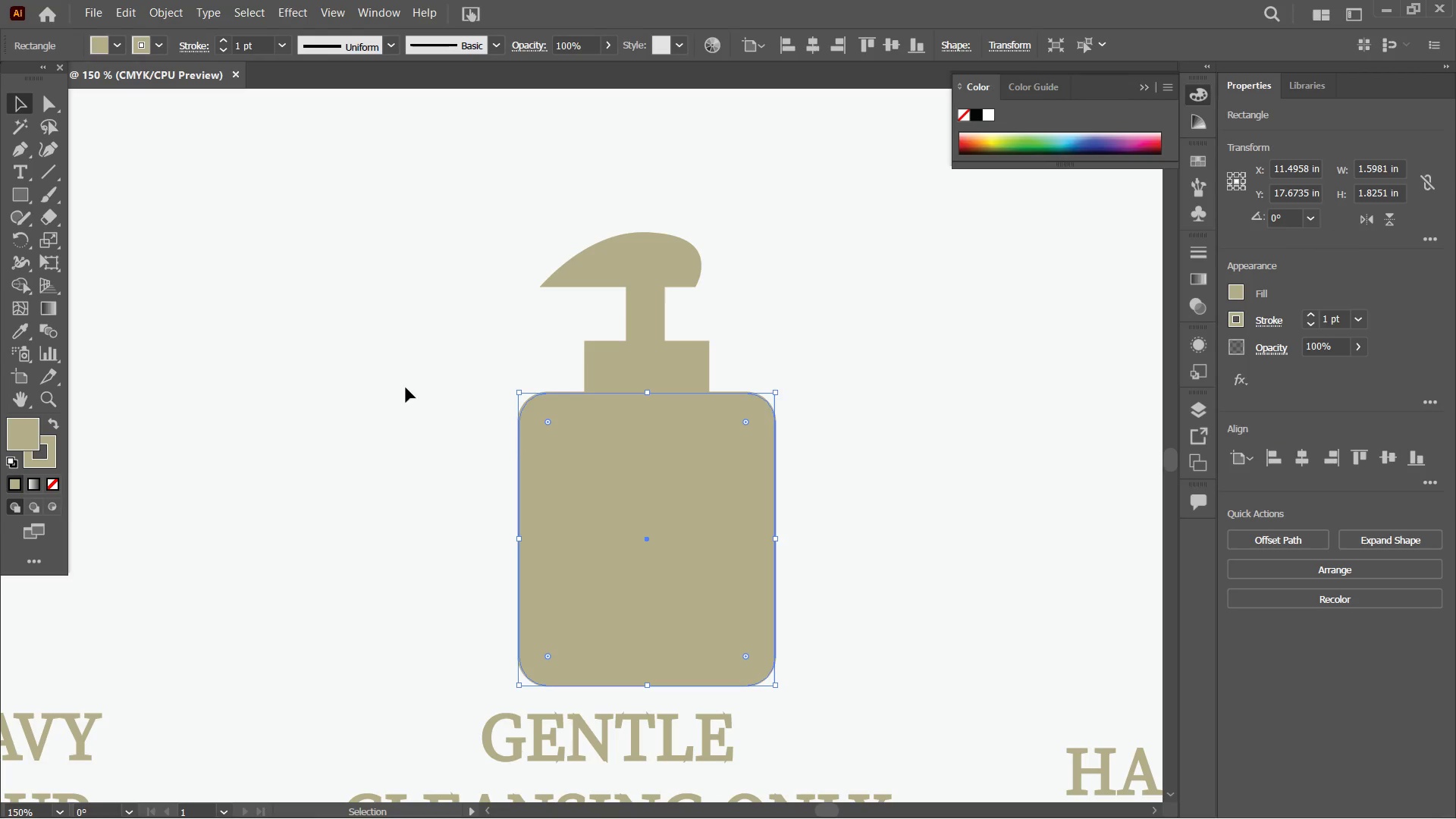 
hold_key(key=Space, duration=0.7)
 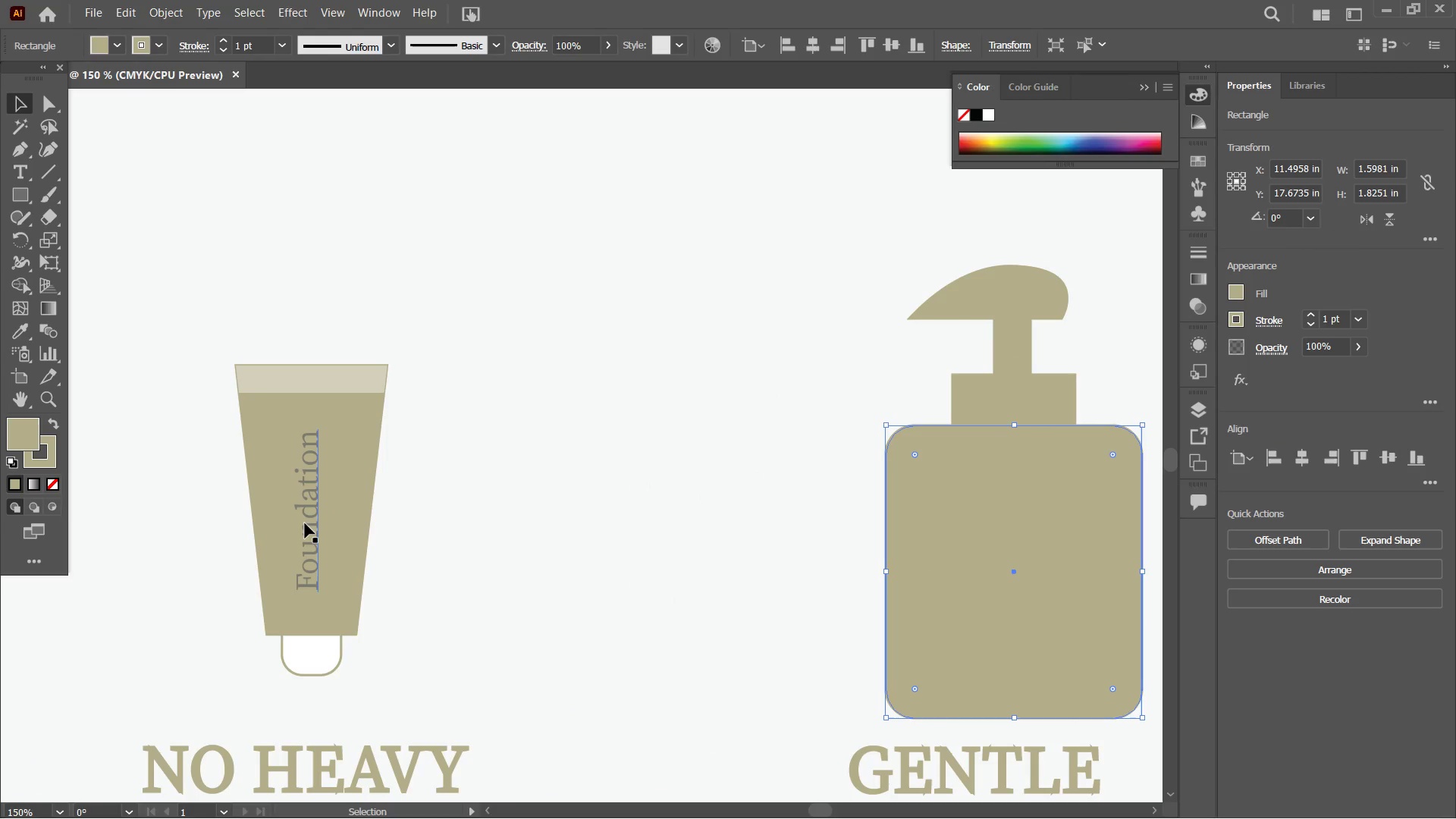 
left_click_drag(start_coordinate=[303, 406], to_coordinate=[667, 437])
 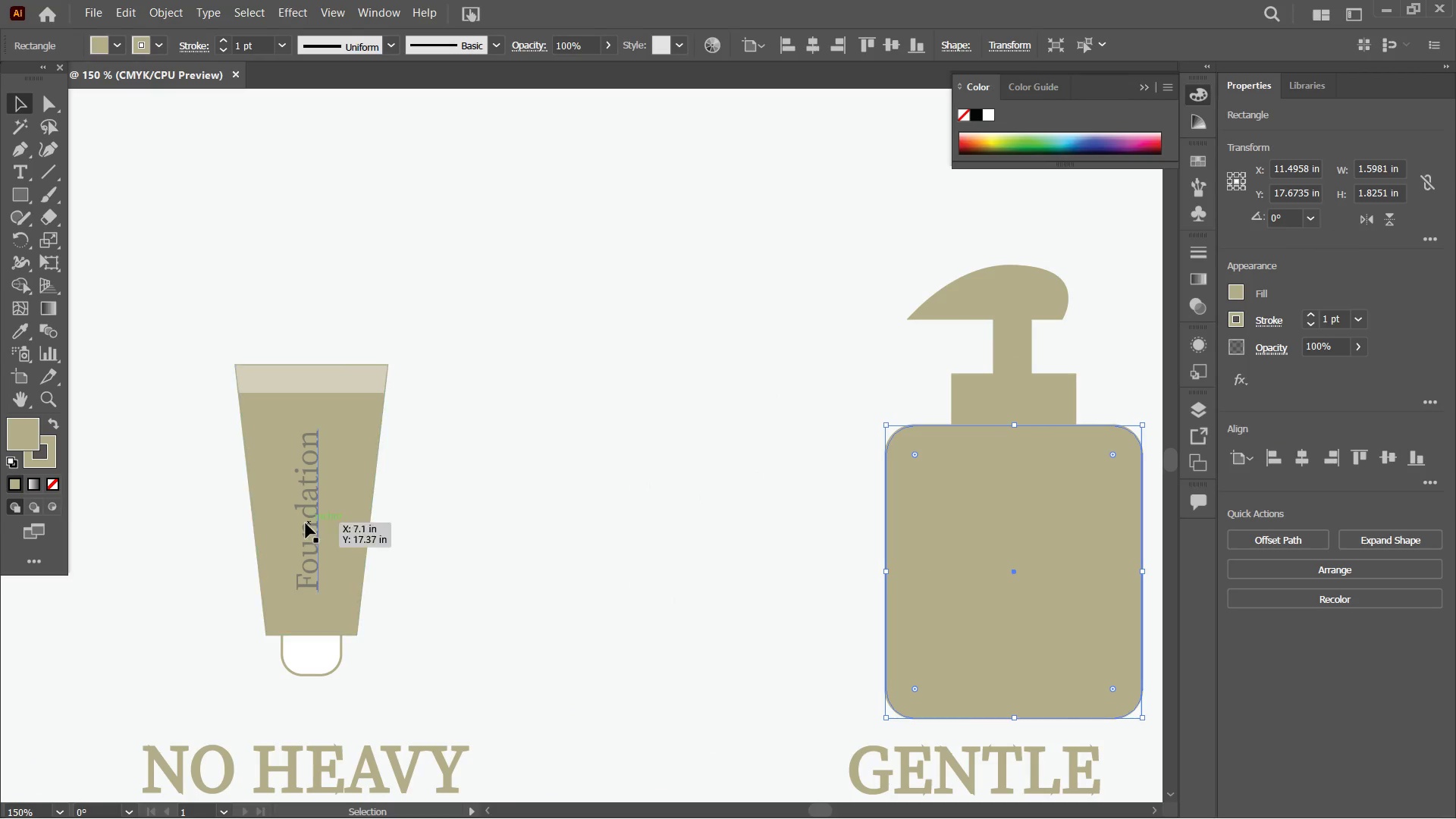 
left_click([305, 523])
 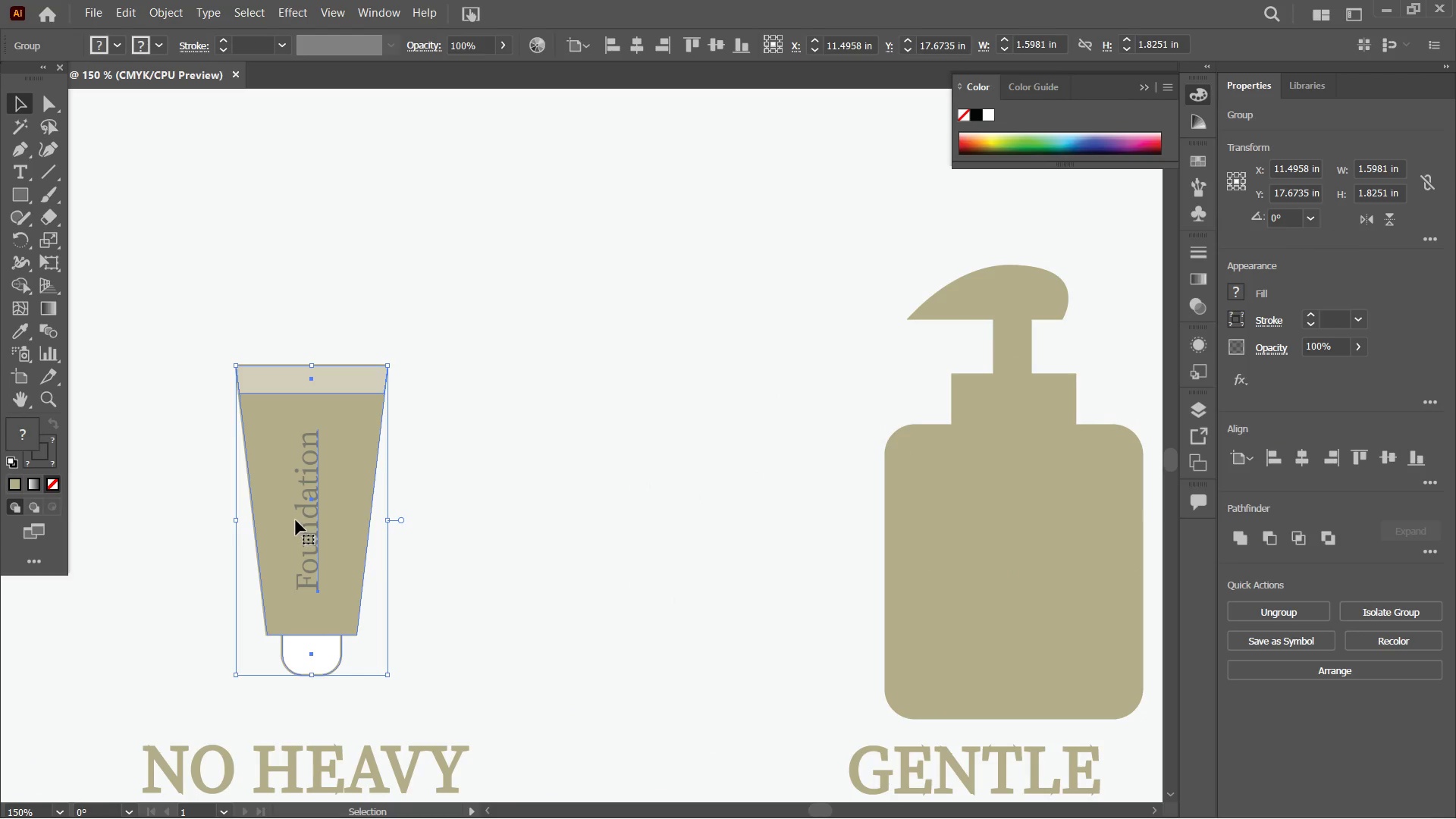 
hold_key(key=ControlLeft, duration=0.48)
 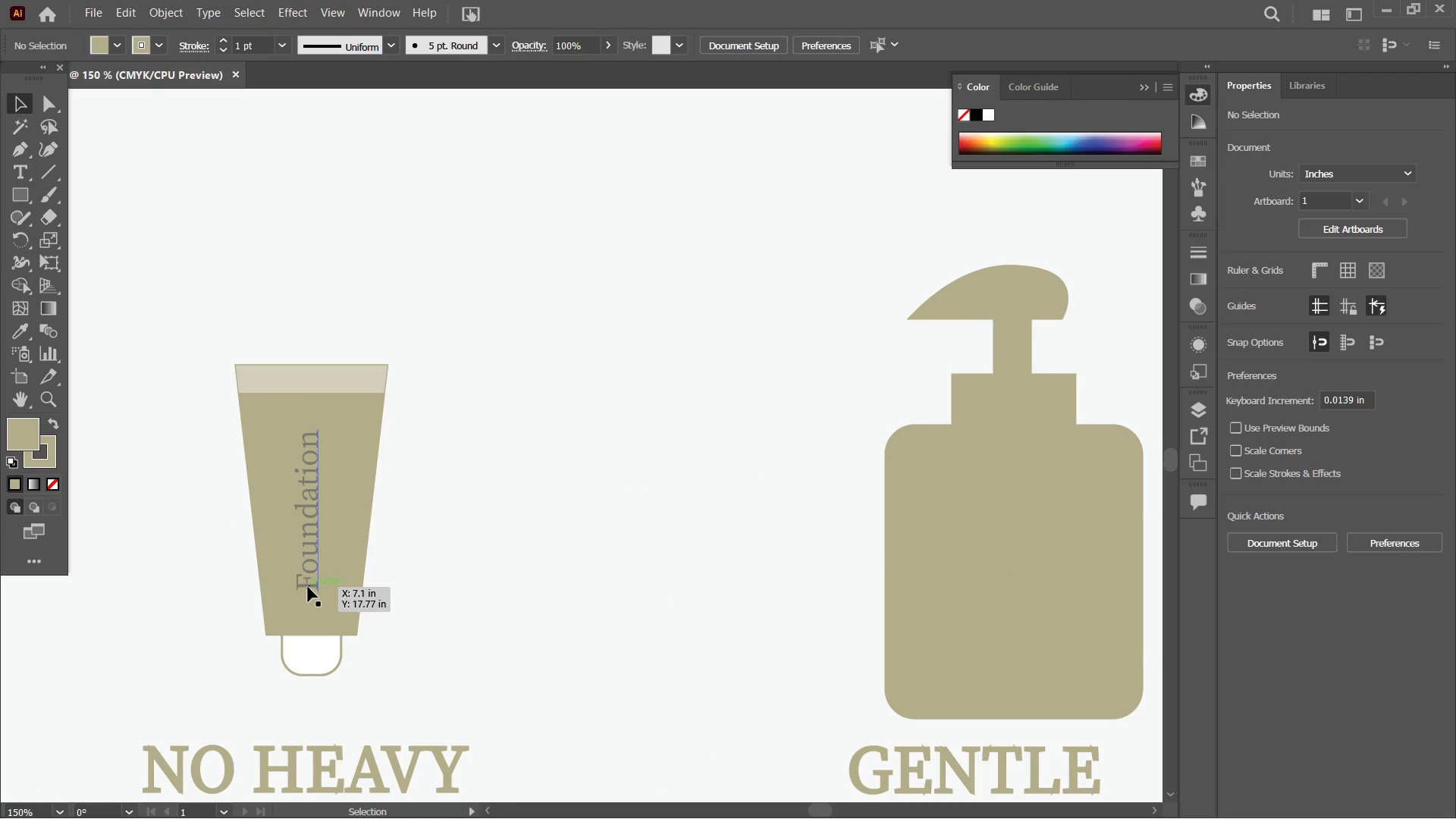 
double_click([309, 585])
 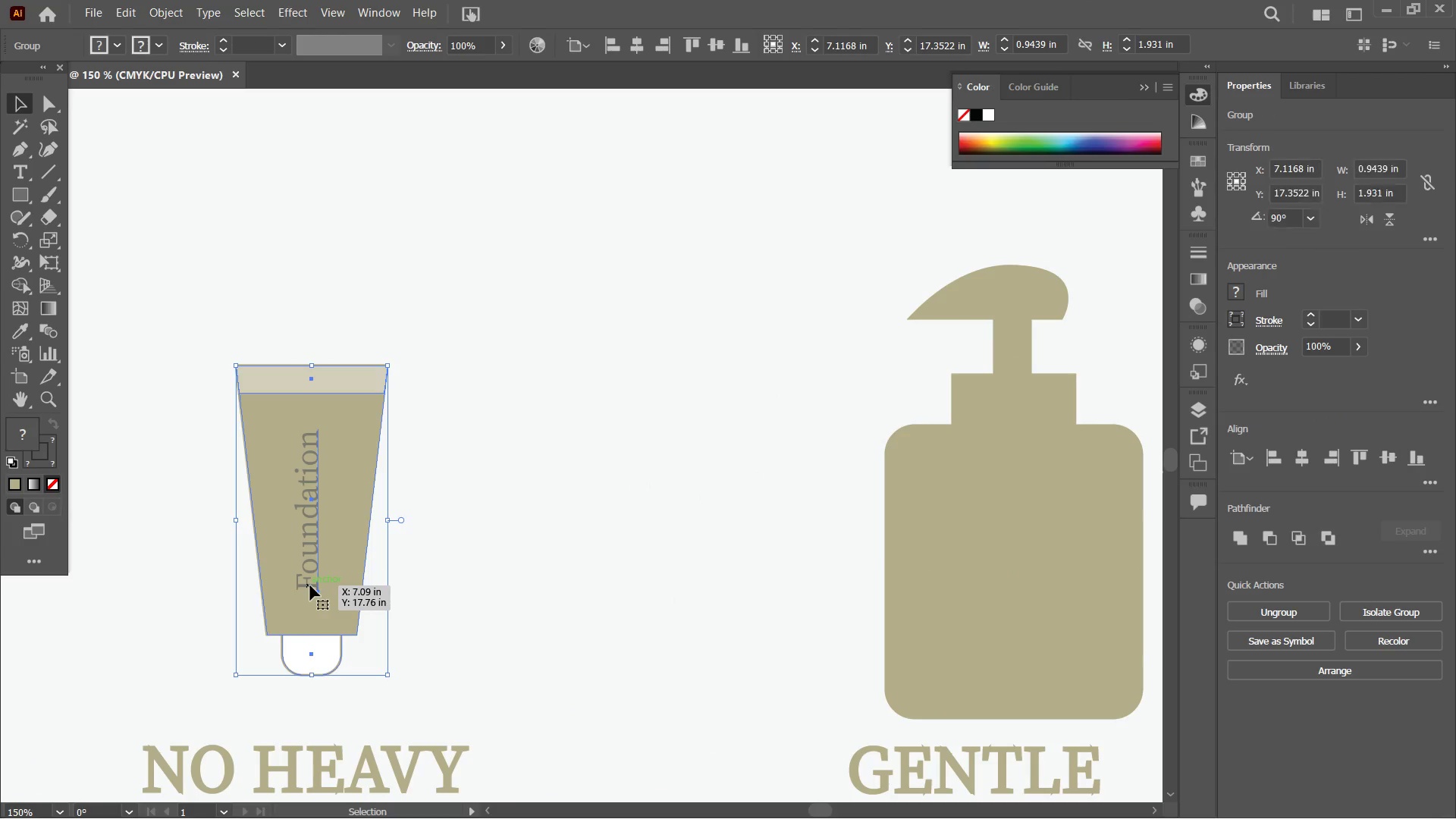 
triple_click([310, 585])
 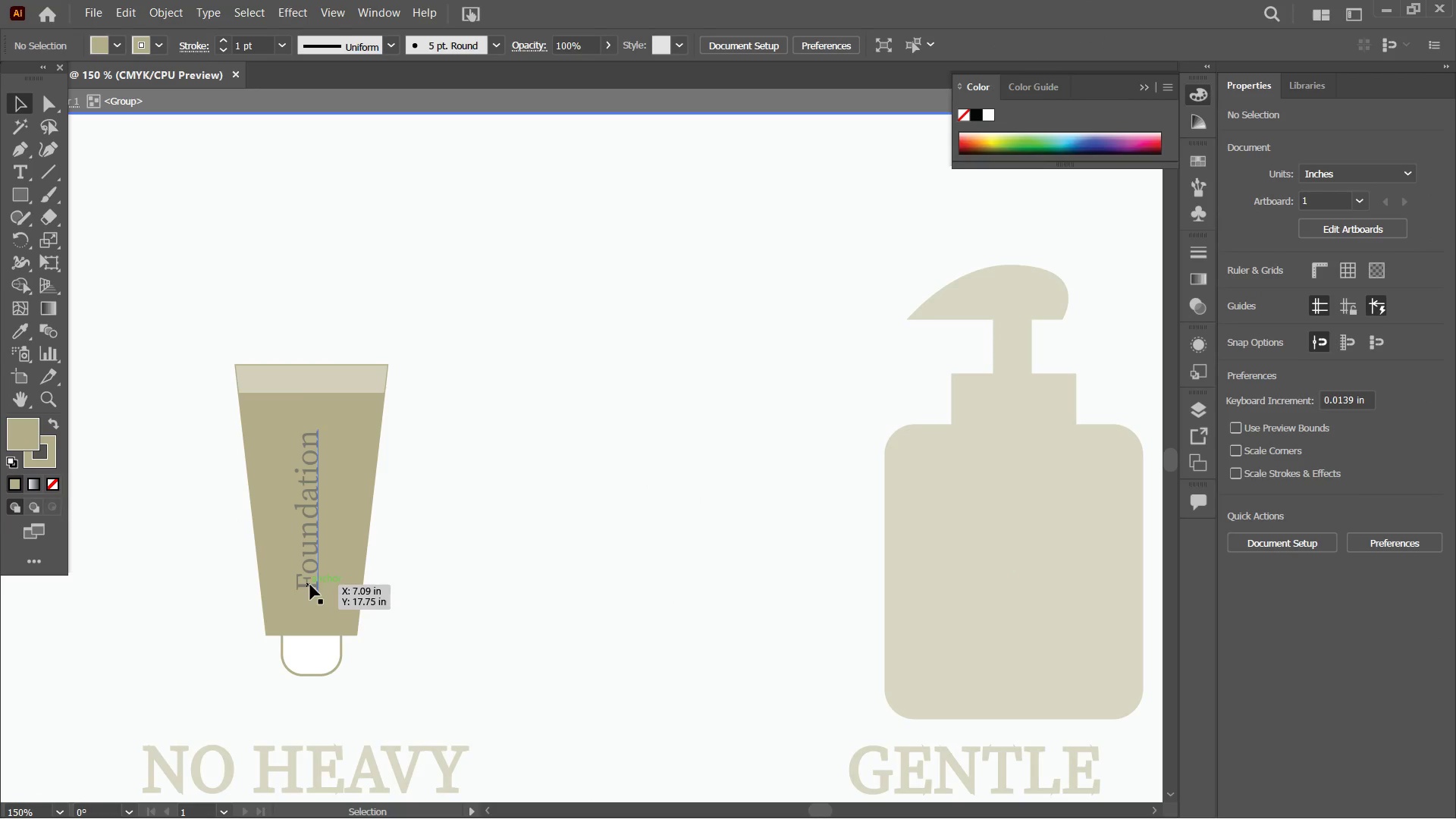 
triple_click([310, 585])
 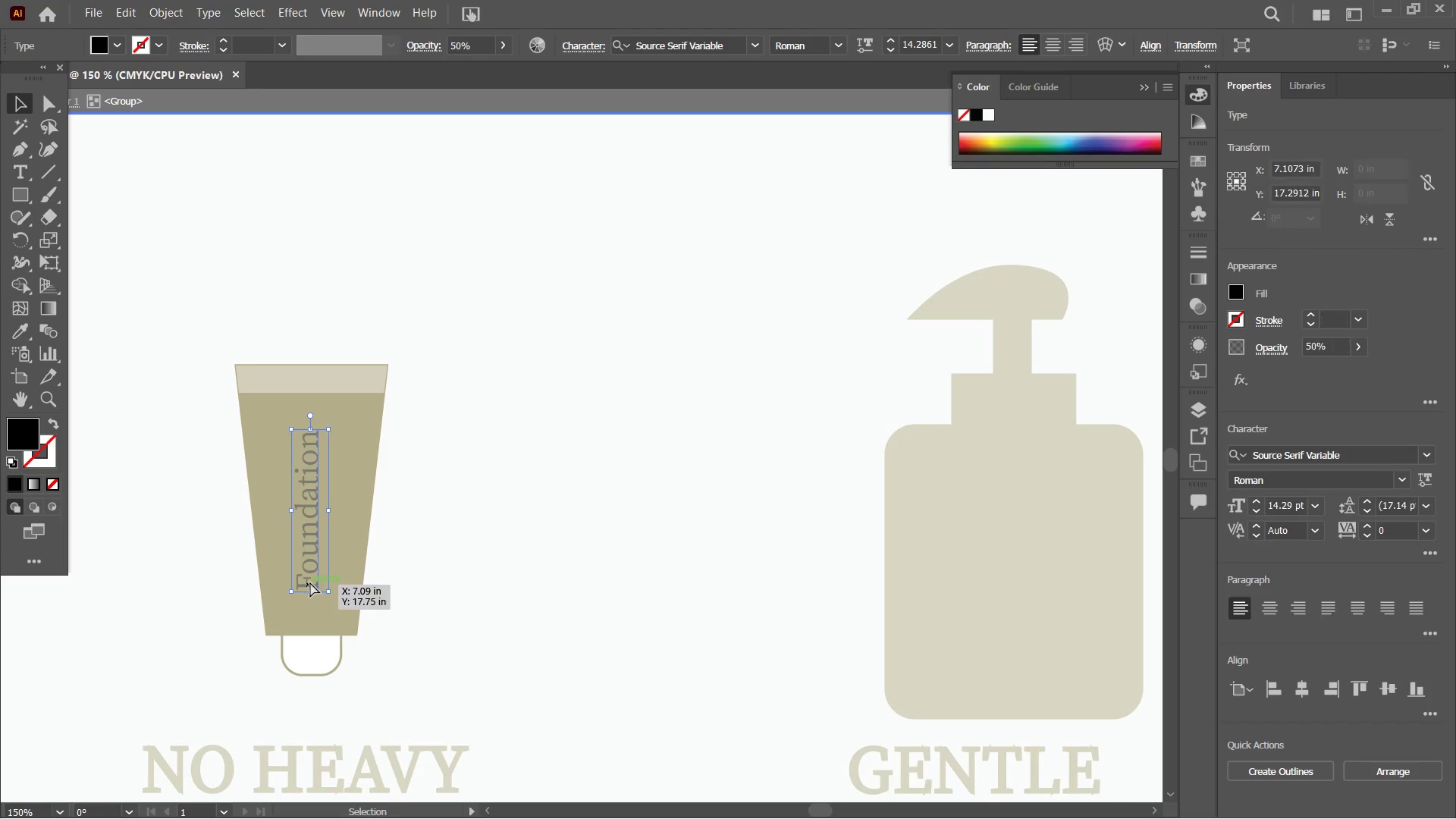 
key(Control+C)
 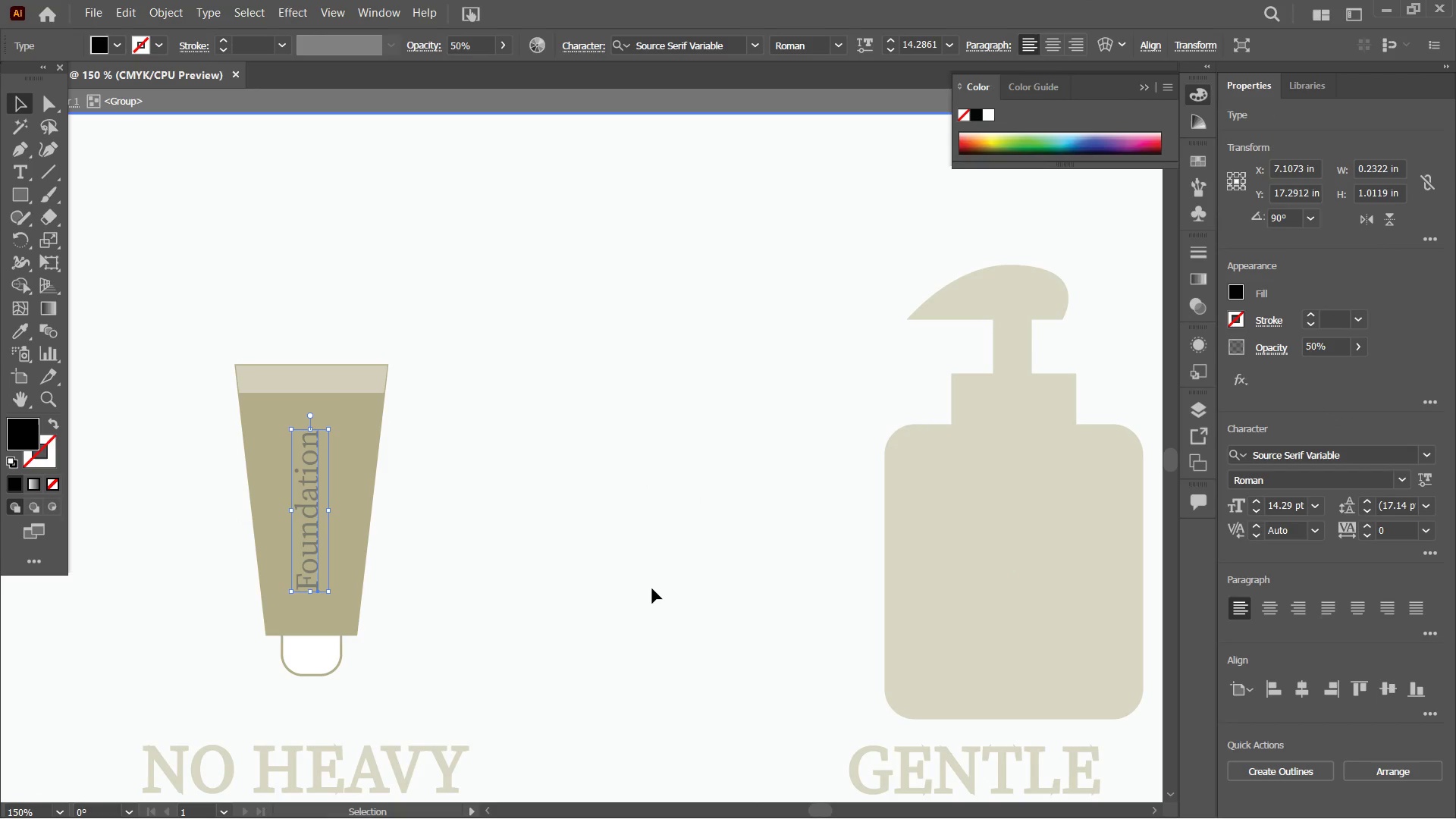 
left_click([652, 588])
 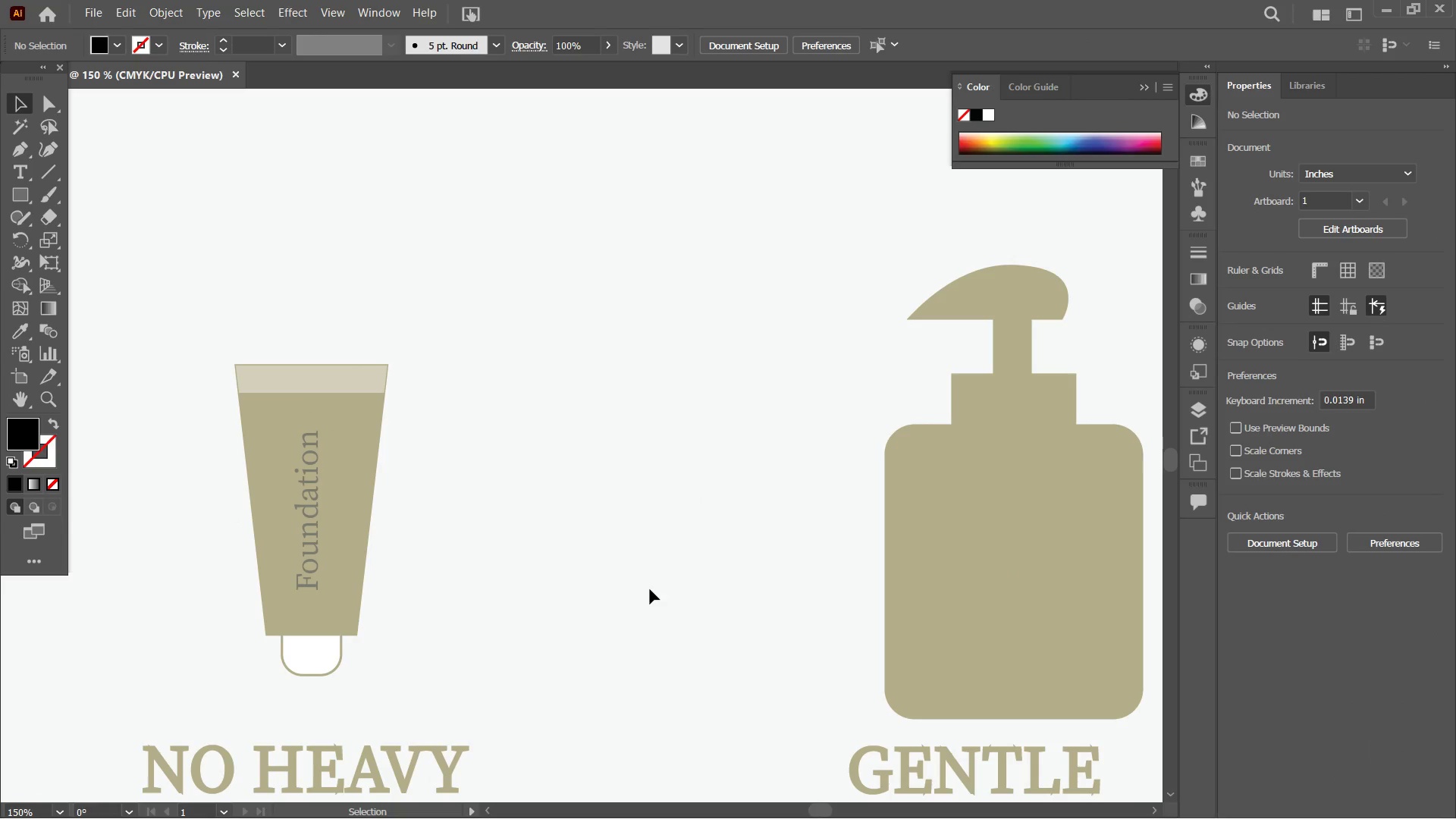 
hold_key(key=Space, duration=1.39)
 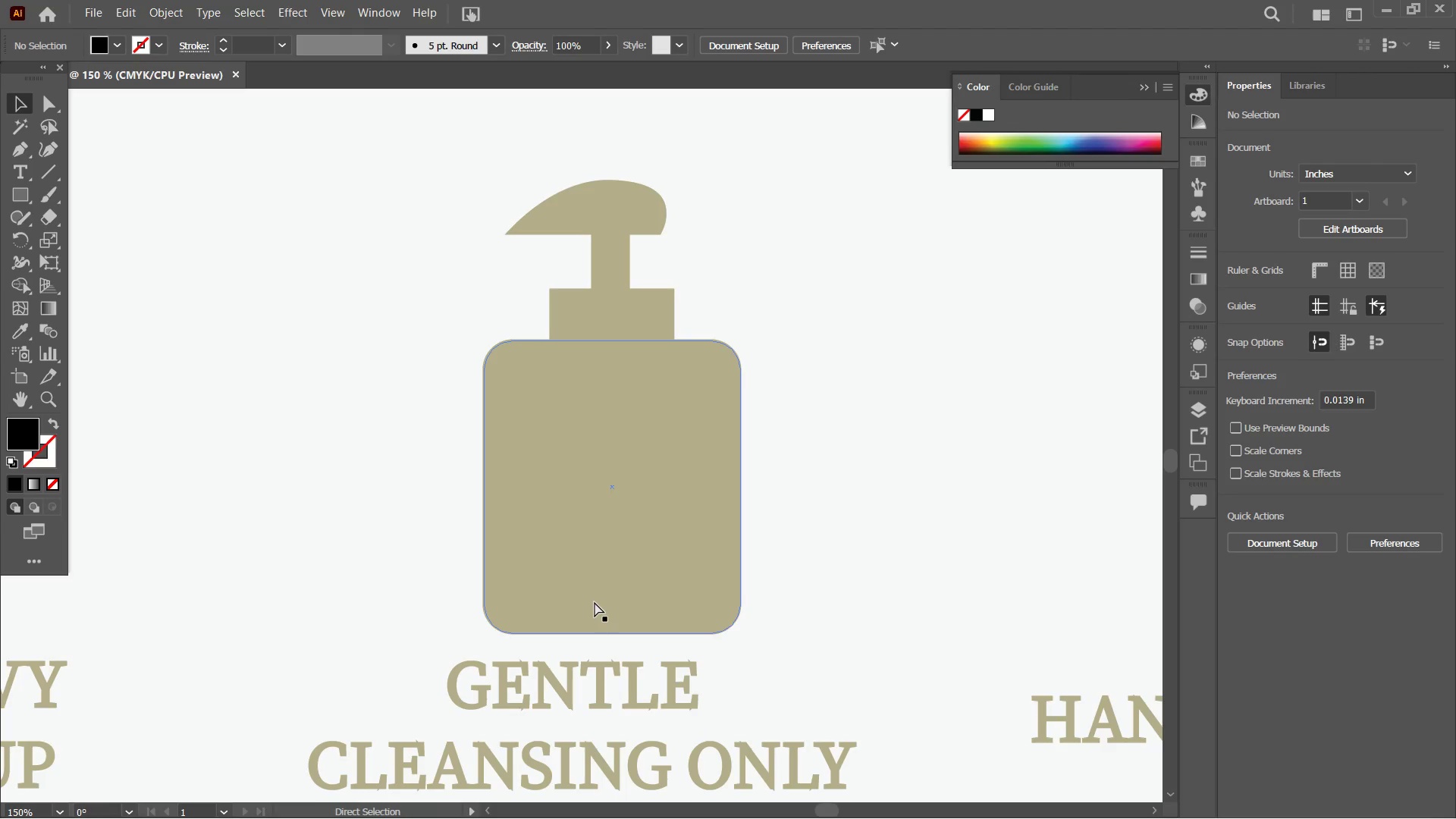 
left_click_drag(start_coordinate=[696, 620], to_coordinate=[295, 534])
 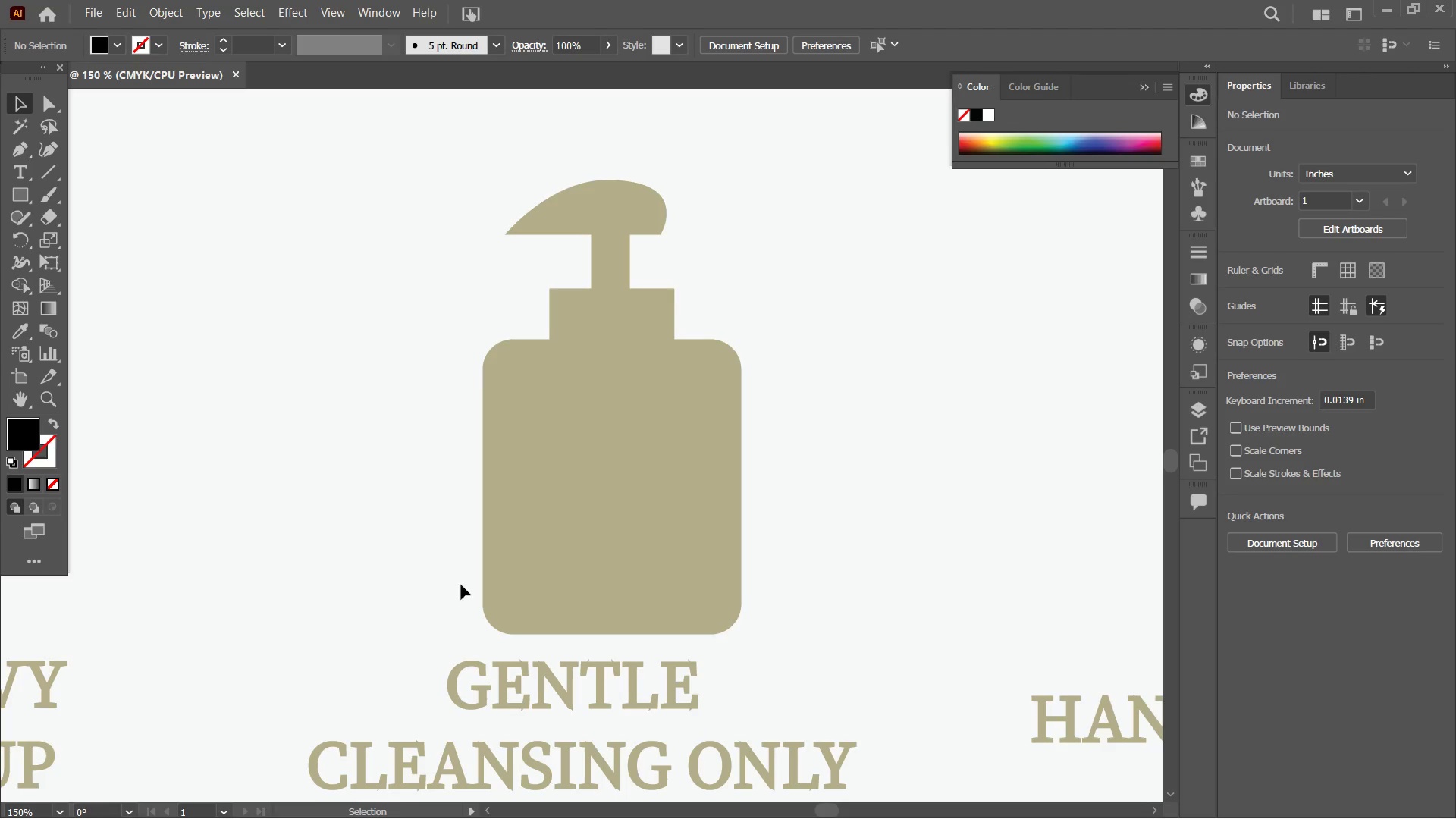 
key(Control+V)
 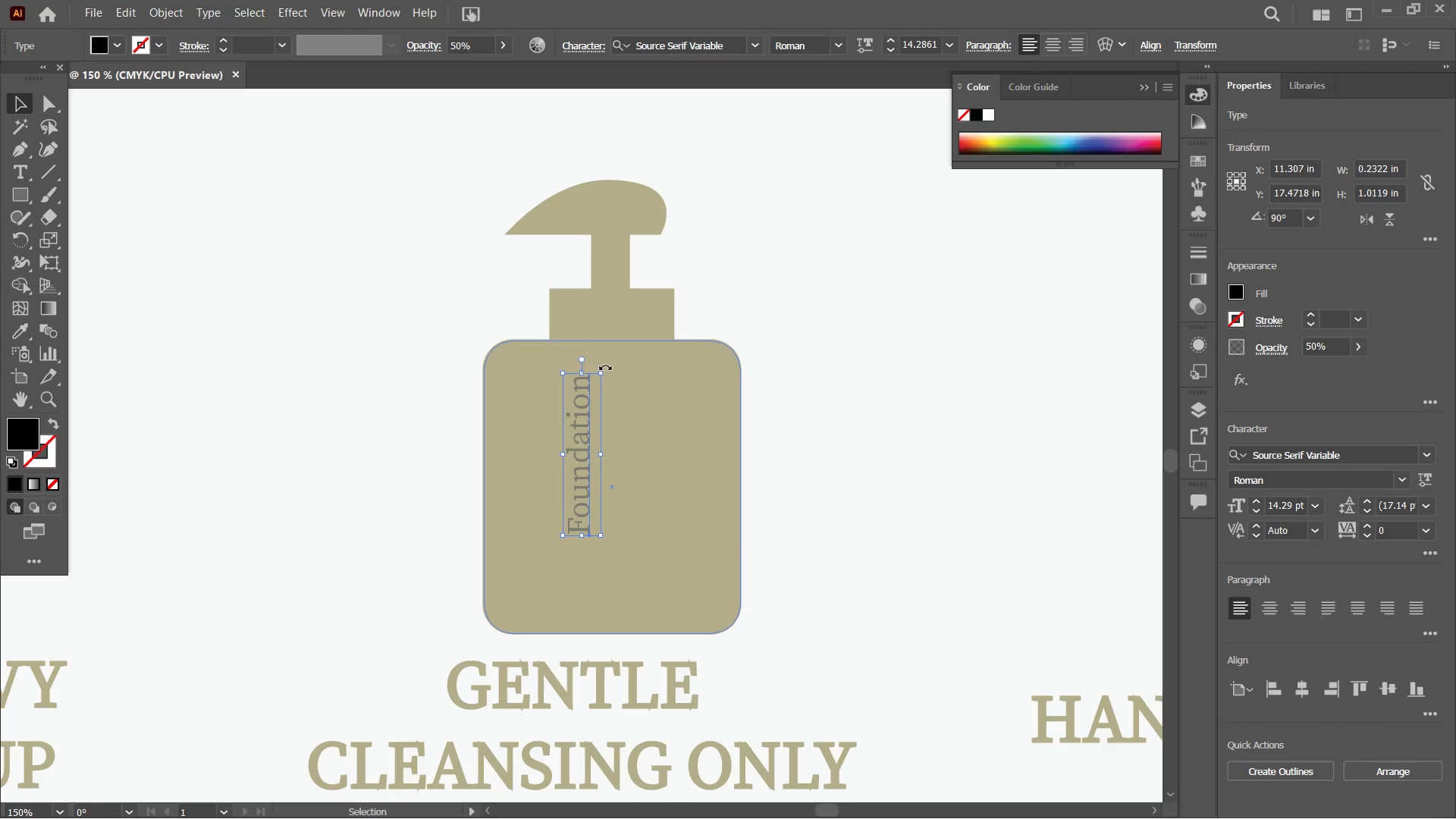 
left_click_drag(start_coordinate=[605, 366], to_coordinate=[655, 477])
 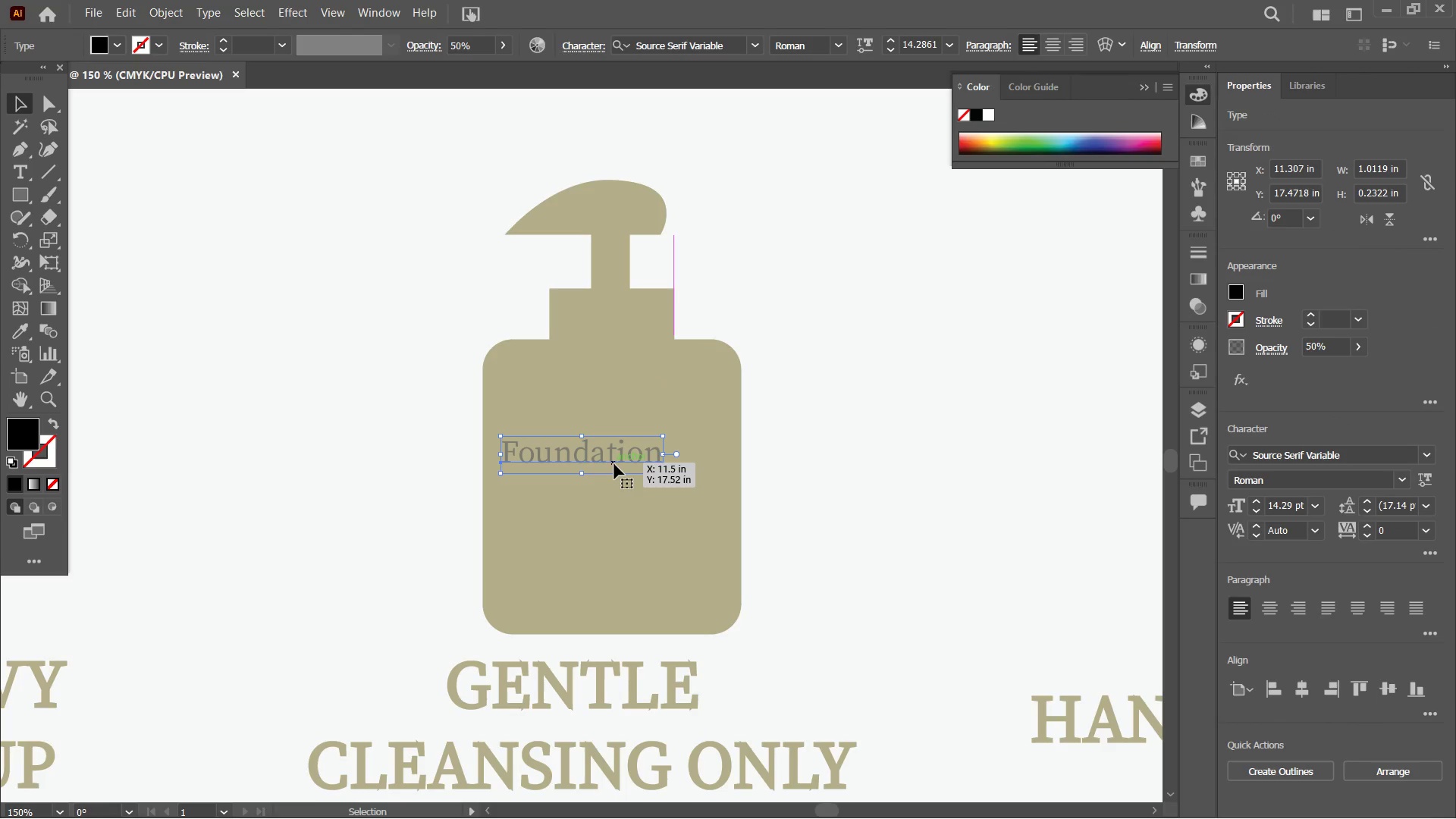 
hold_key(key=ShiftLeft, duration=0.7)
 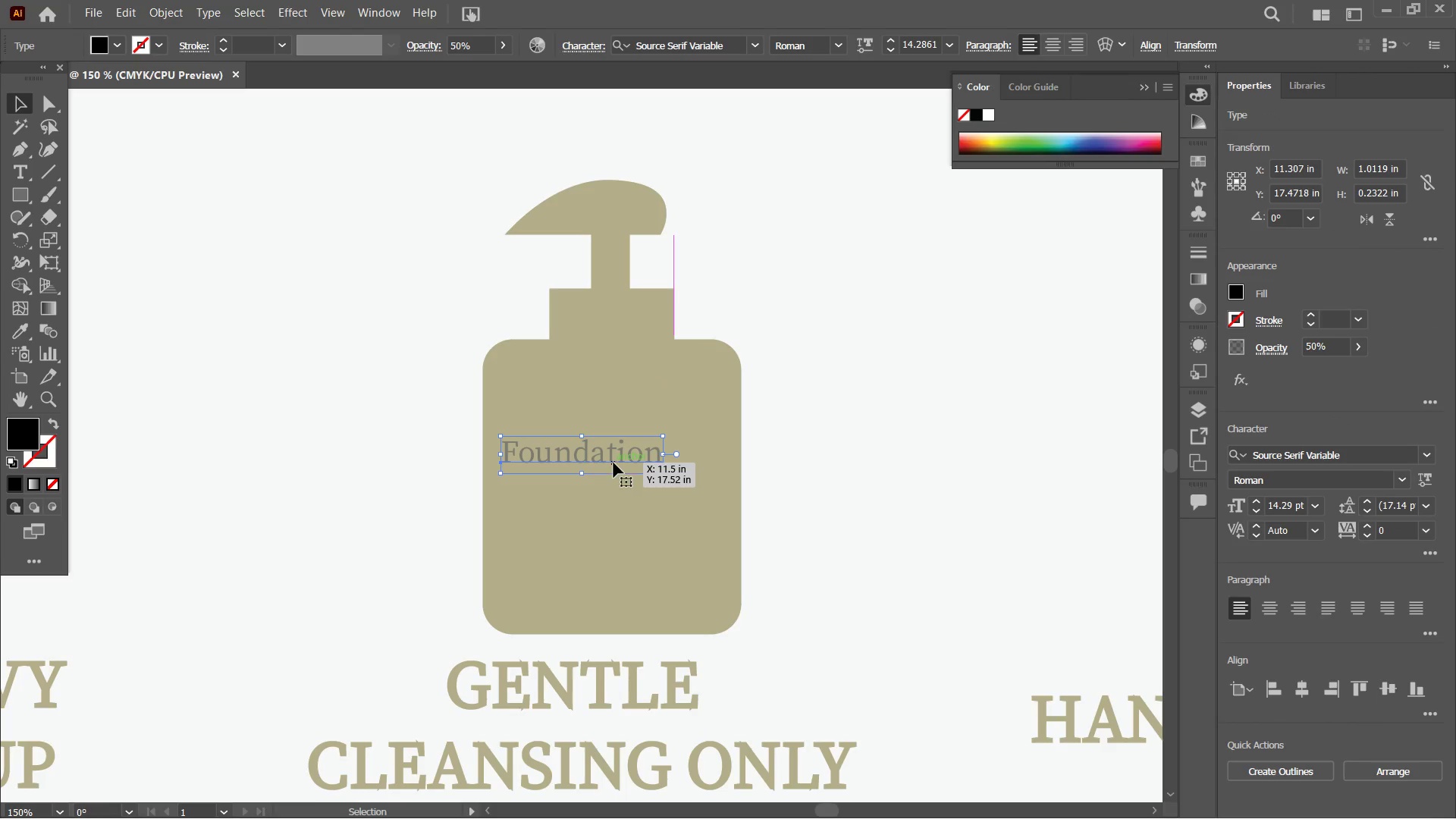 
left_click_drag(start_coordinate=[613, 463], to_coordinate=[657, 475])
 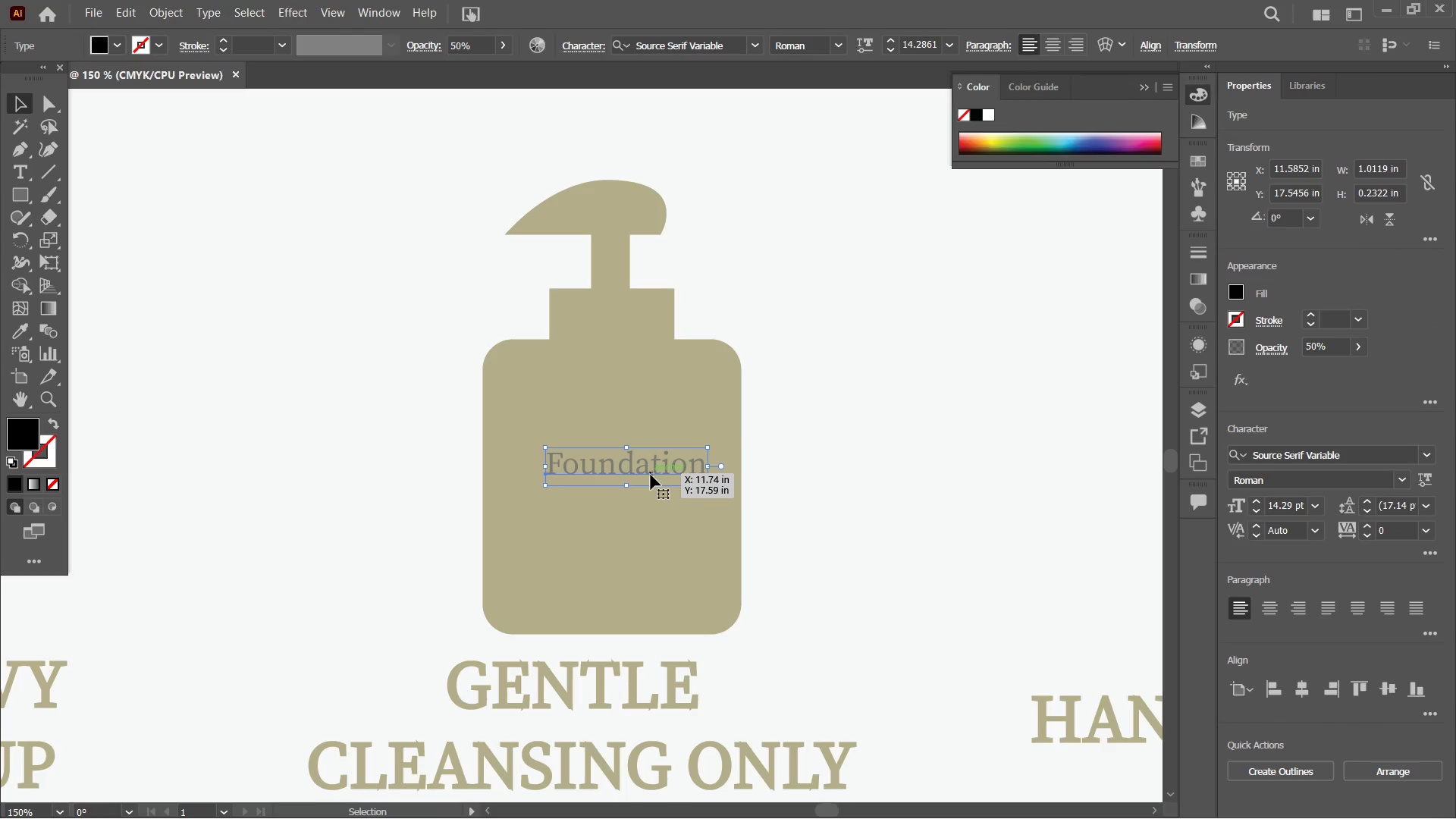 
double_click([651, 475])
 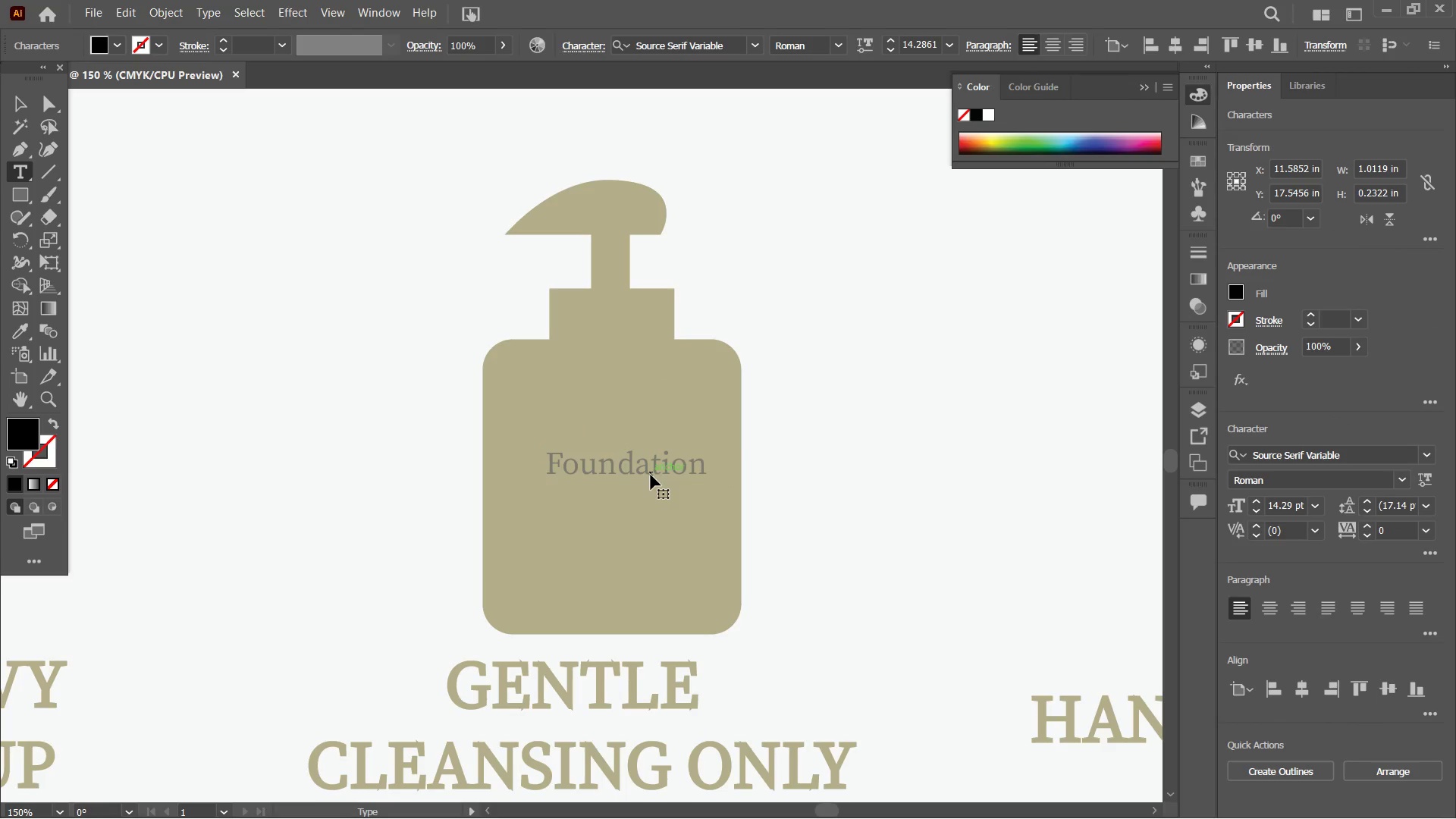 
triple_click([651, 475])
 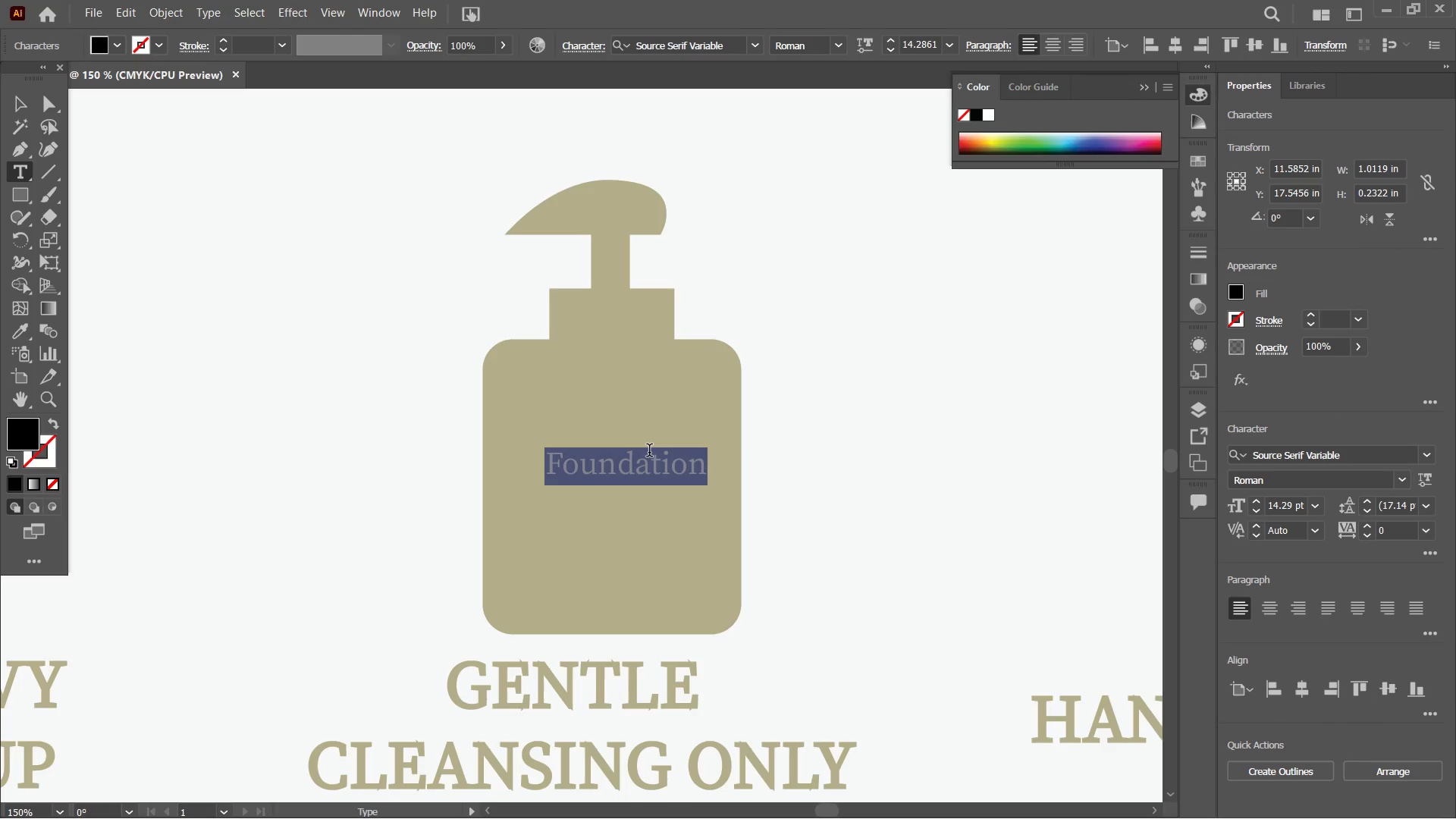 
type(Cleanser)
 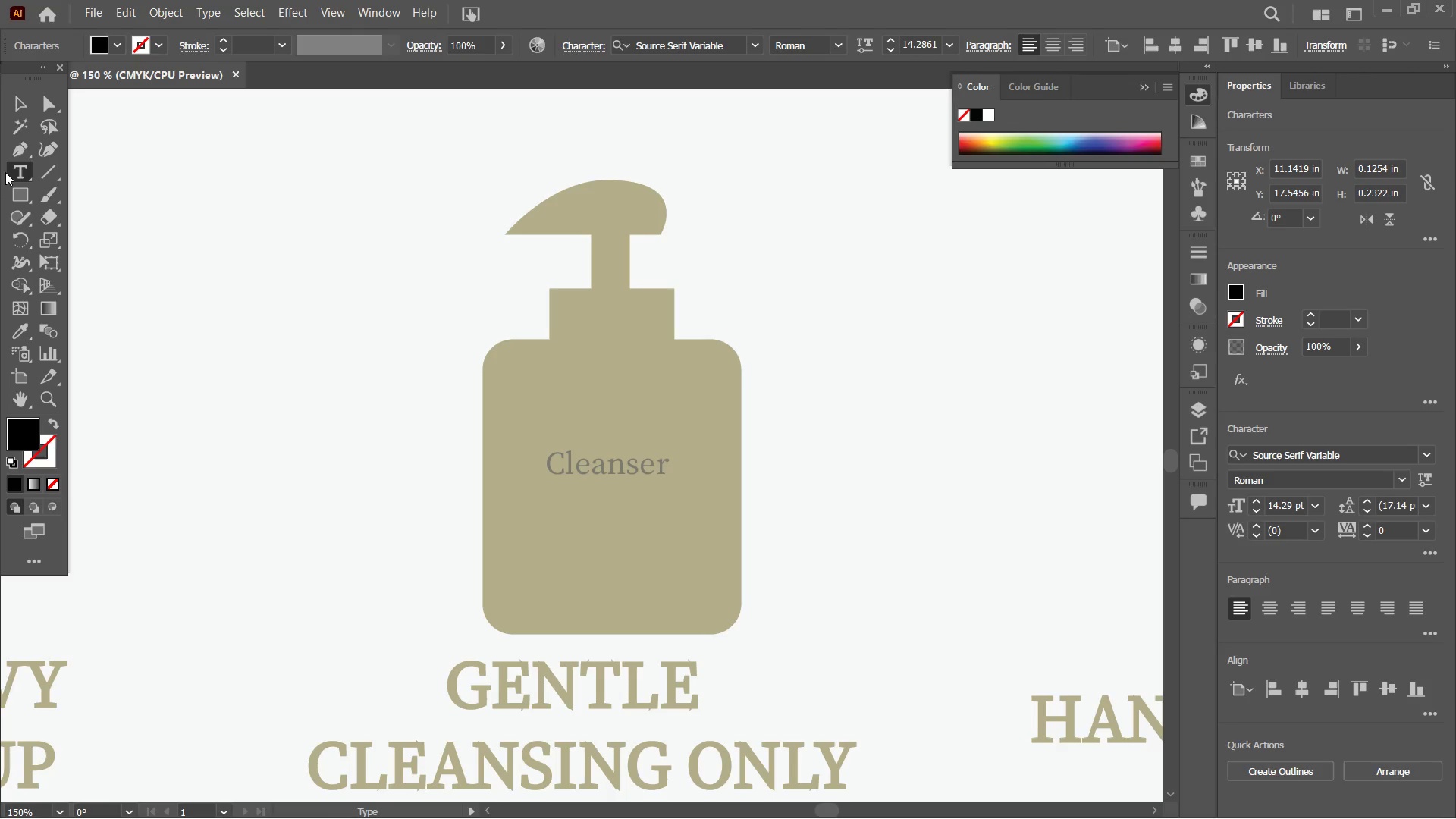 
left_click([8, 100])
 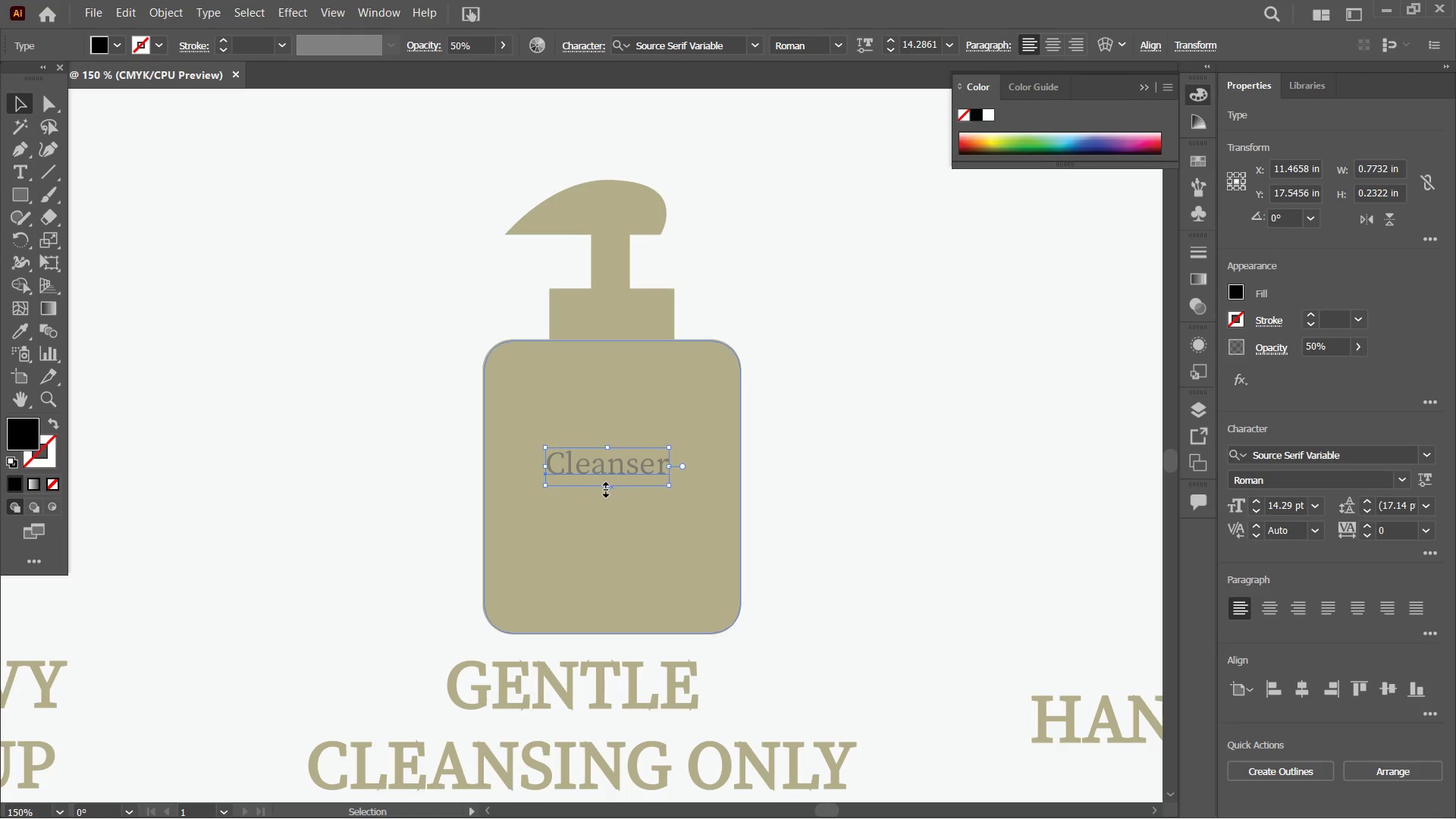 
left_click_drag(start_coordinate=[604, 489], to_coordinate=[606, 510])
 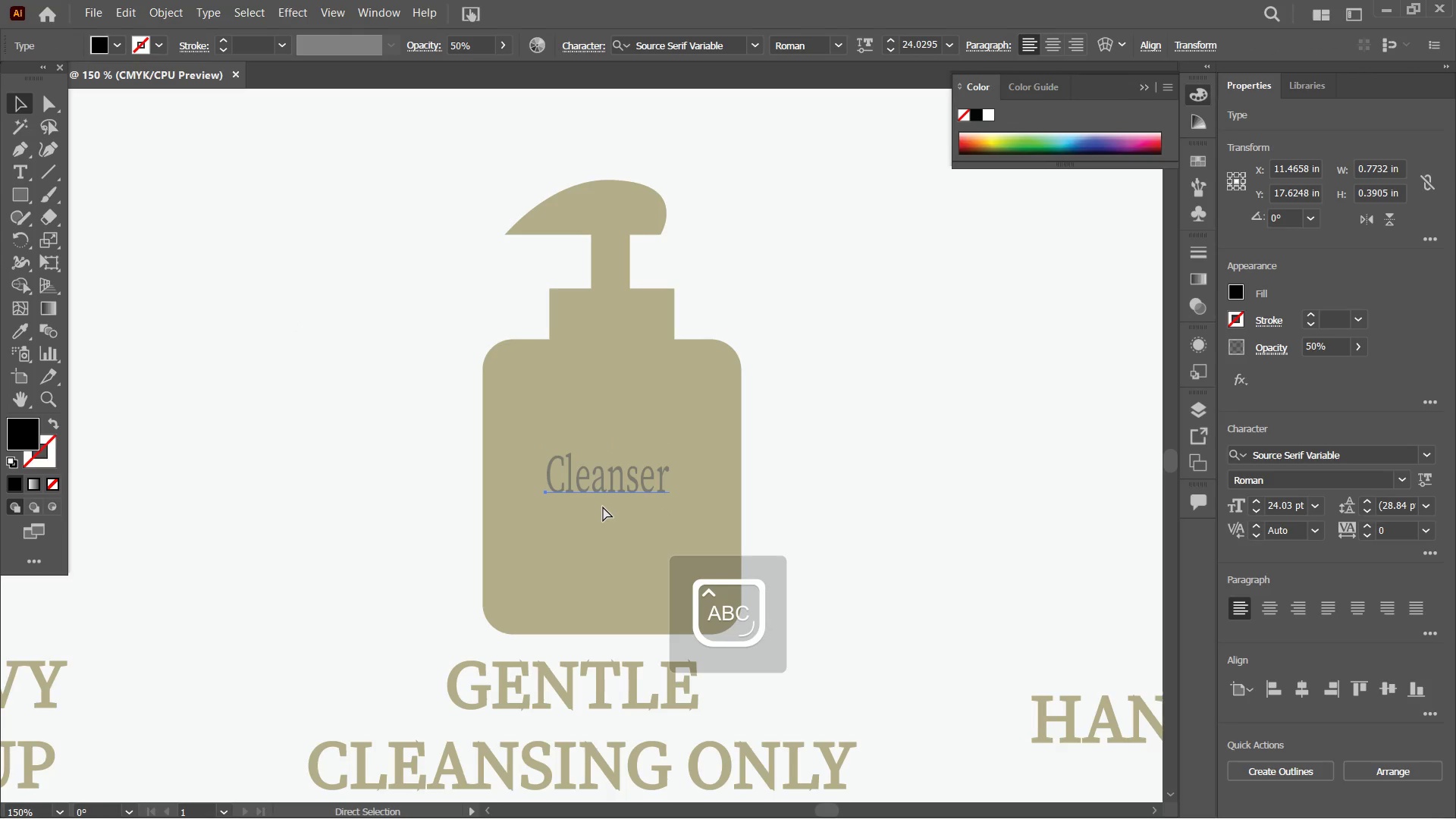 
hold_key(key=CapsLock, duration=0.98)
 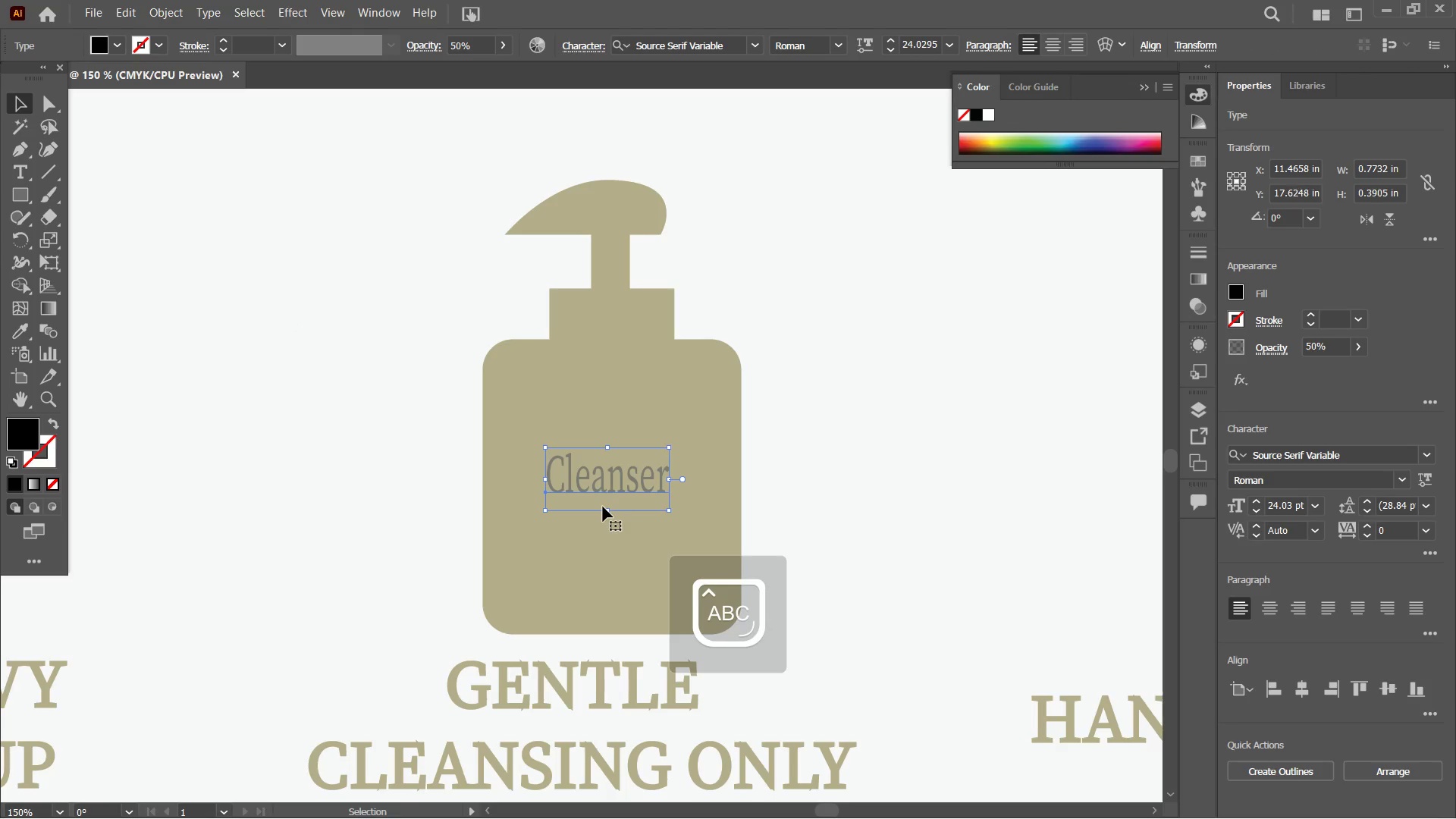 
key(Control+Z)
 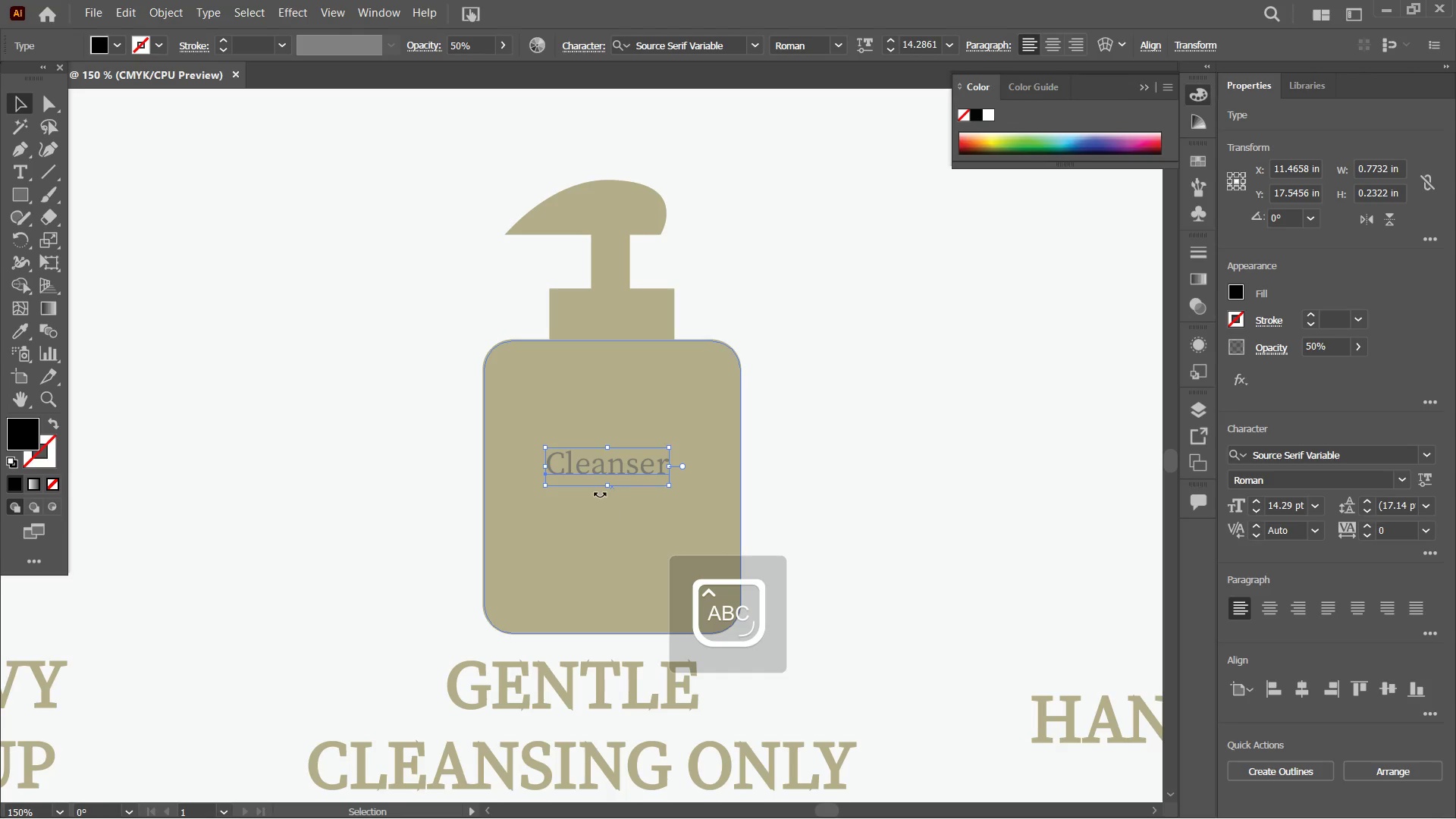 
hold_key(key=ShiftLeft, duration=2.42)
 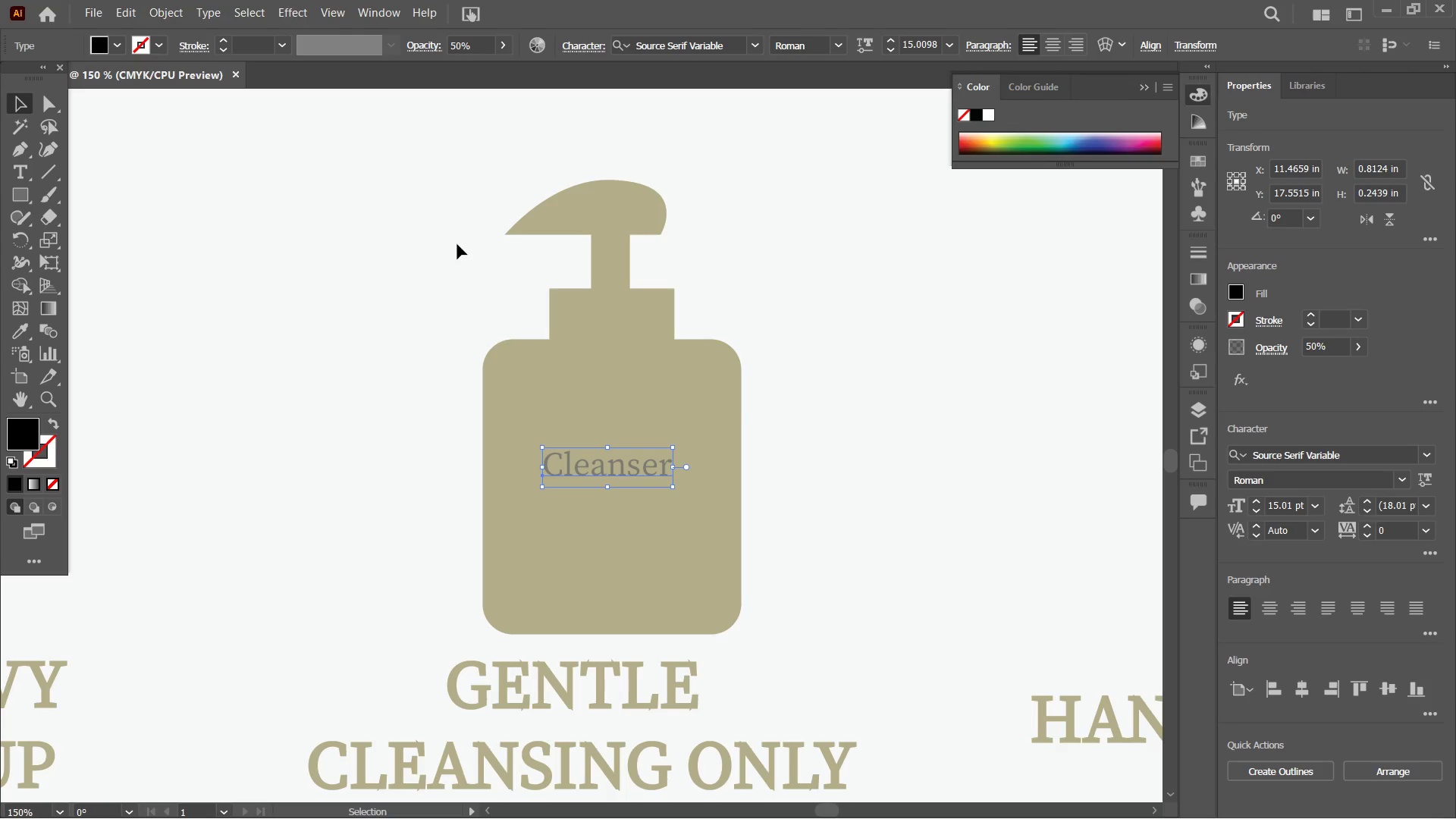 
left_click_drag(start_coordinate=[460, 186], to_coordinate=[704, 540])
 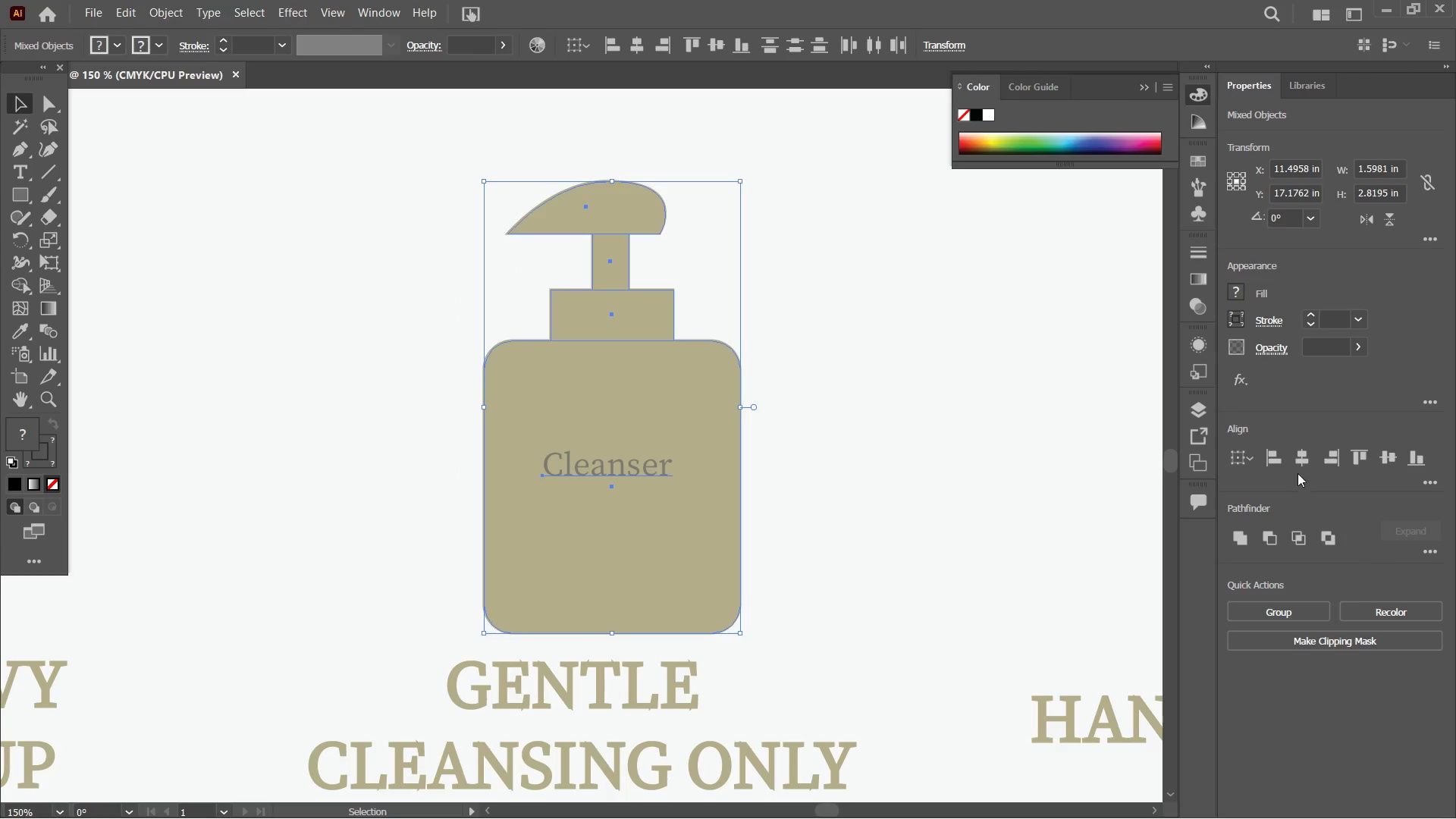 
left_click([1299, 459])
 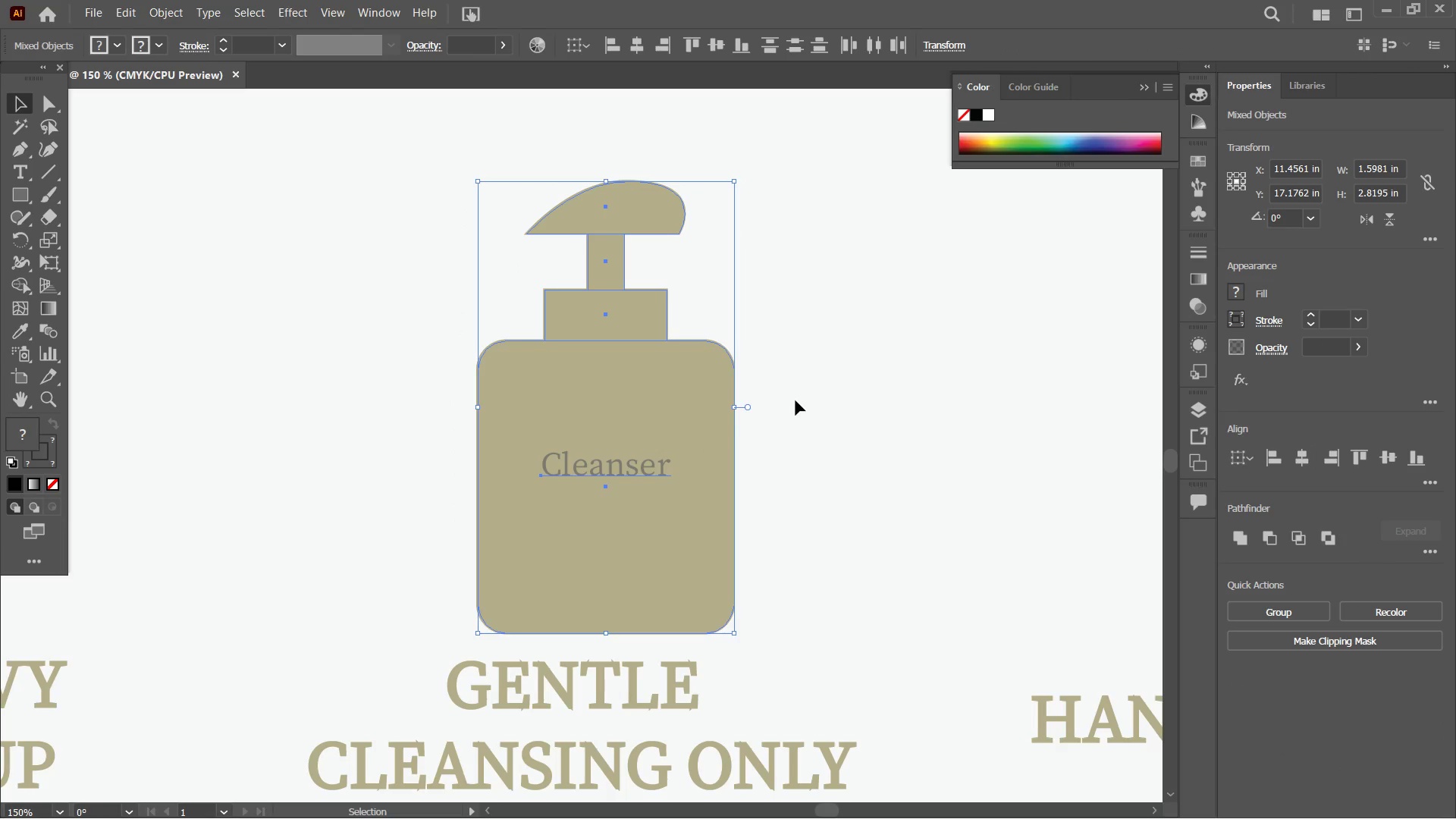 
double_click([797, 400])
 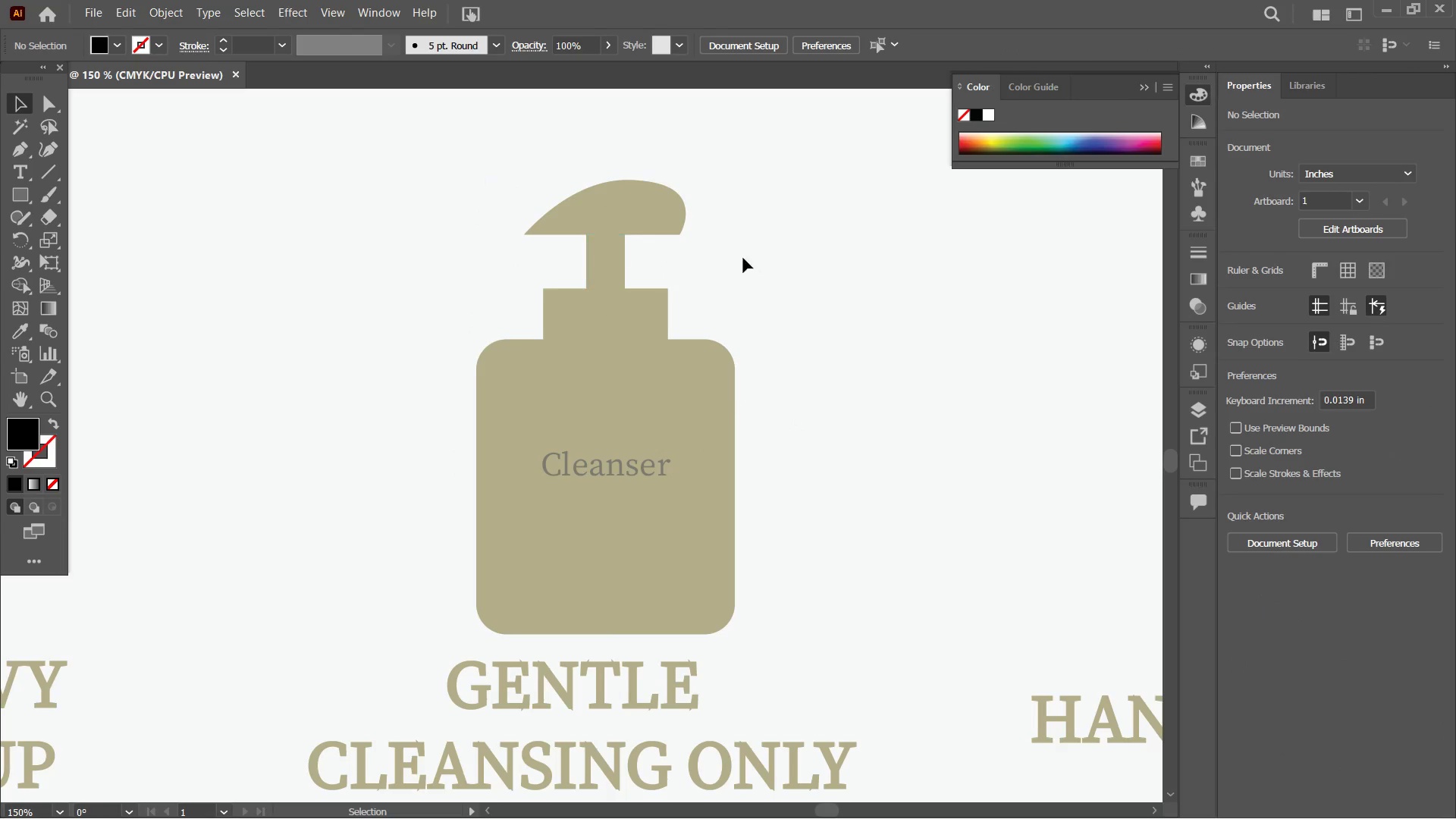 
left_click_drag(start_coordinate=[841, 258], to_coordinate=[827, 246])
 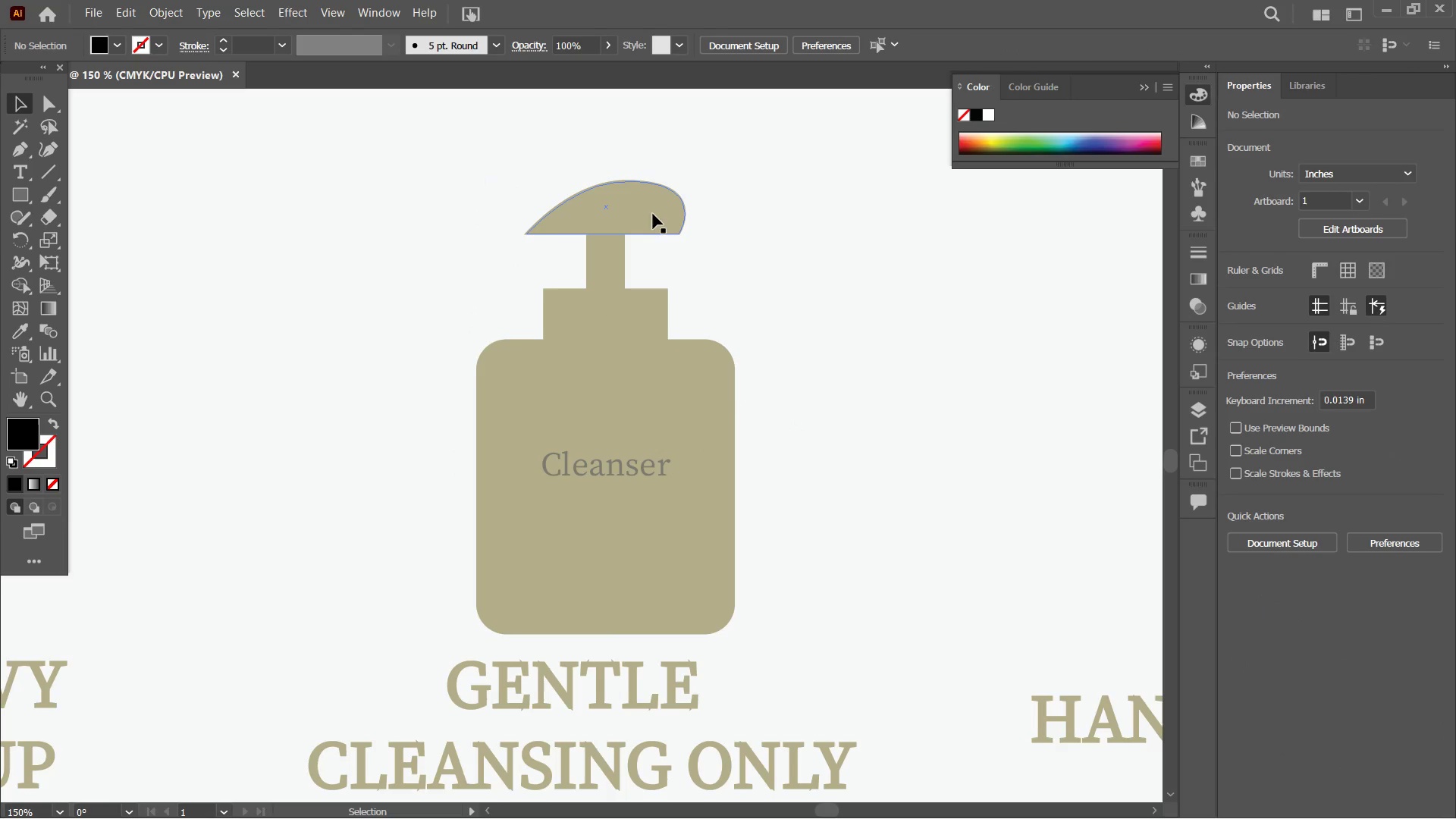 
double_click([654, 215])
 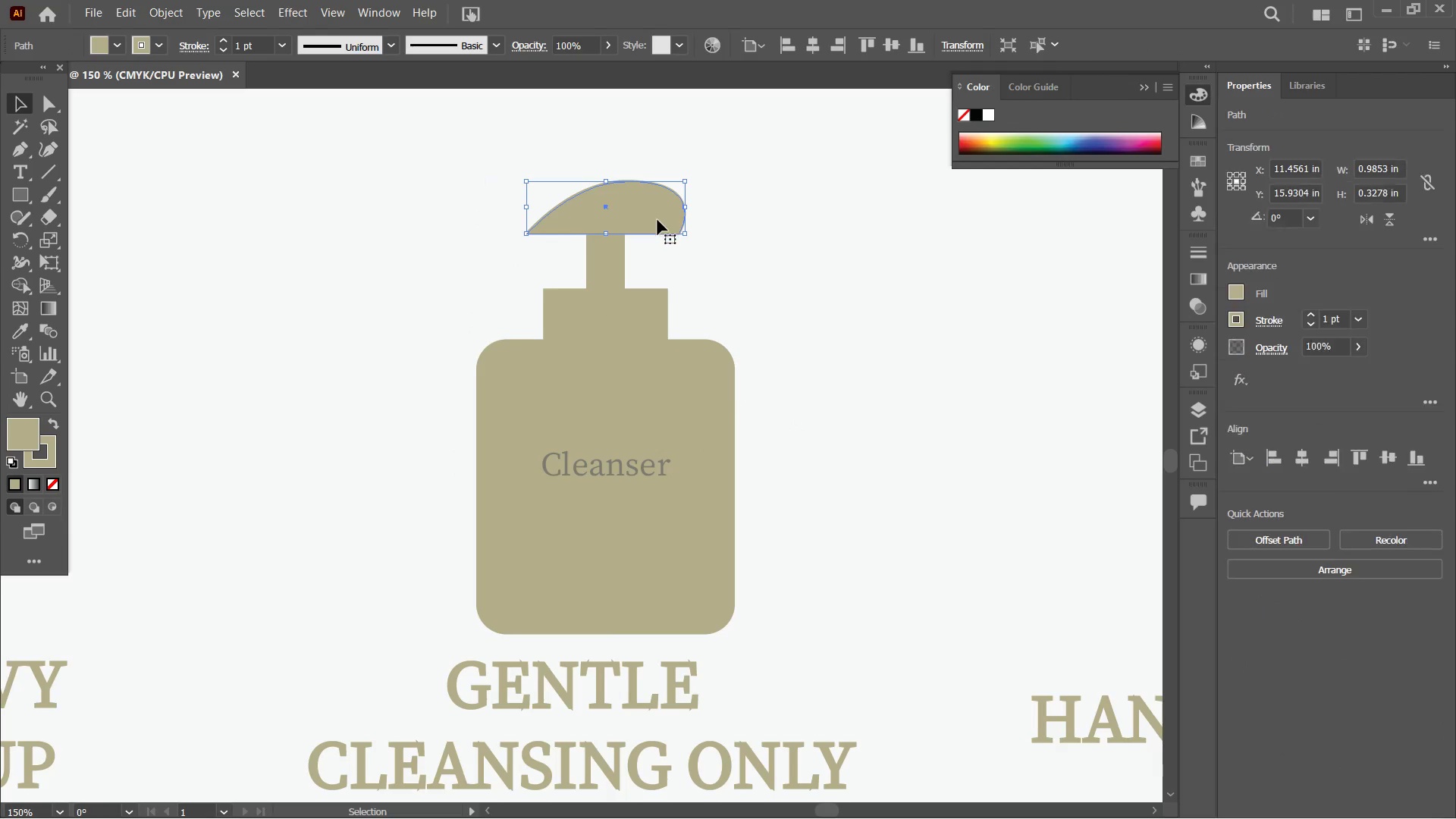 
left_click_drag(start_coordinate=[657, 220], to_coordinate=[623, 217])
 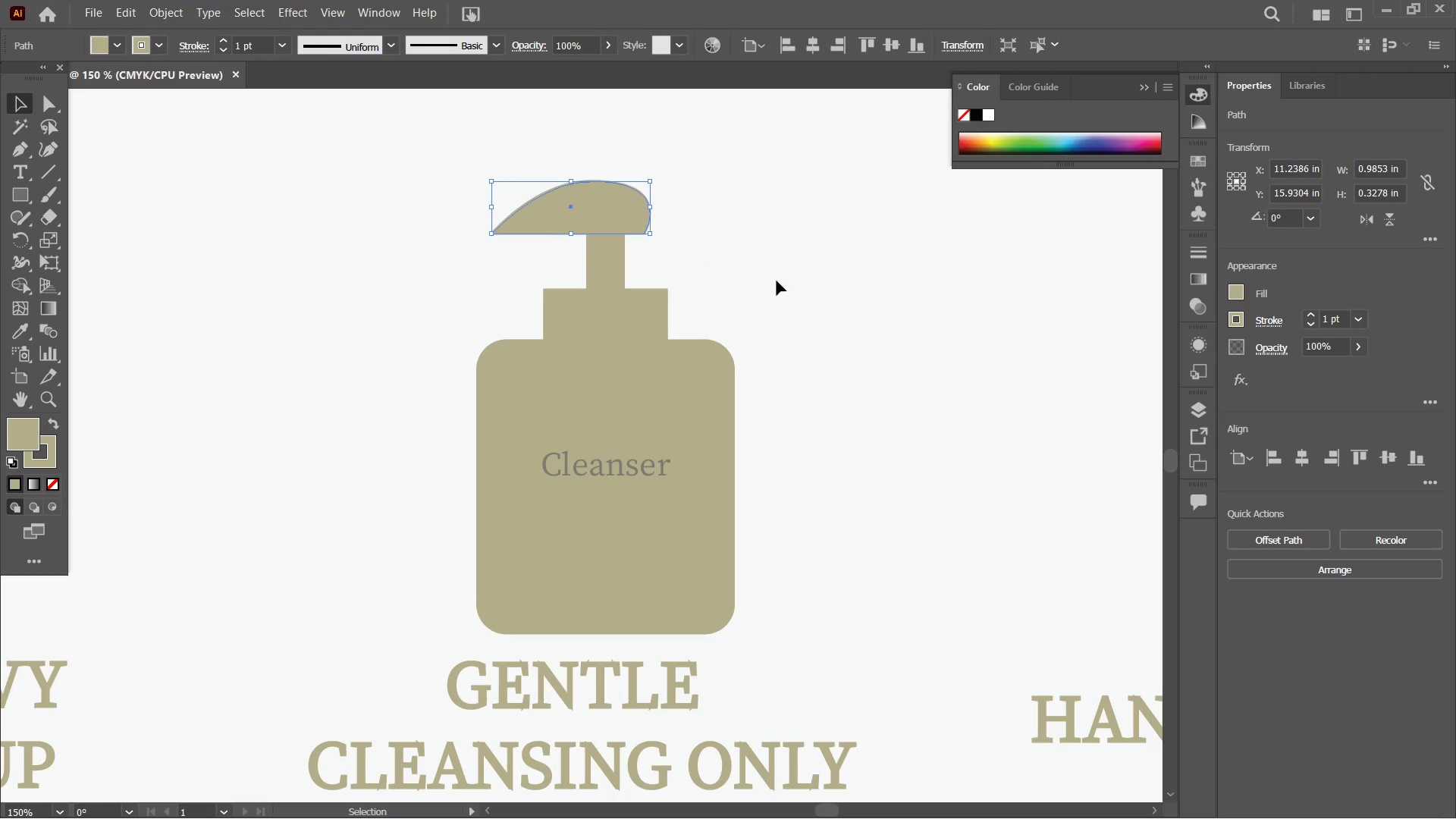 
left_click([777, 281])
 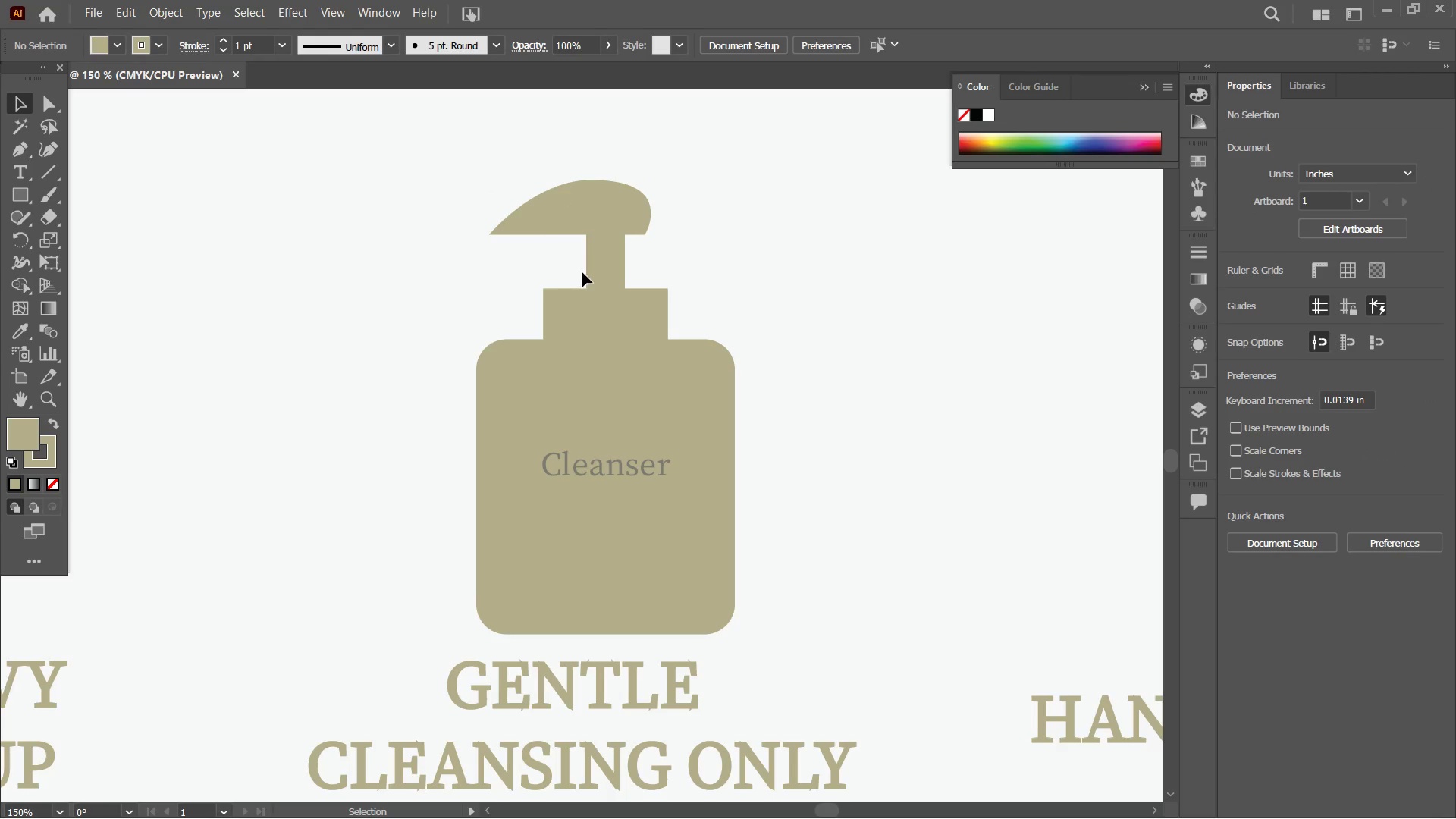 
left_click([598, 270])
 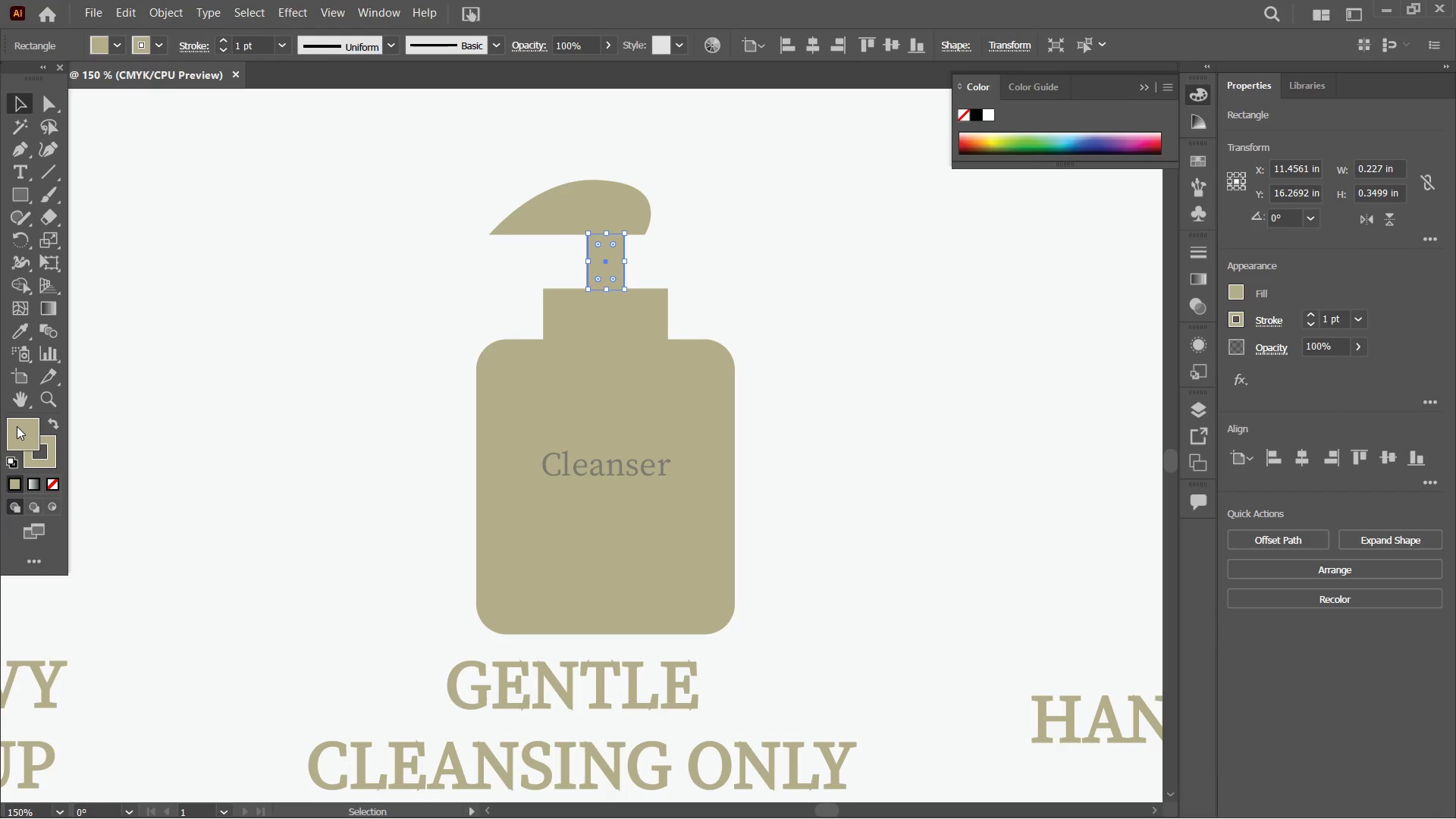 
double_click([19, 427])
 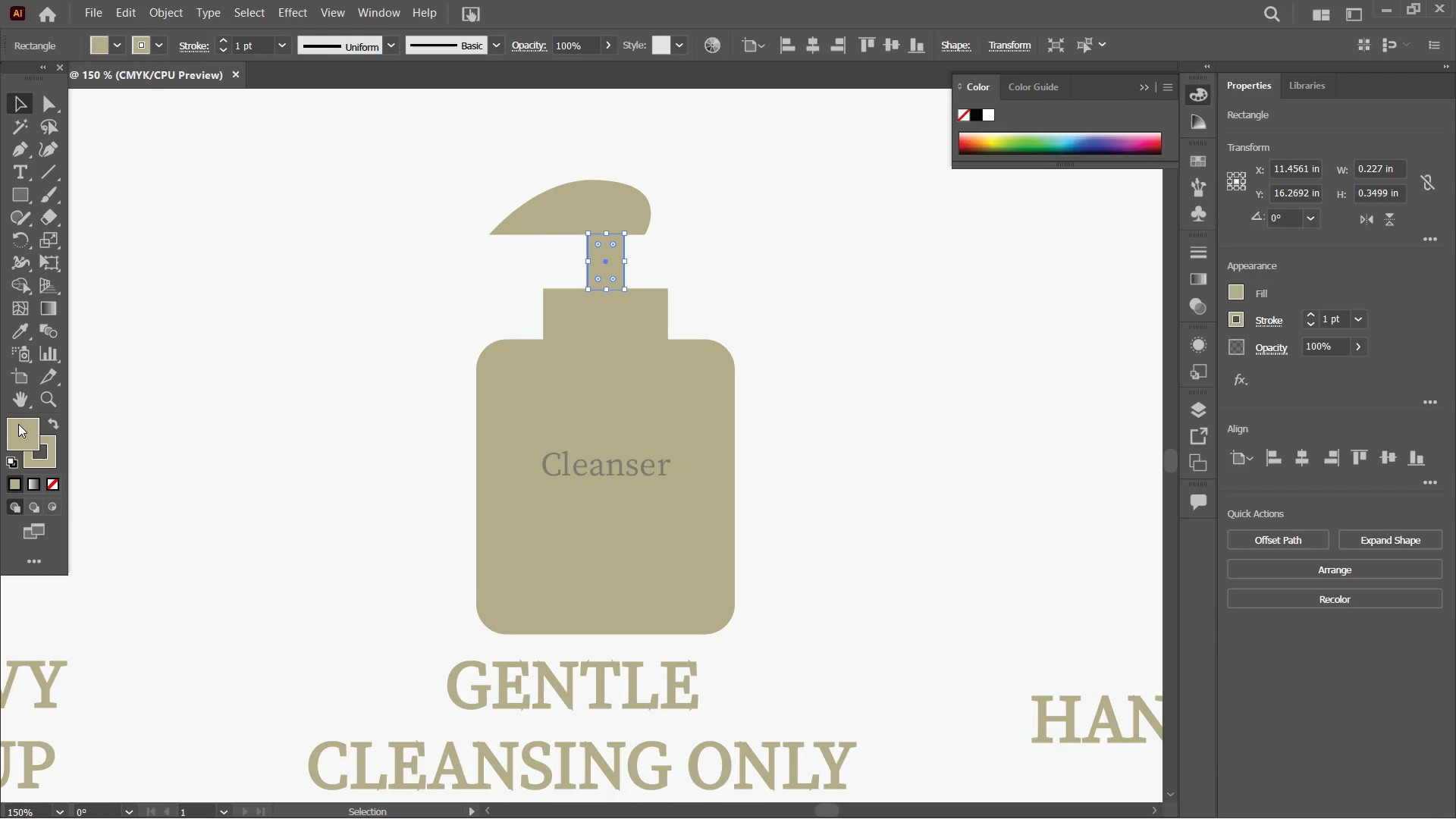 
double_click([20, 423])
 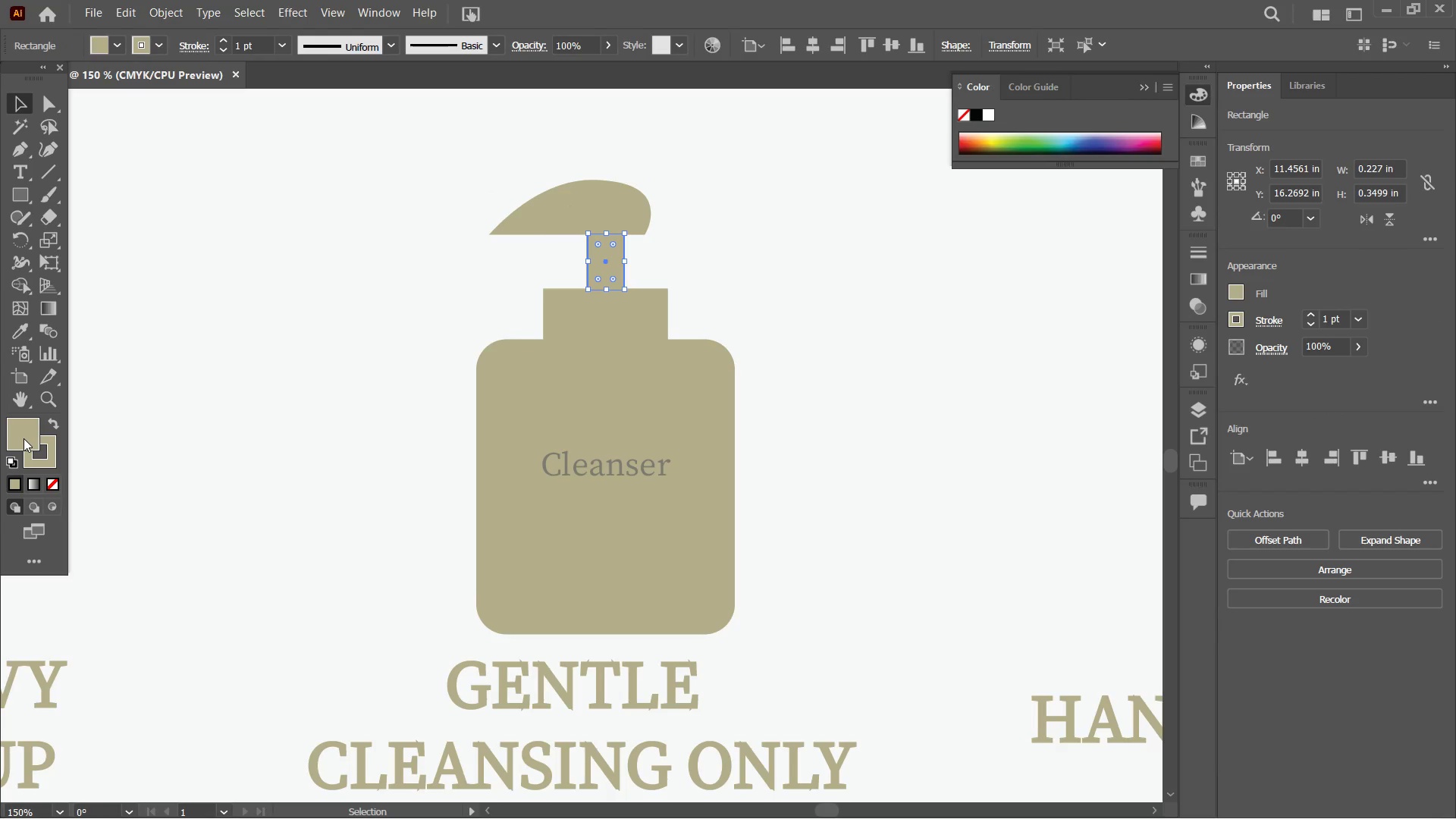 
left_click([24, 438])
 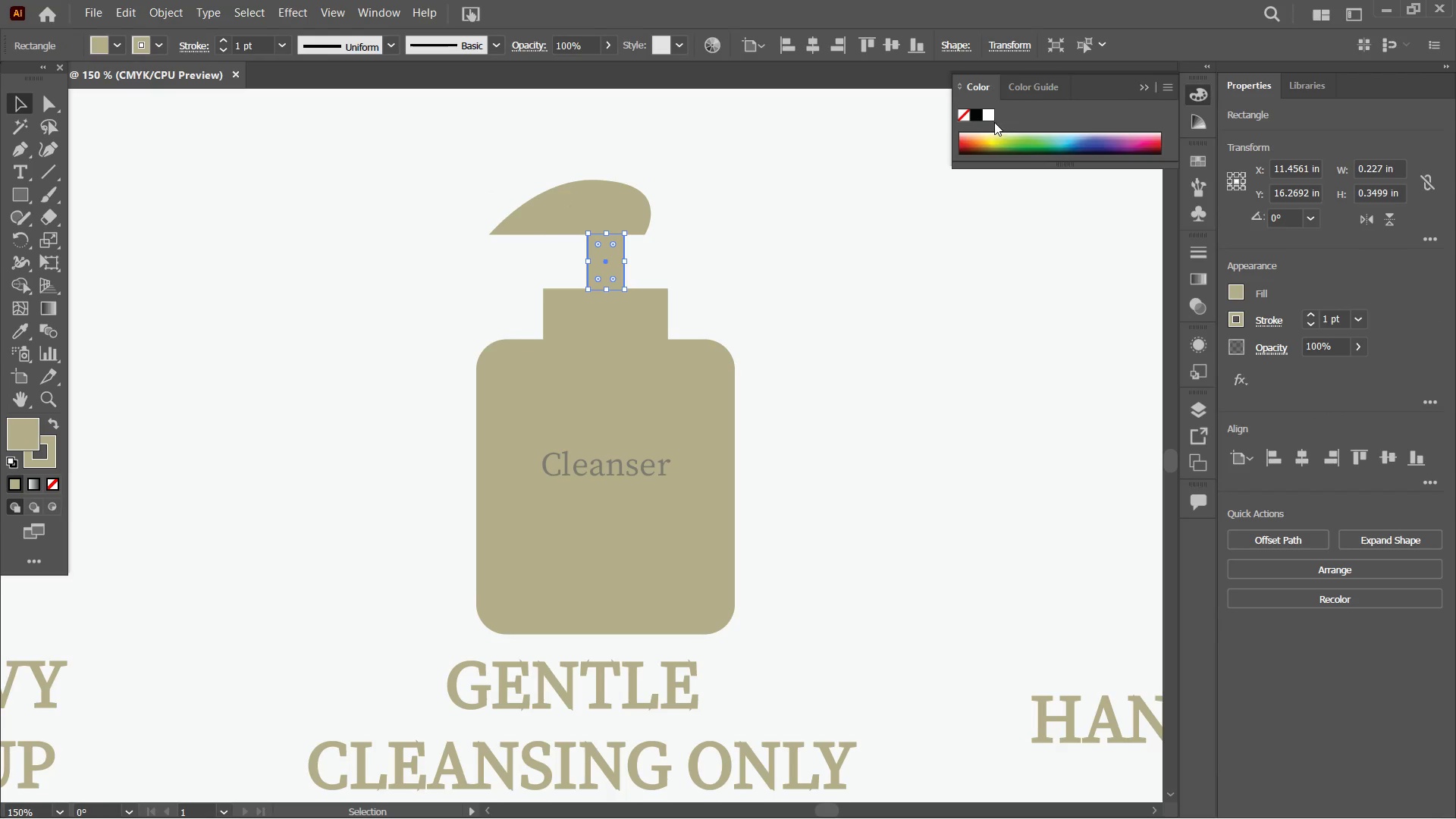 
left_click([990, 117])
 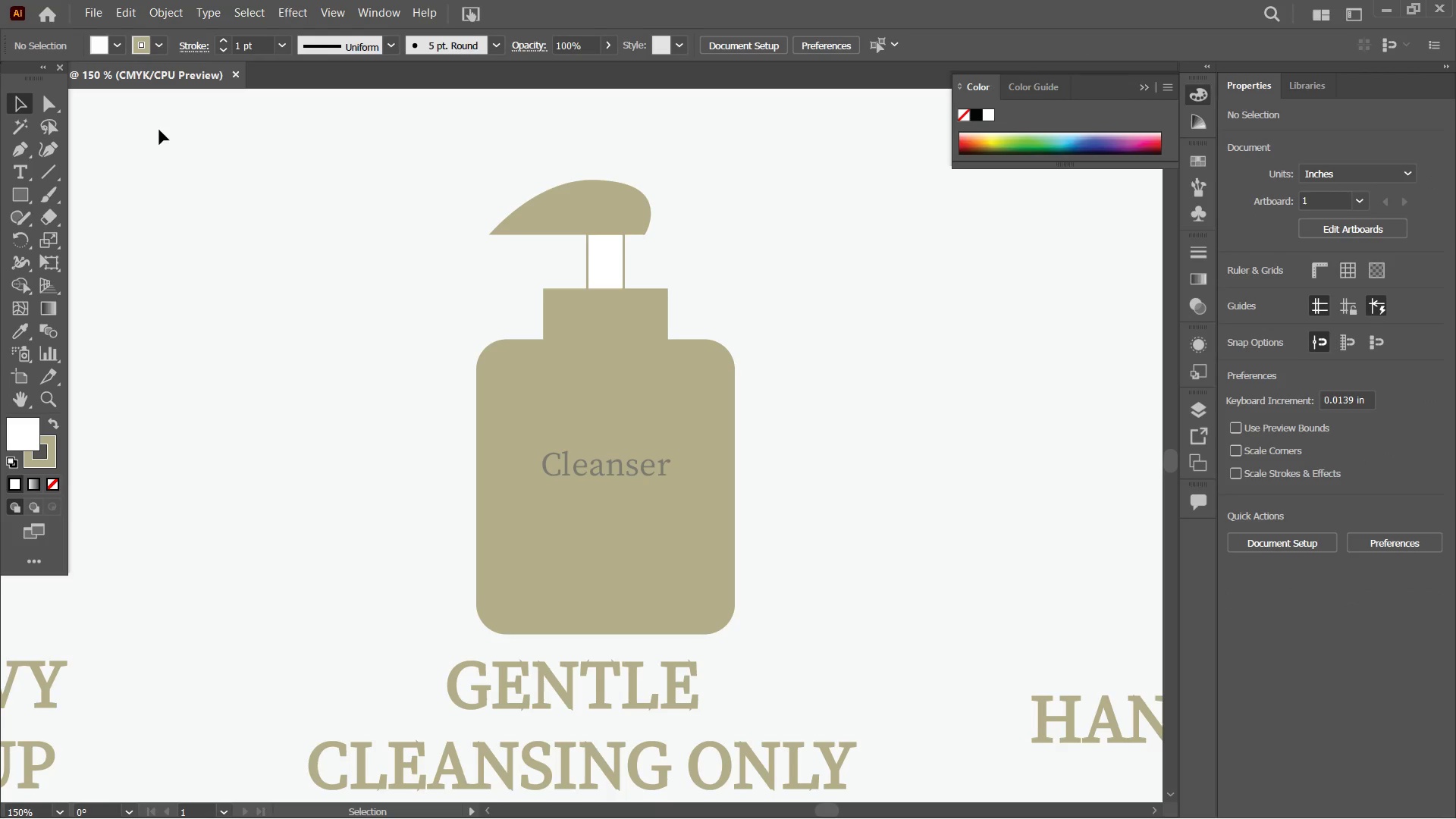 
left_click([159, 130])
 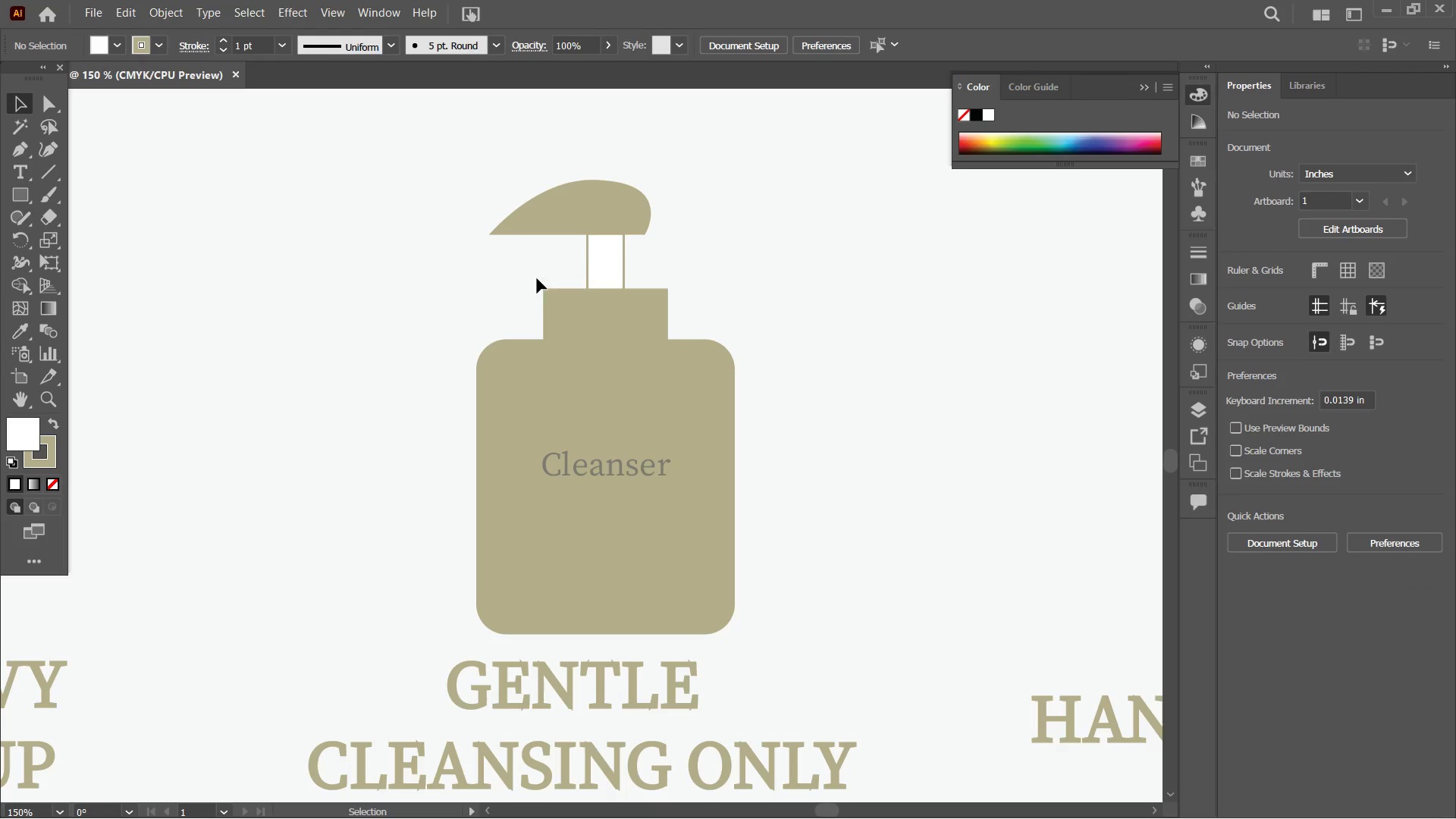 
left_click([598, 306])
 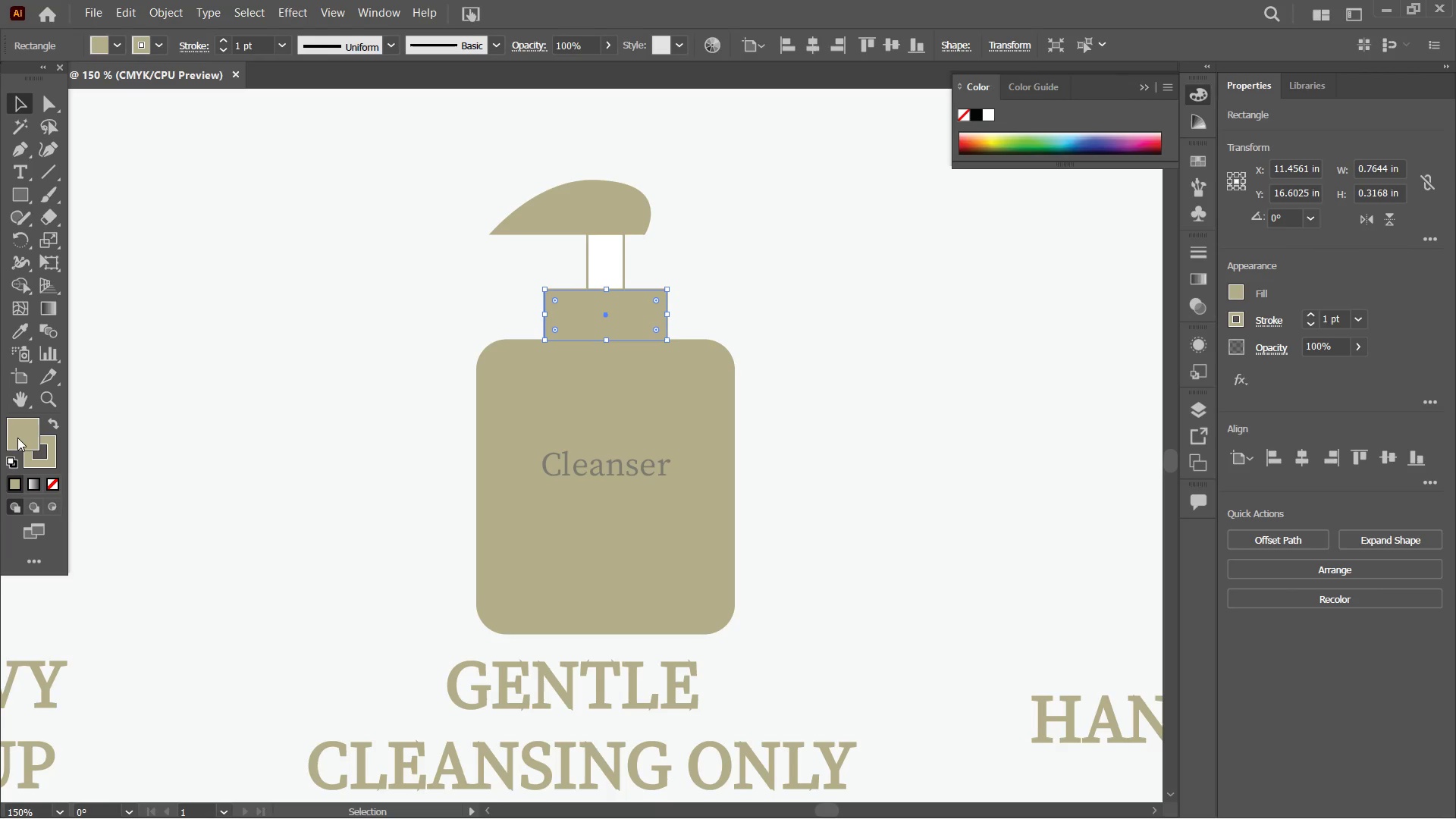 
double_click([20, 435])
 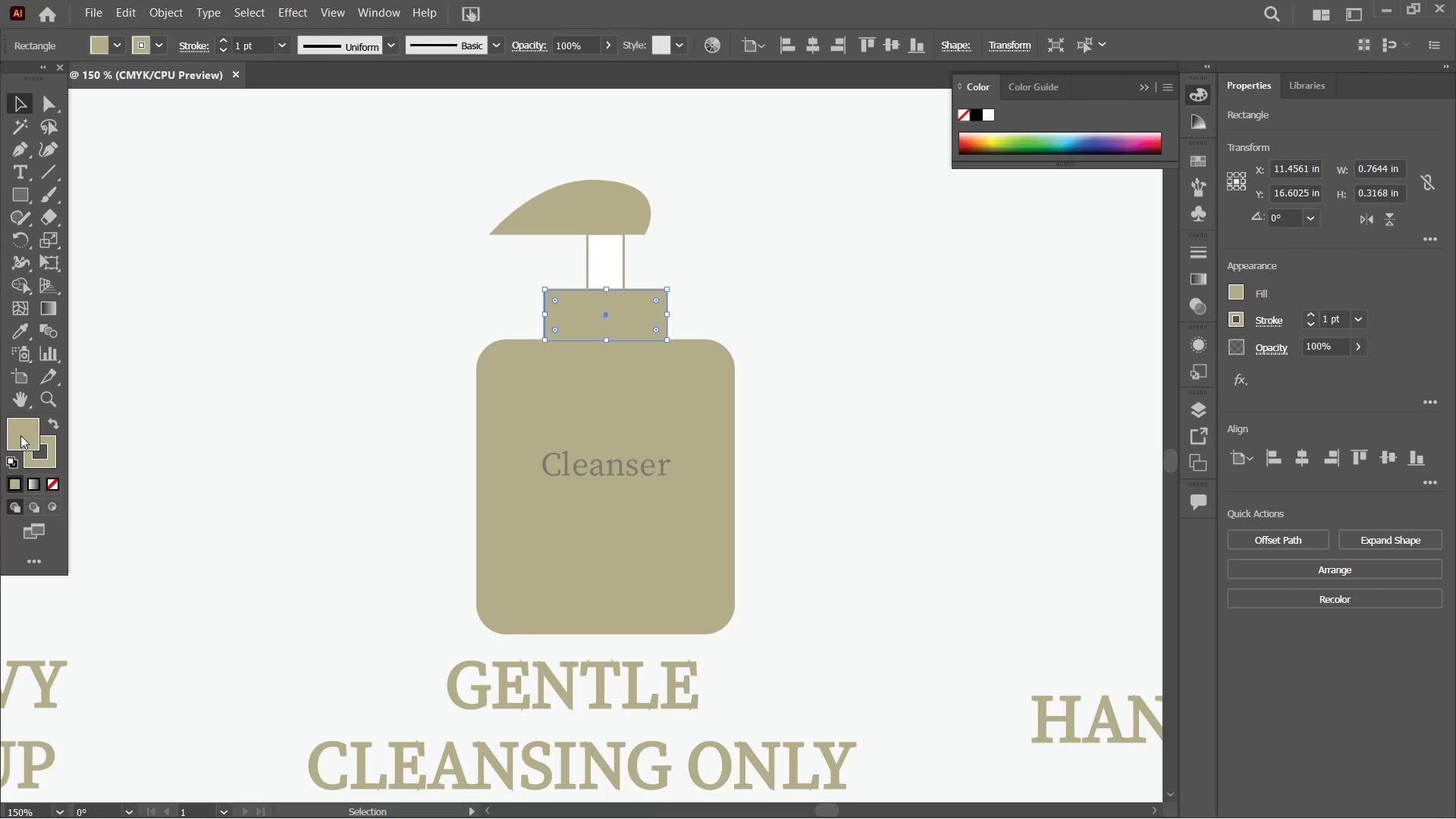 
triple_click([20, 435])
 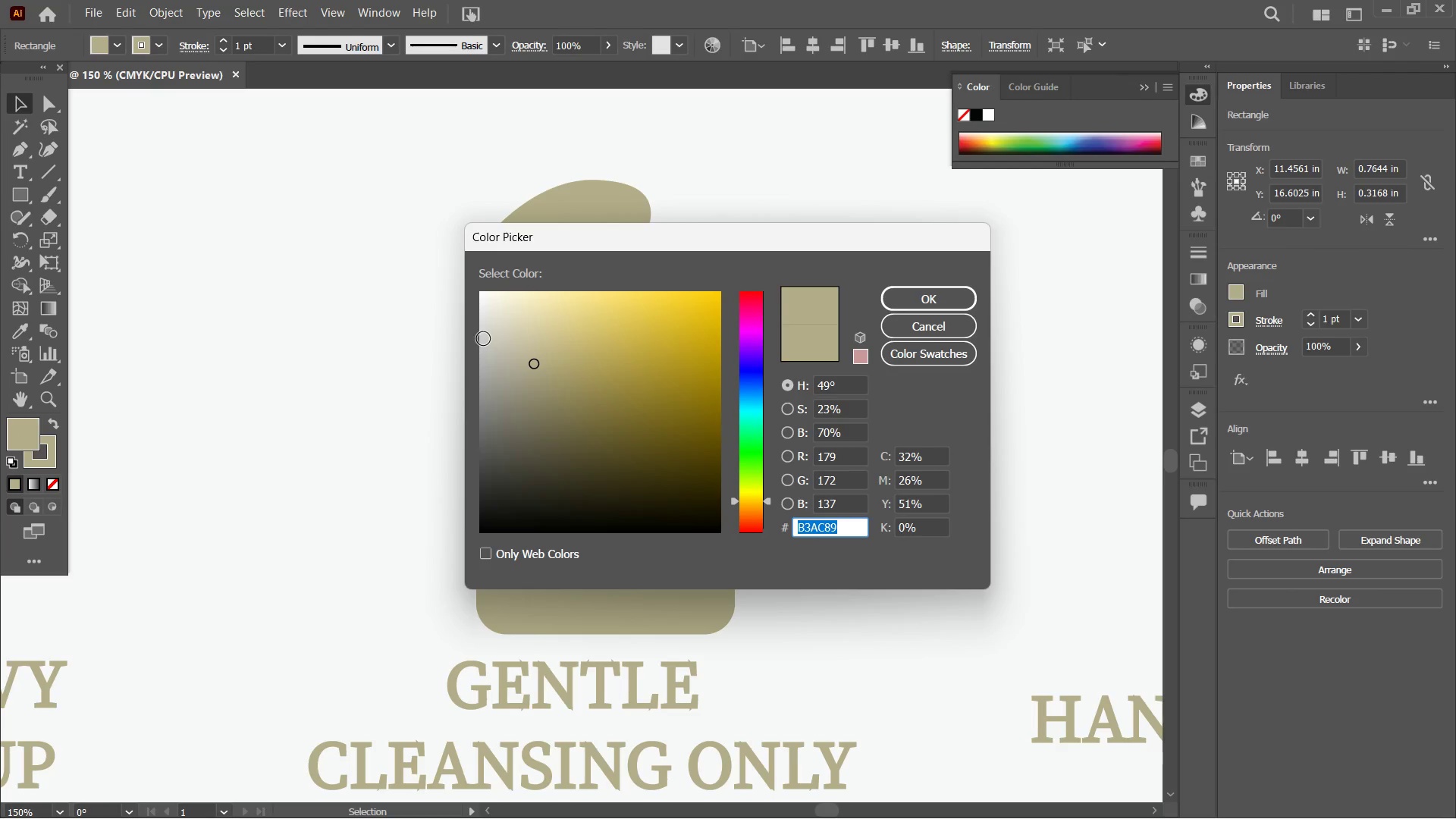 
left_click([510, 342])
 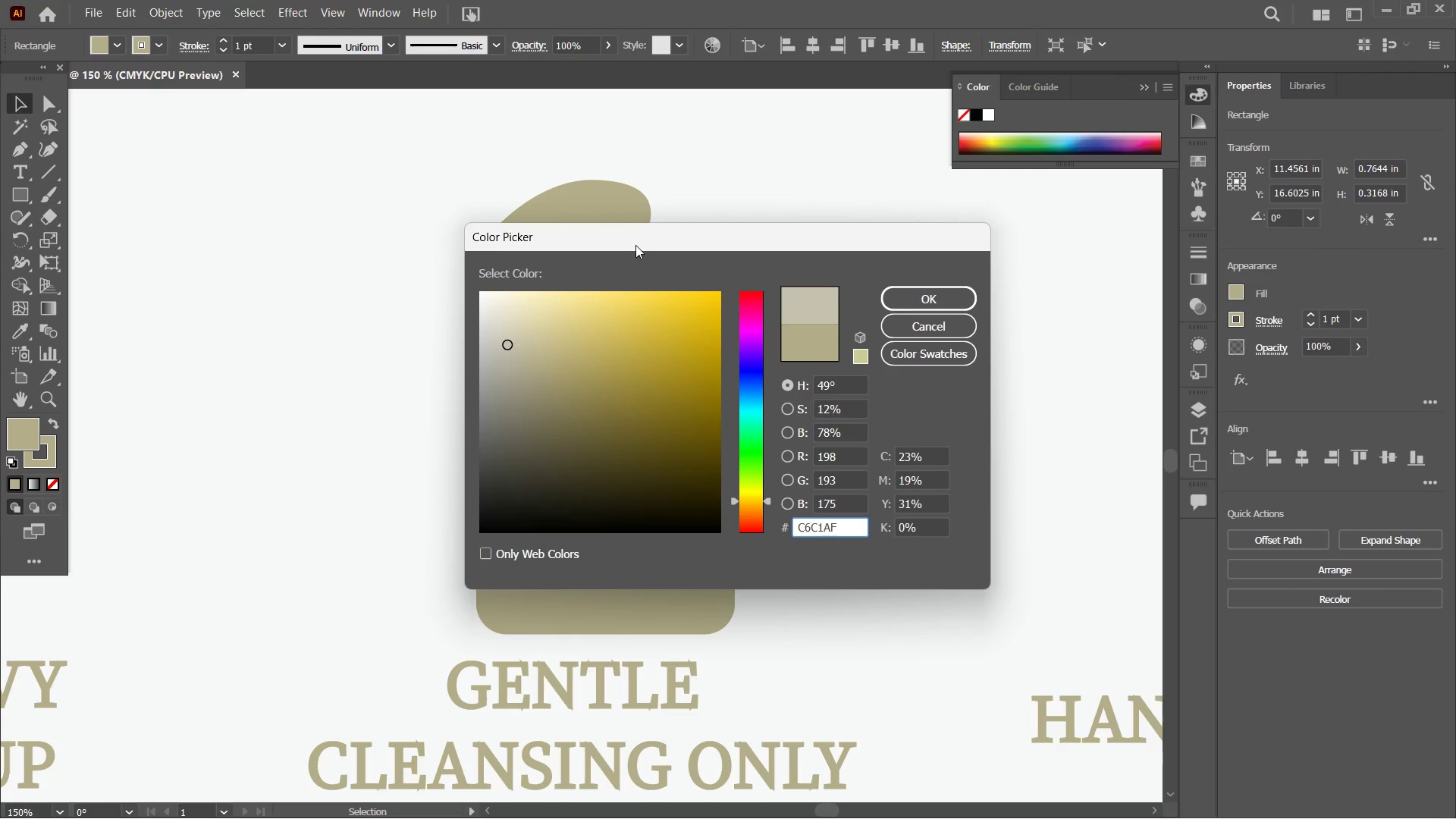 
left_click_drag(start_coordinate=[635, 243], to_coordinate=[999, 251])
 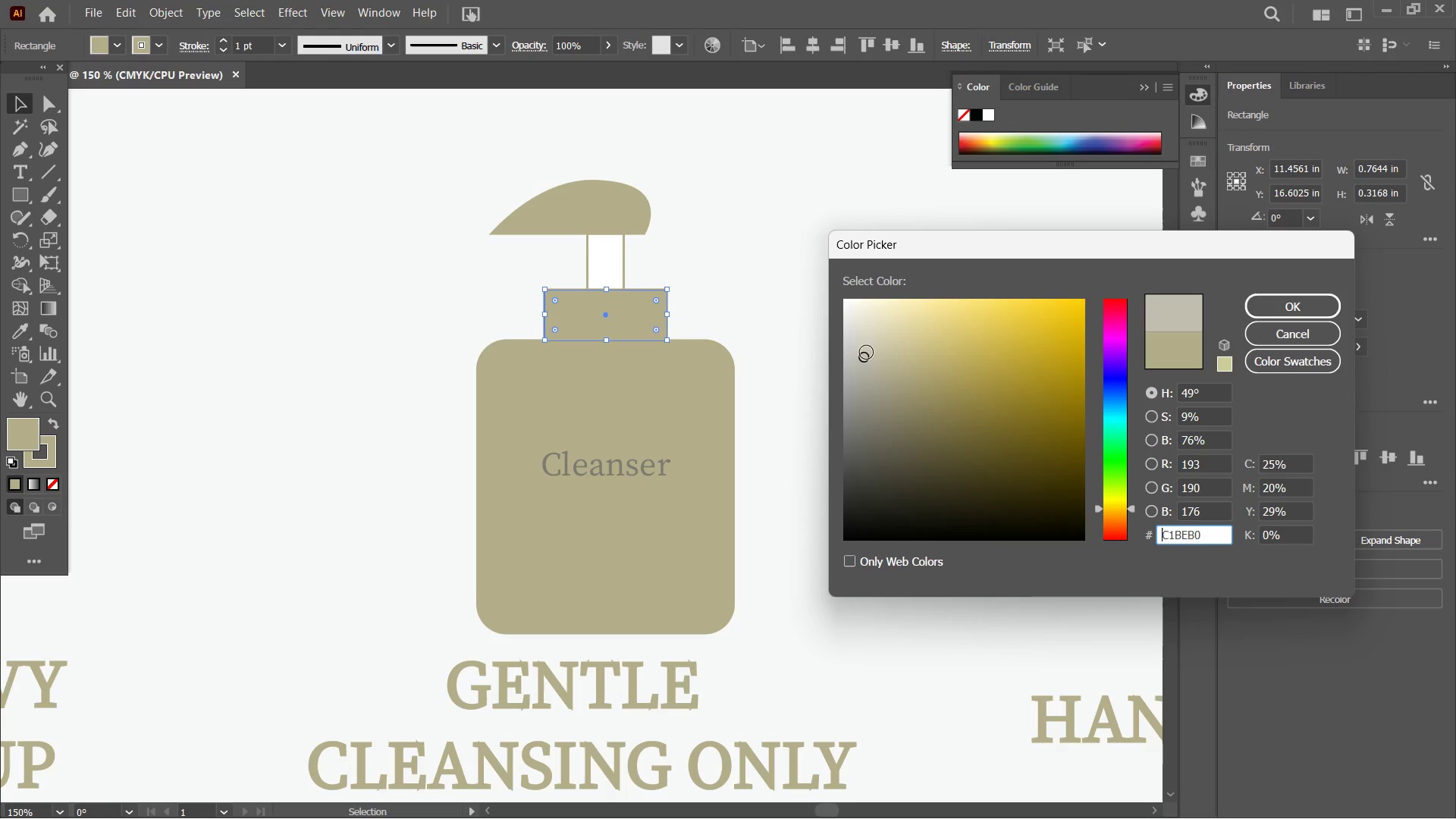 
left_click([1298, 329])
 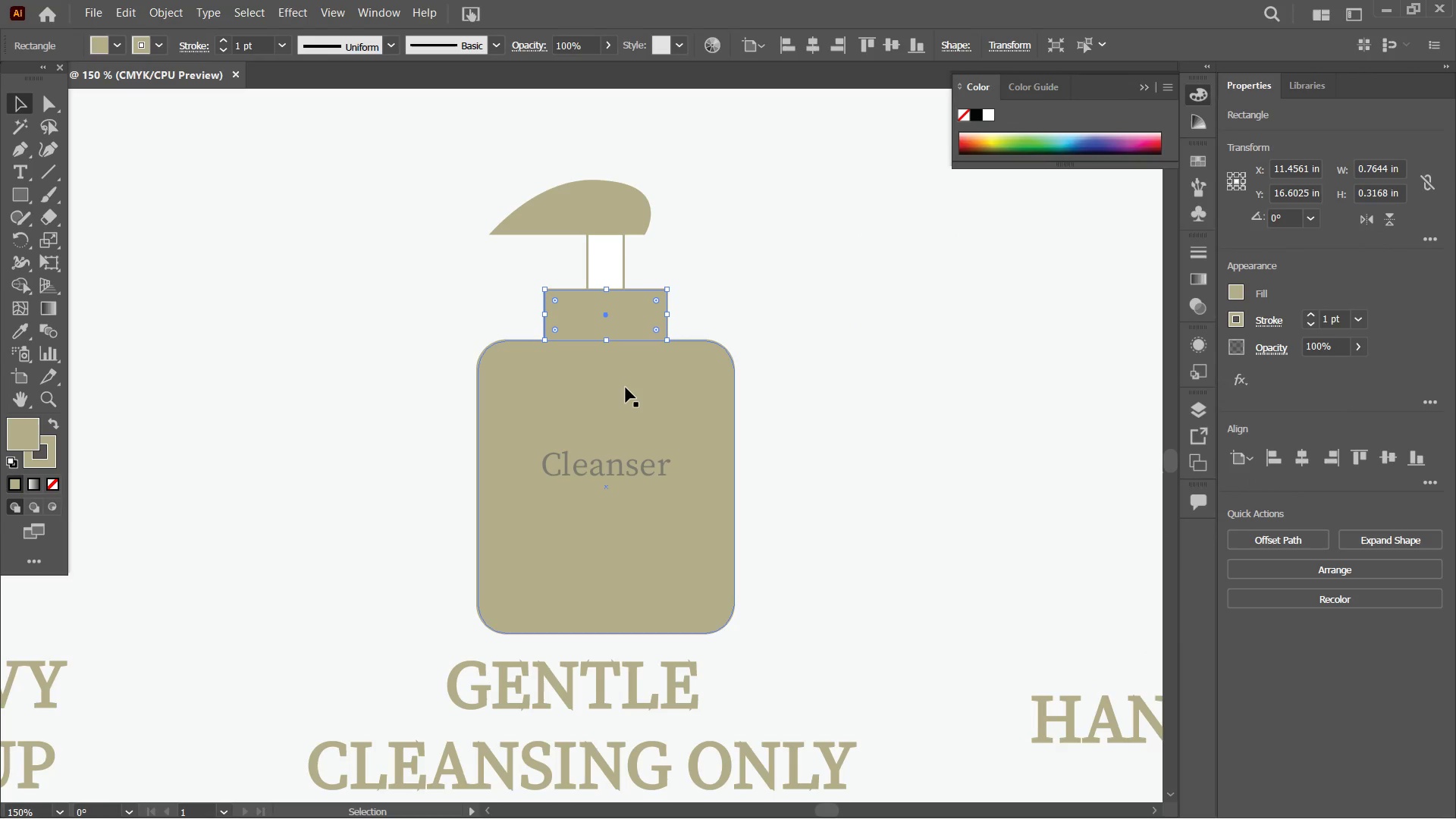 
left_click([624, 388])
 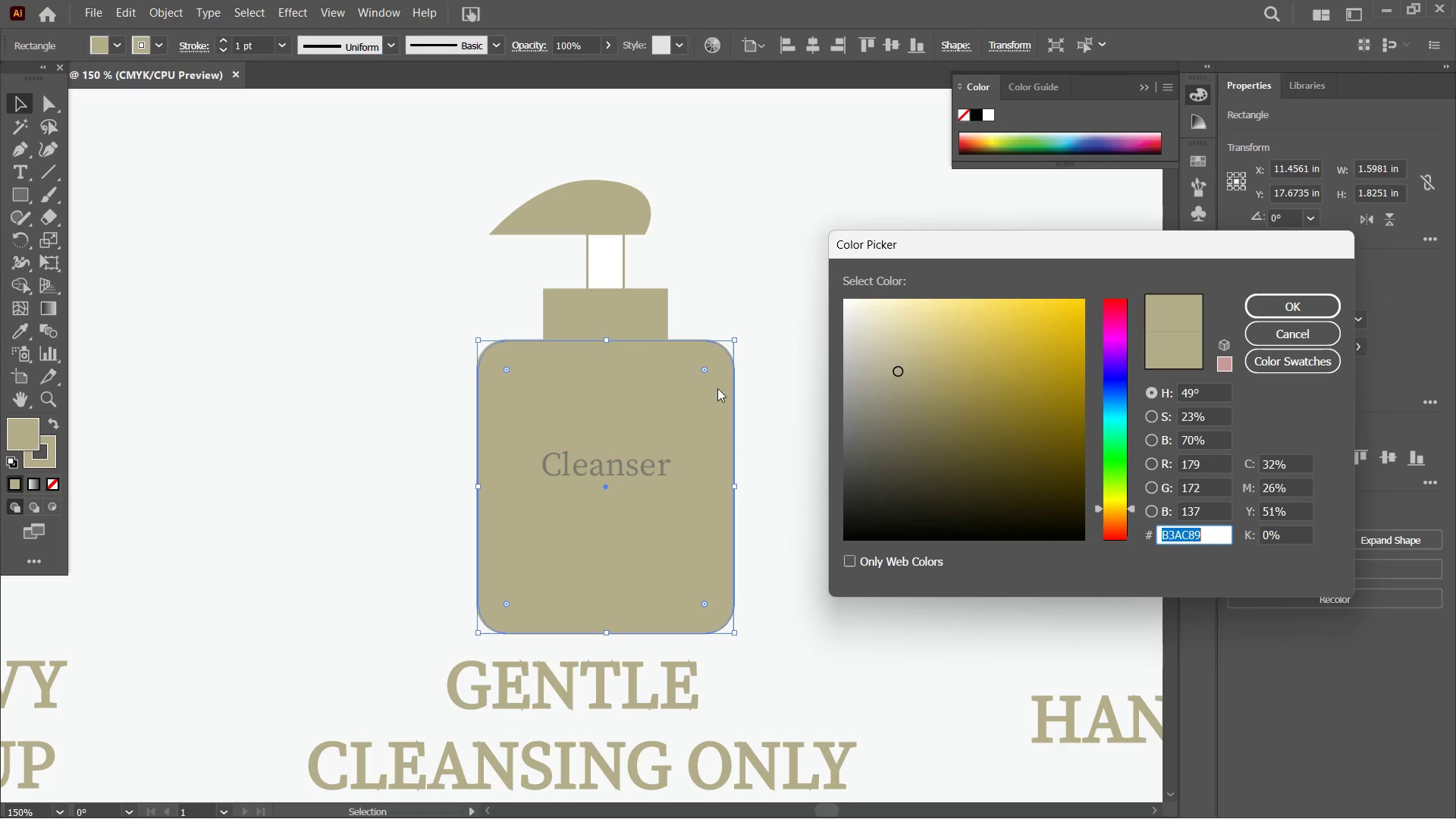 
left_click([873, 319])
 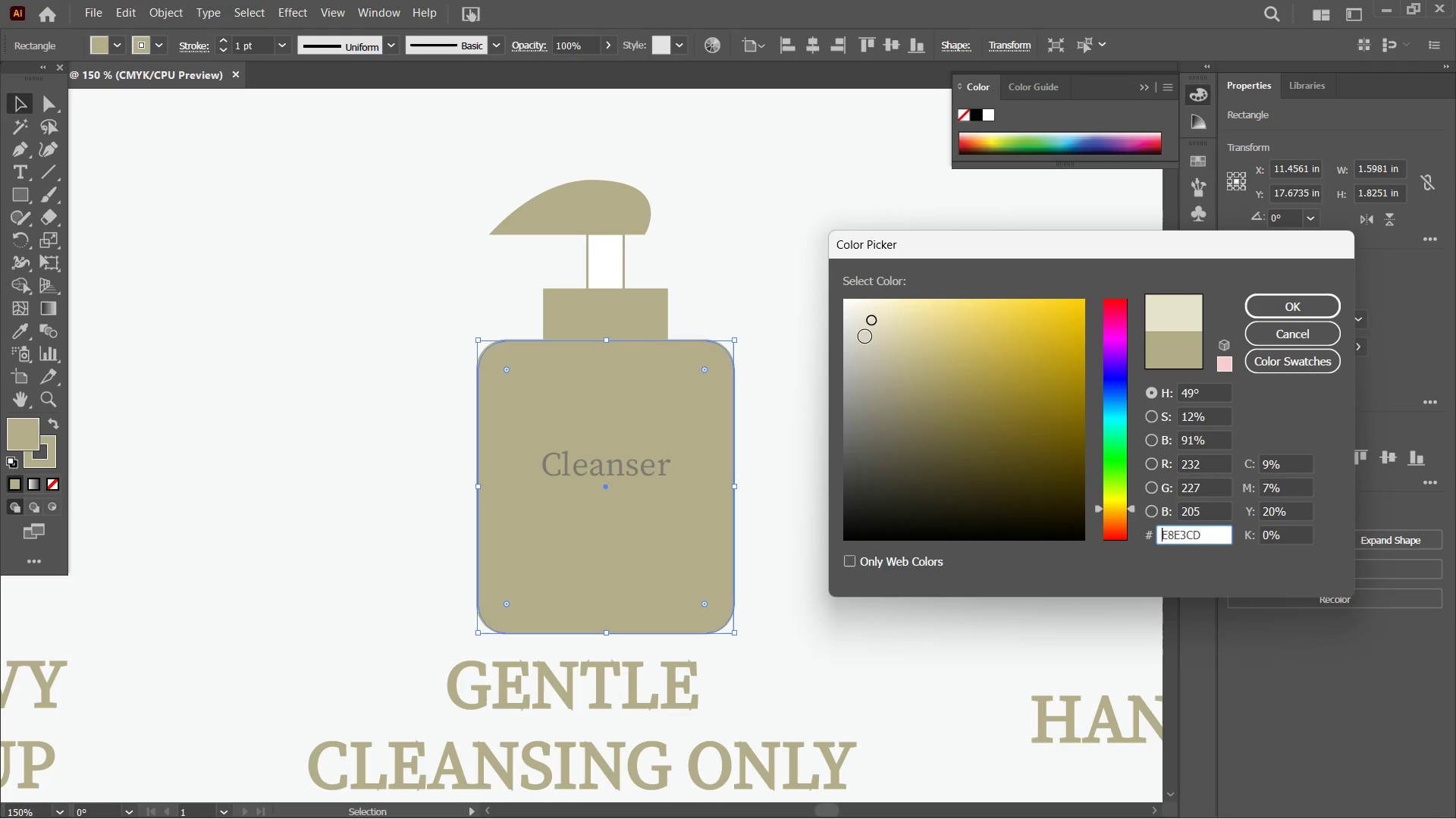 
left_click([864, 337])
 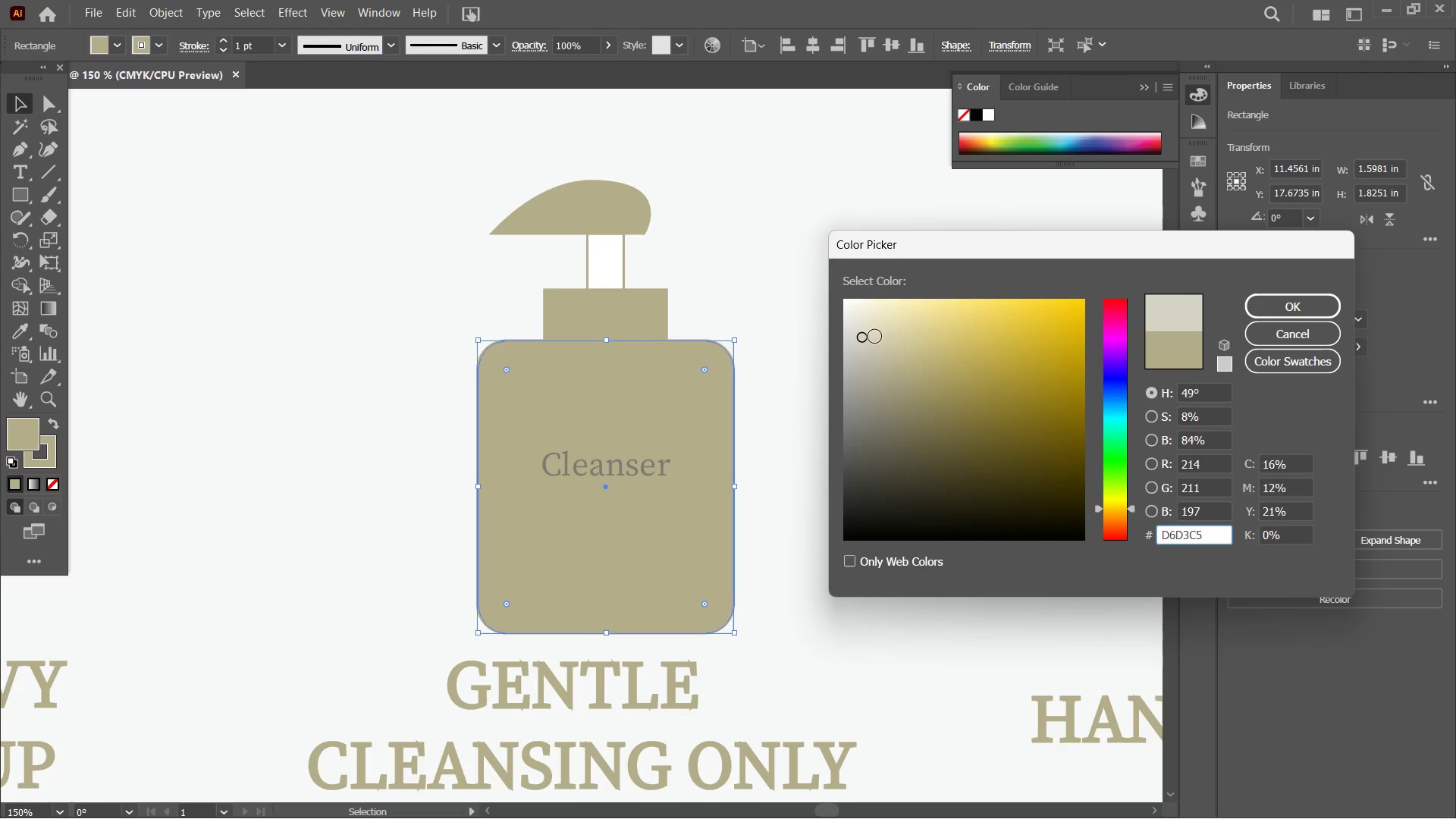 
left_click([875, 337])
 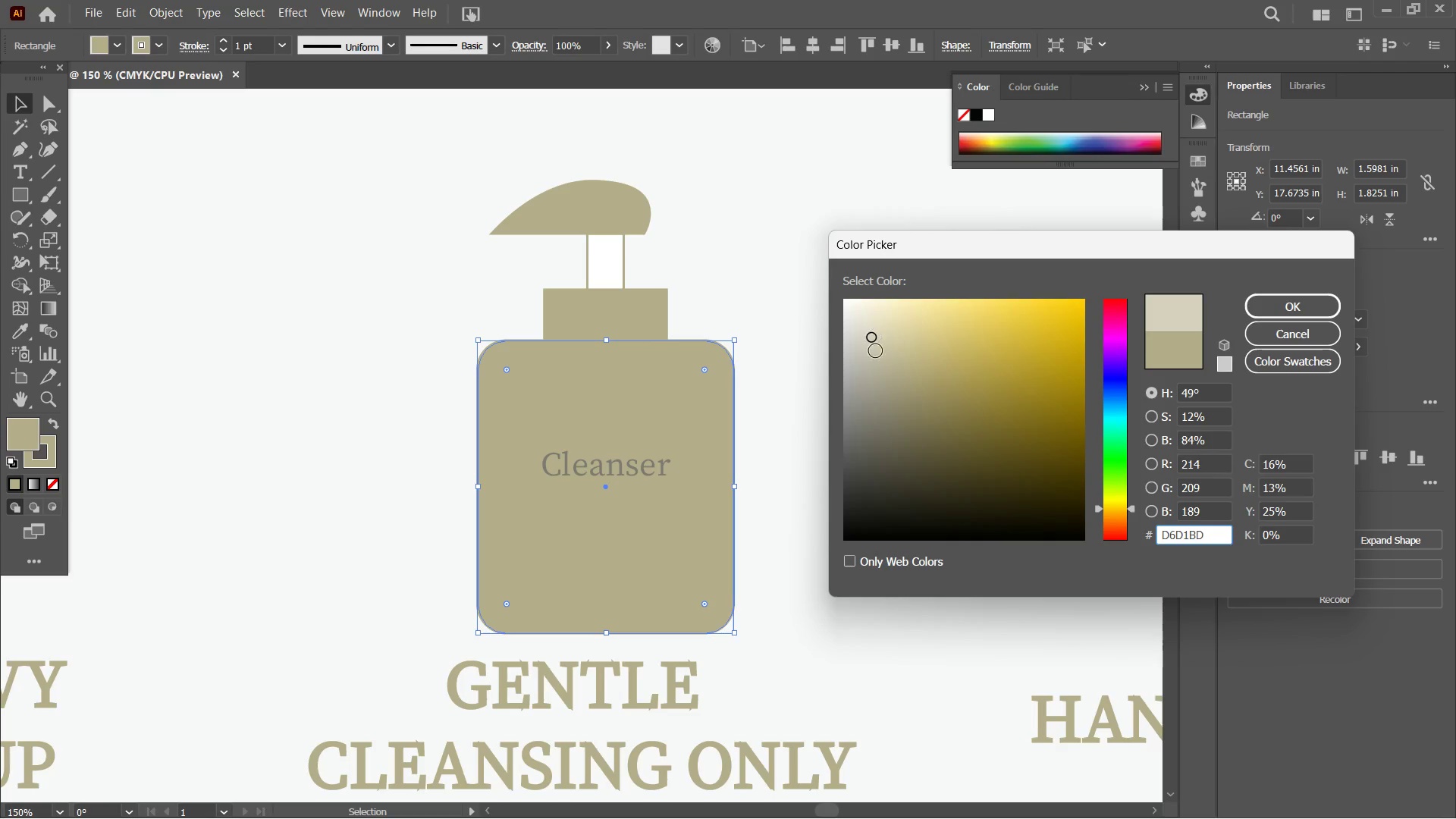 
double_click([876, 356])
 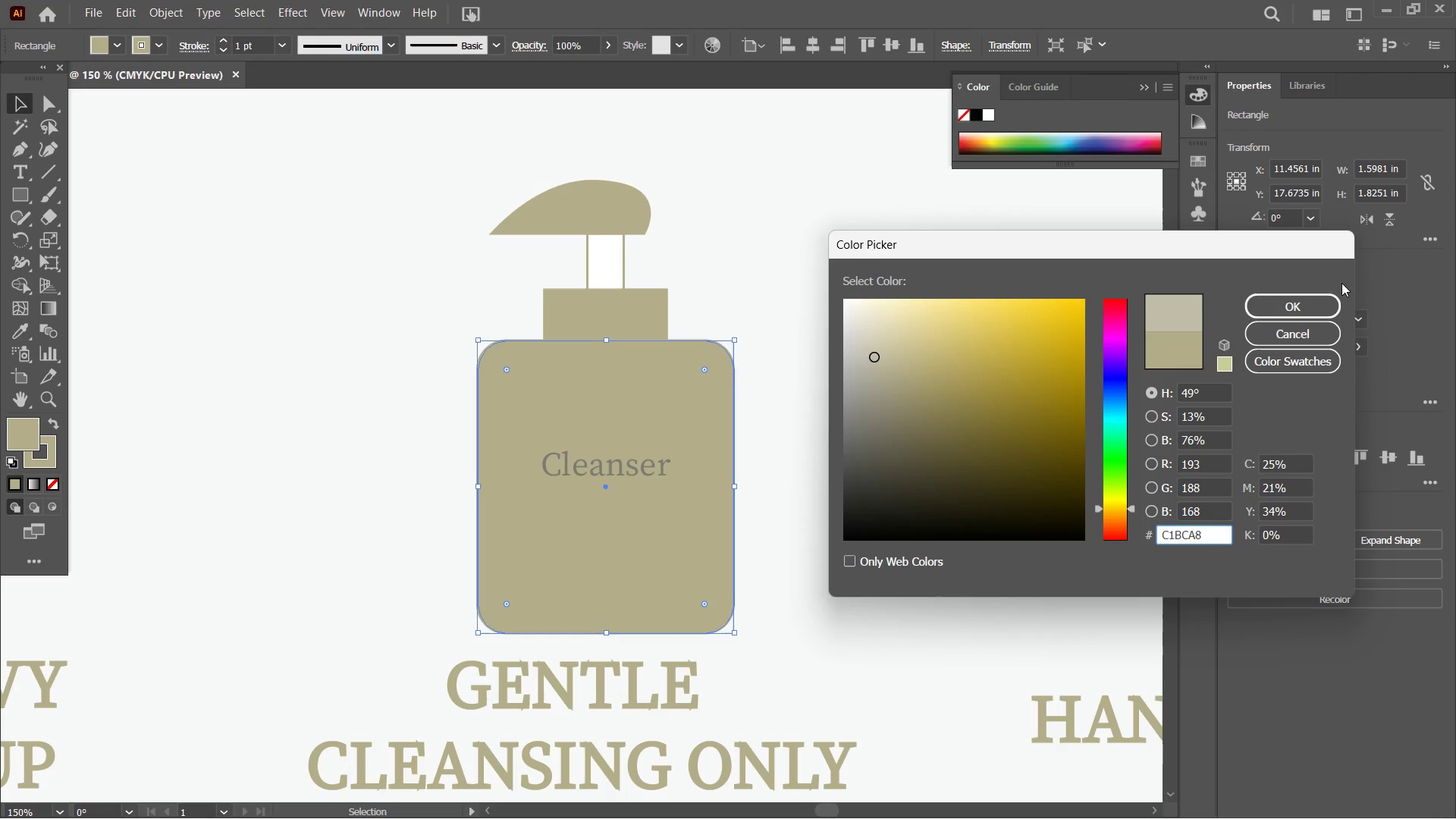 
left_click([1326, 294])
 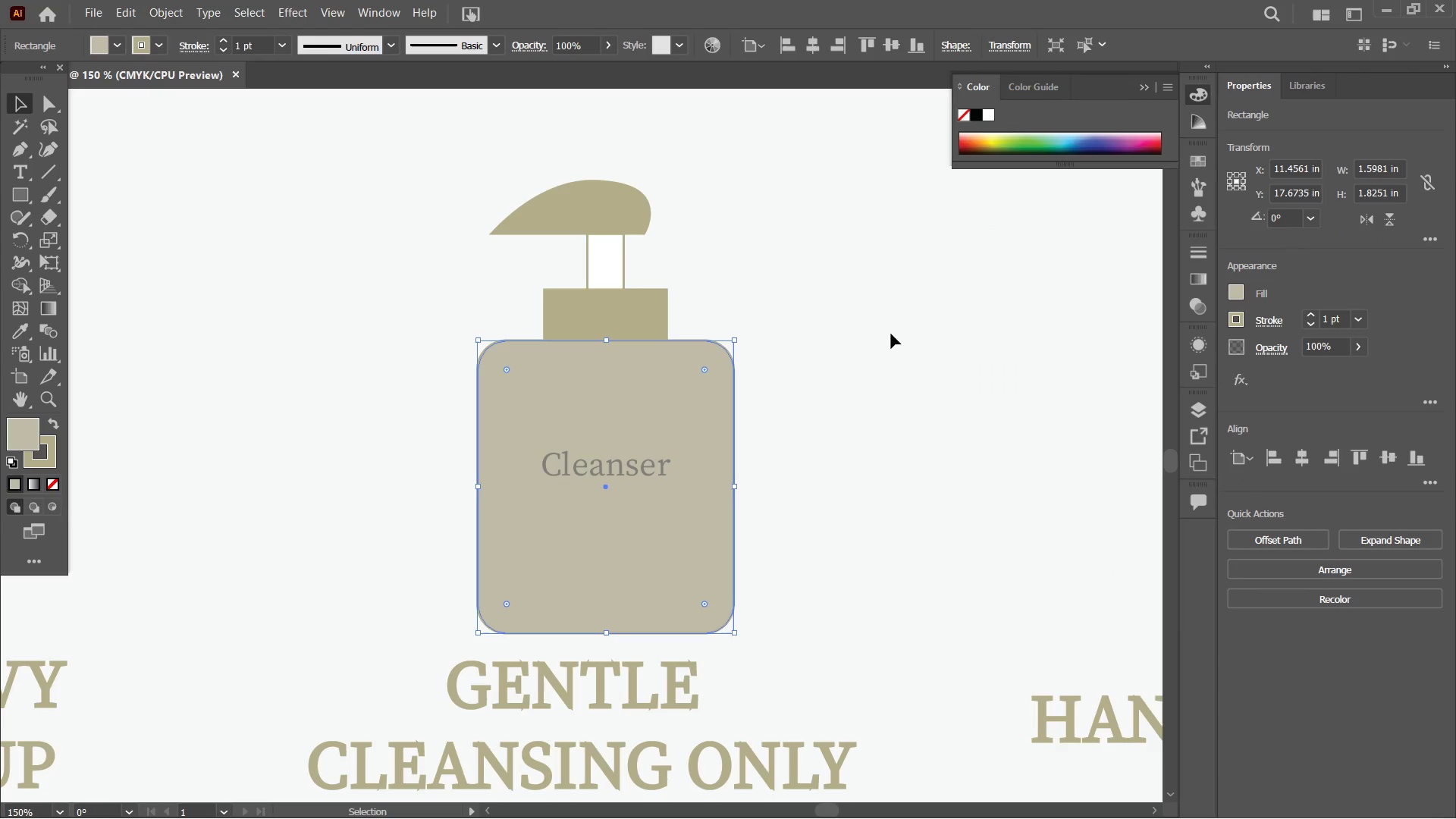 
left_click([878, 335])
 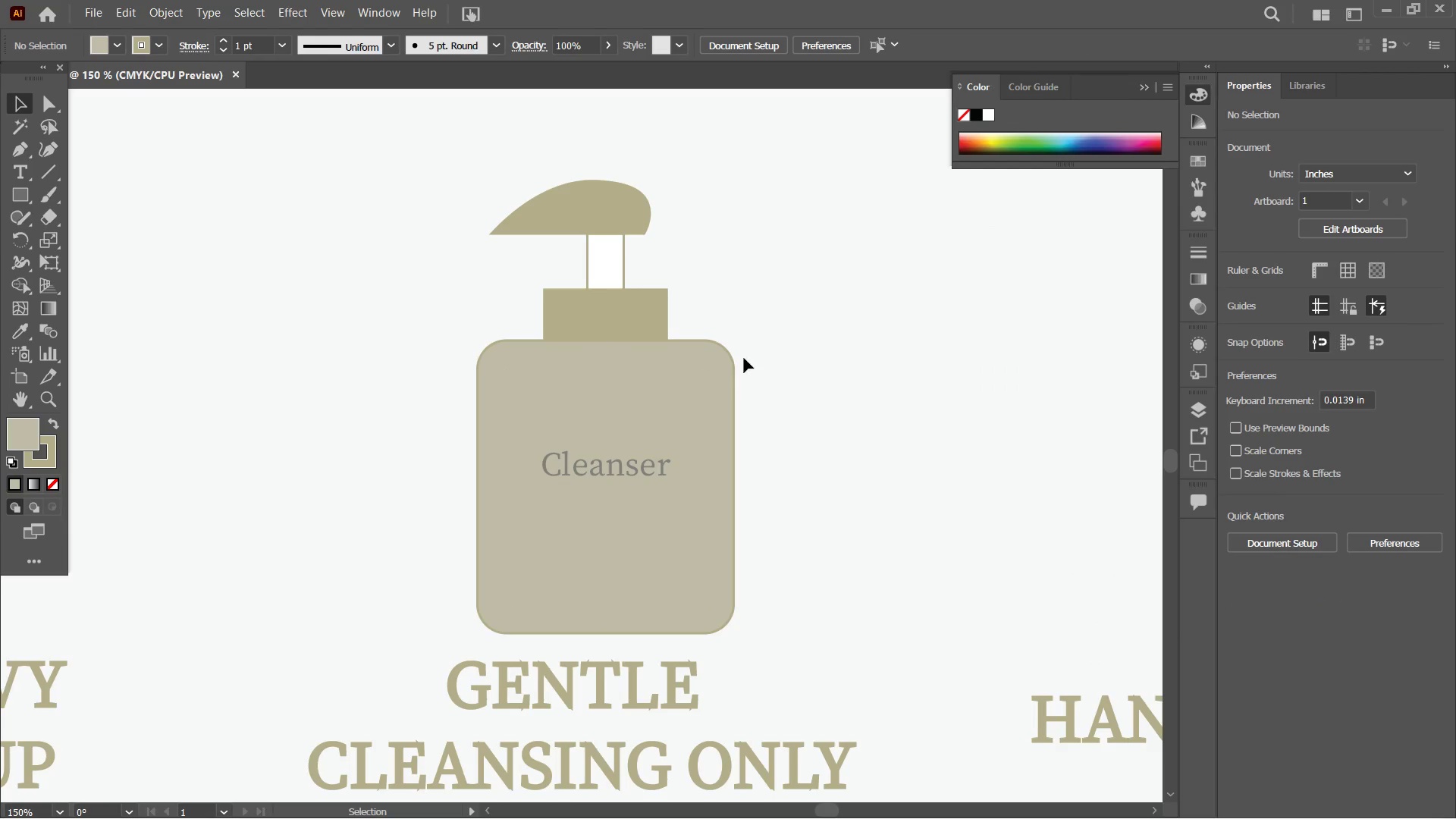 
left_click([726, 366])
 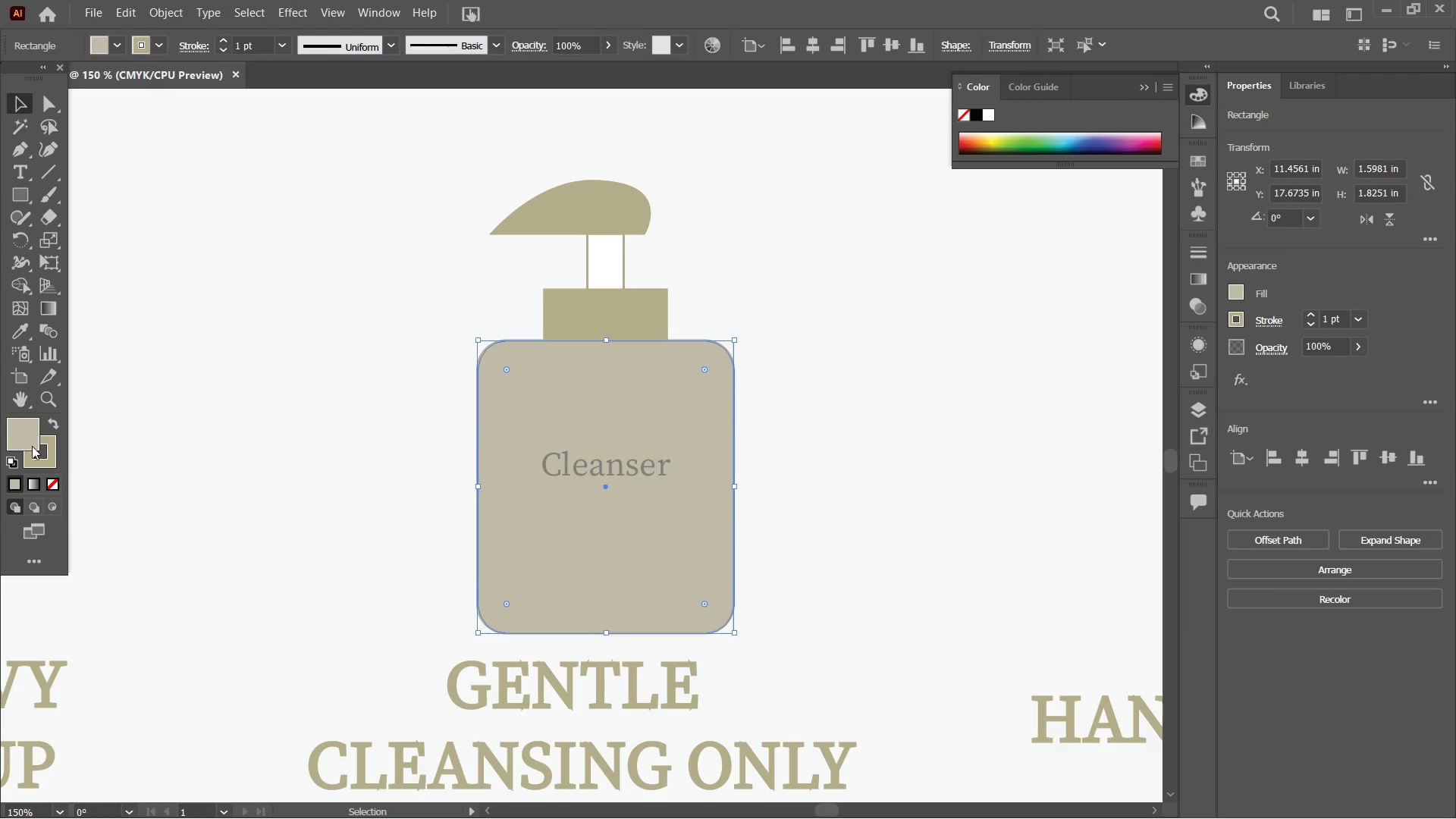 
left_click([48, 447])
 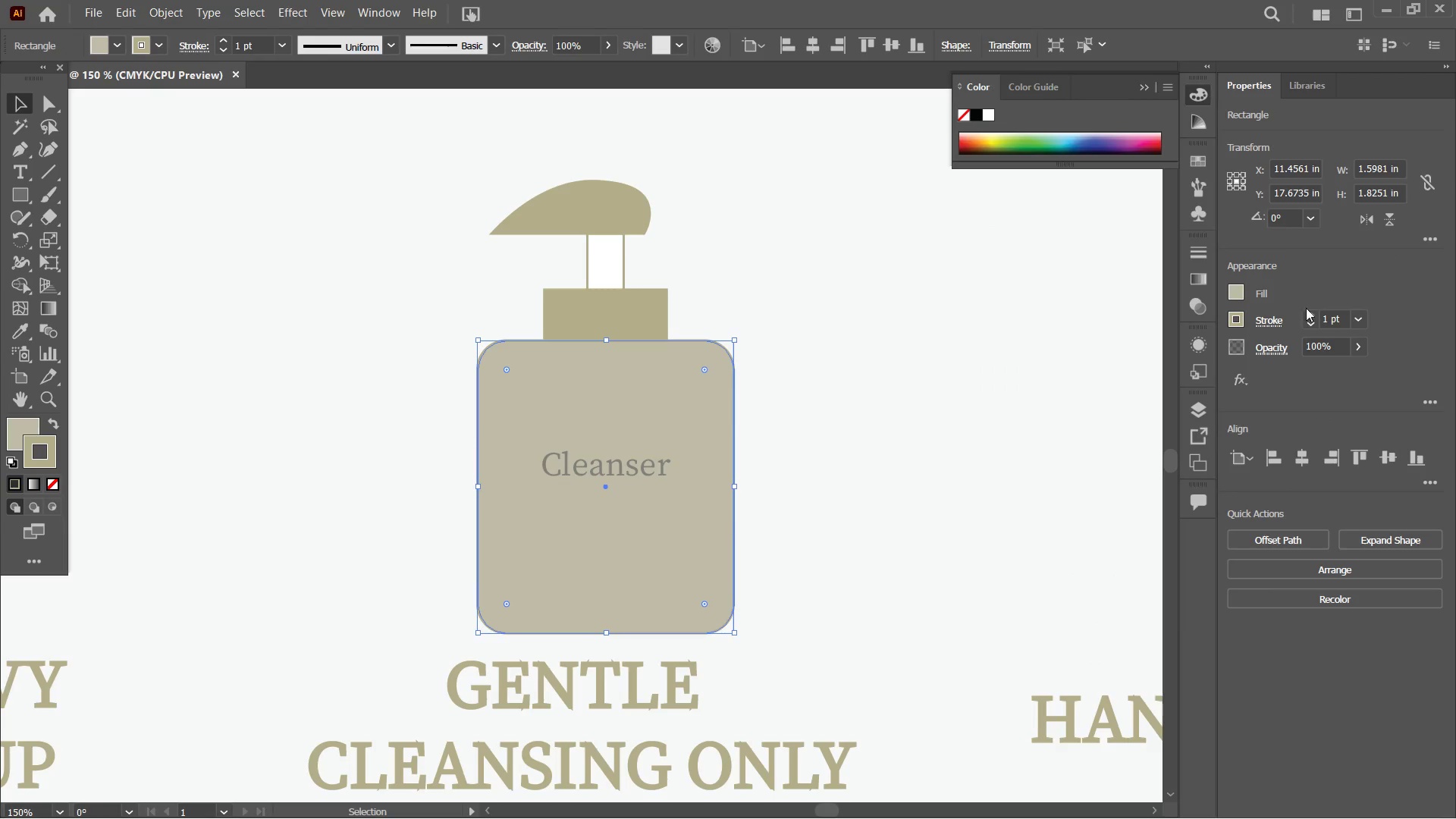 
left_click([1309, 315])
 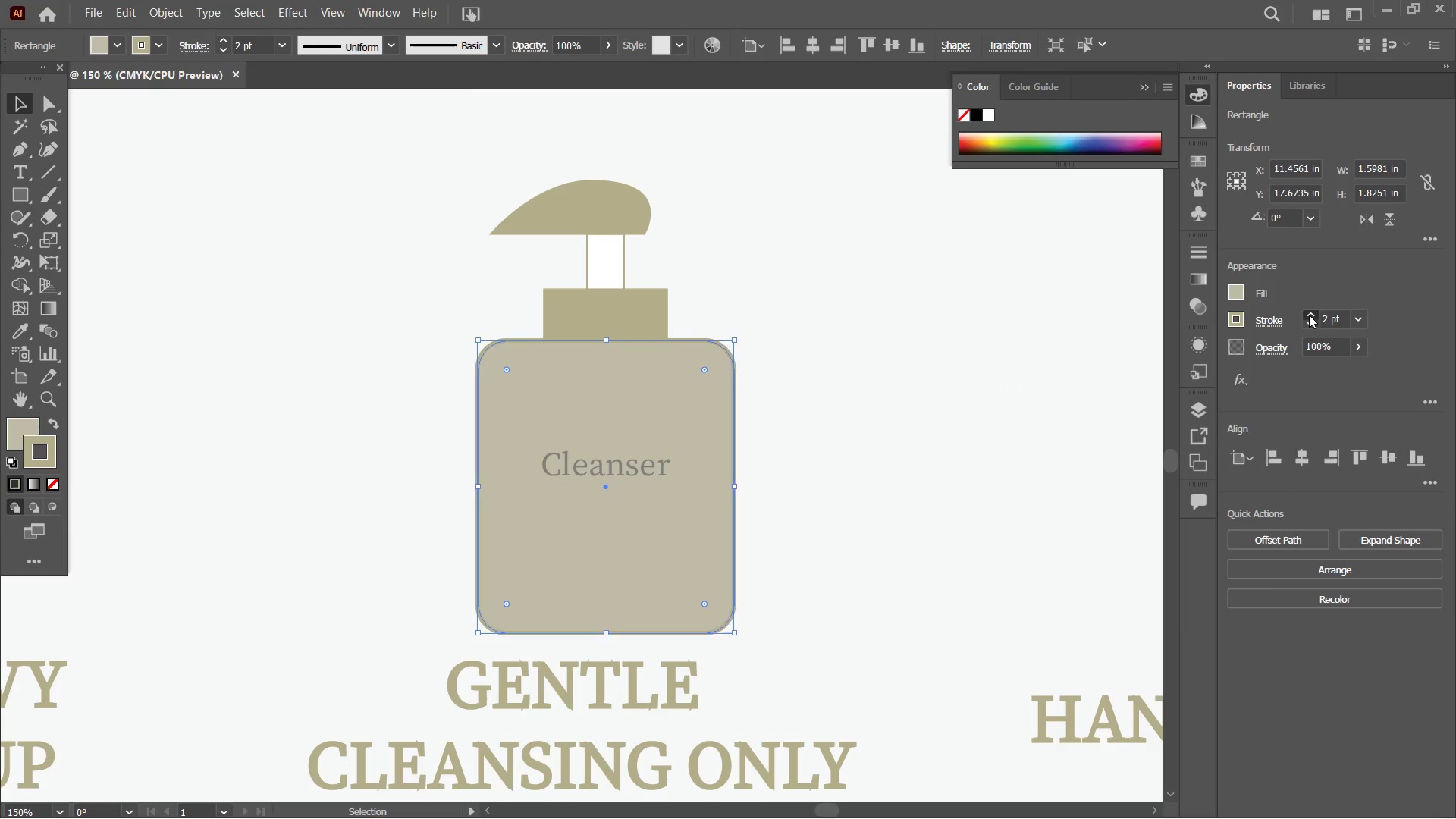 
double_click([1309, 315])
 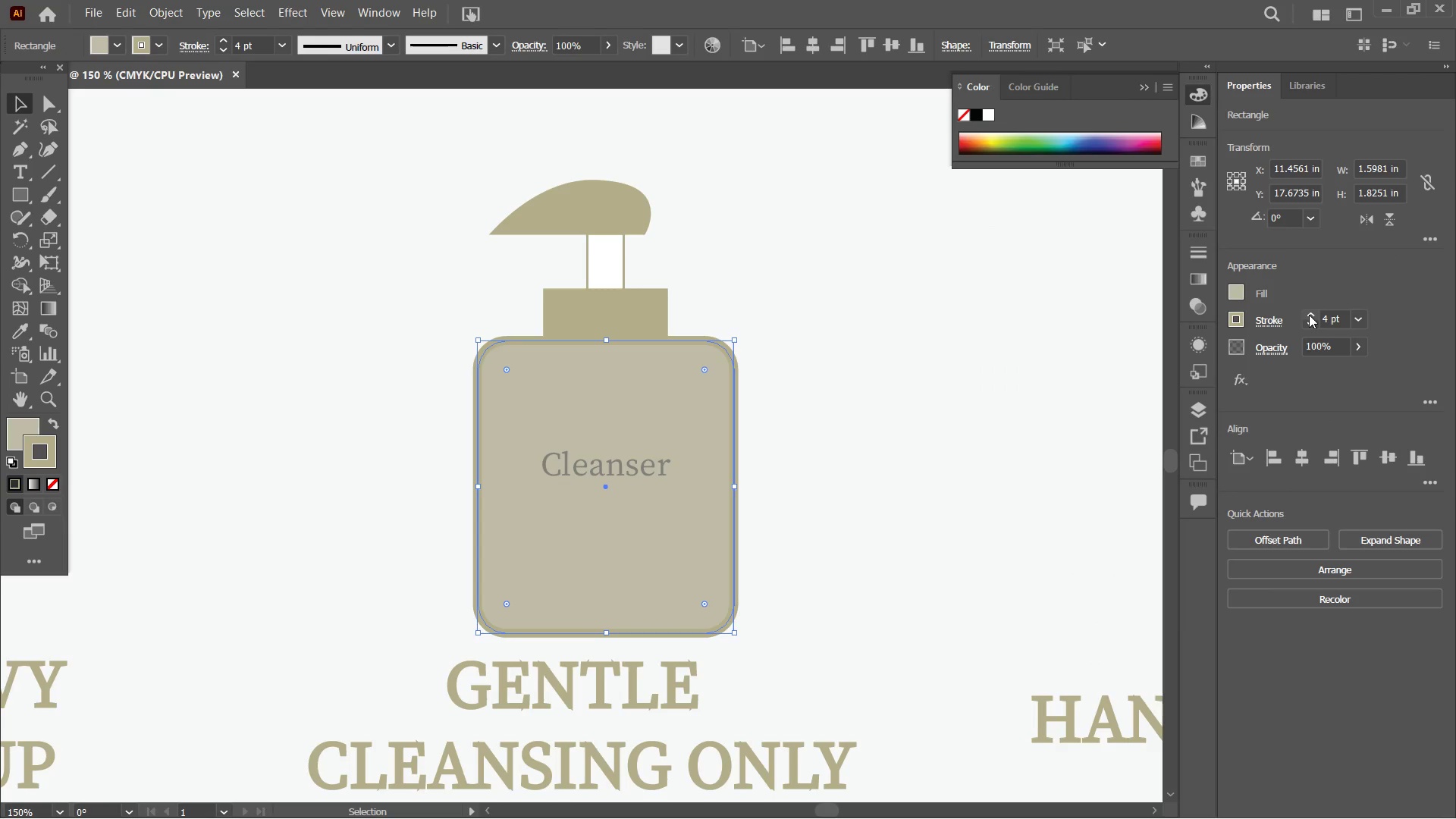 
left_click([1309, 315])
 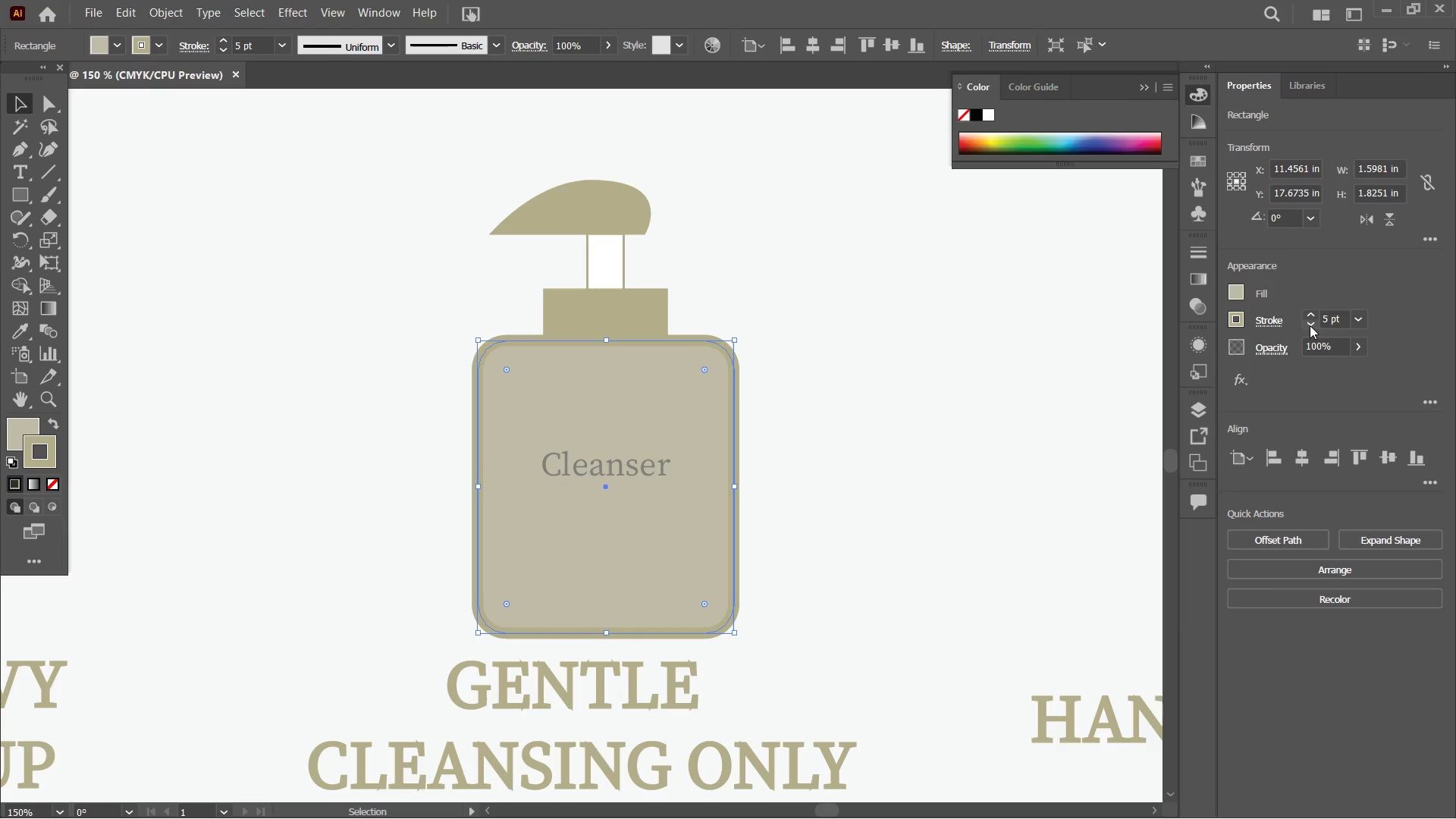 
left_click([1310, 325])
 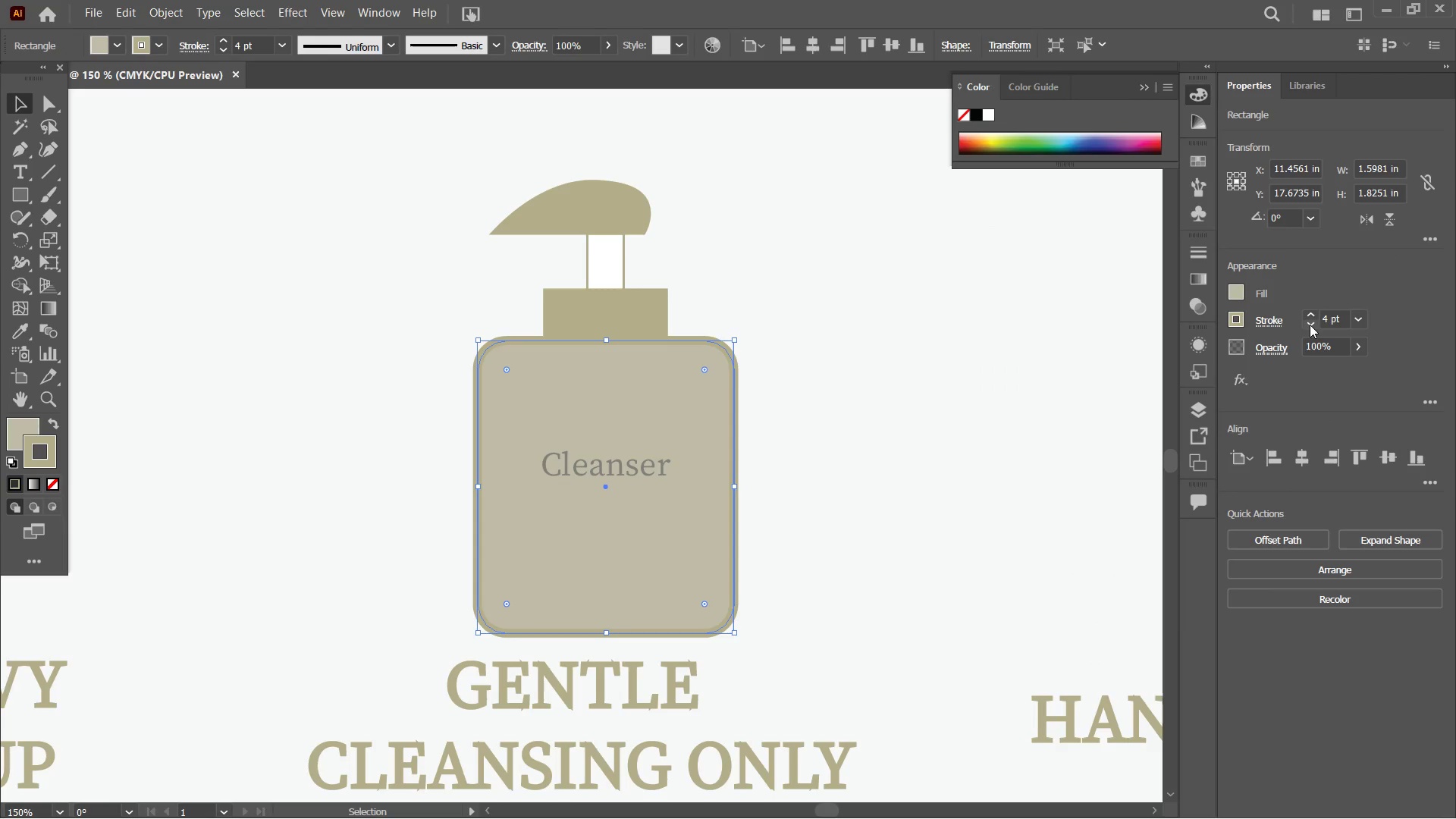 
double_click([1310, 325])
 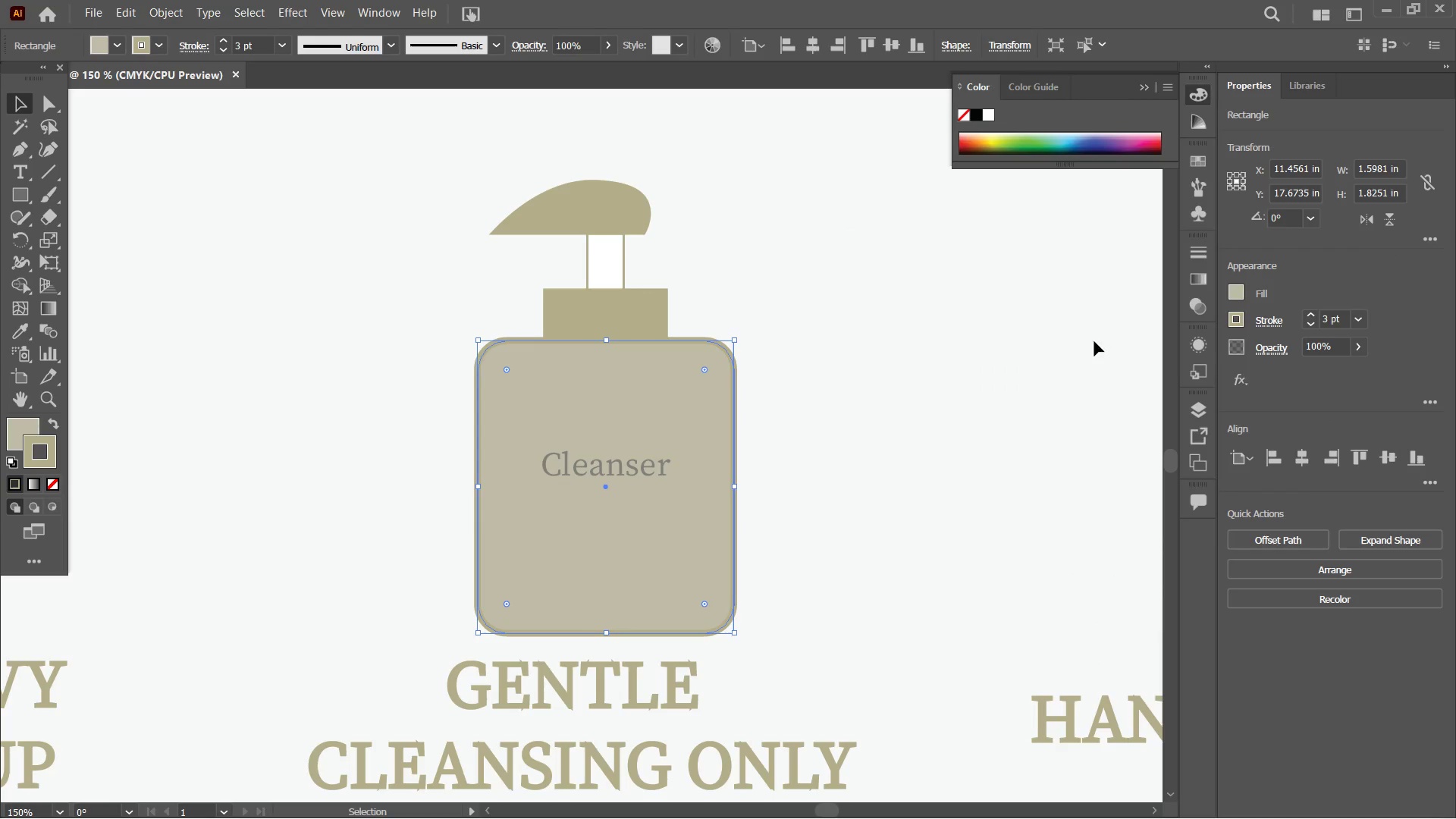 
left_click([1013, 347])
 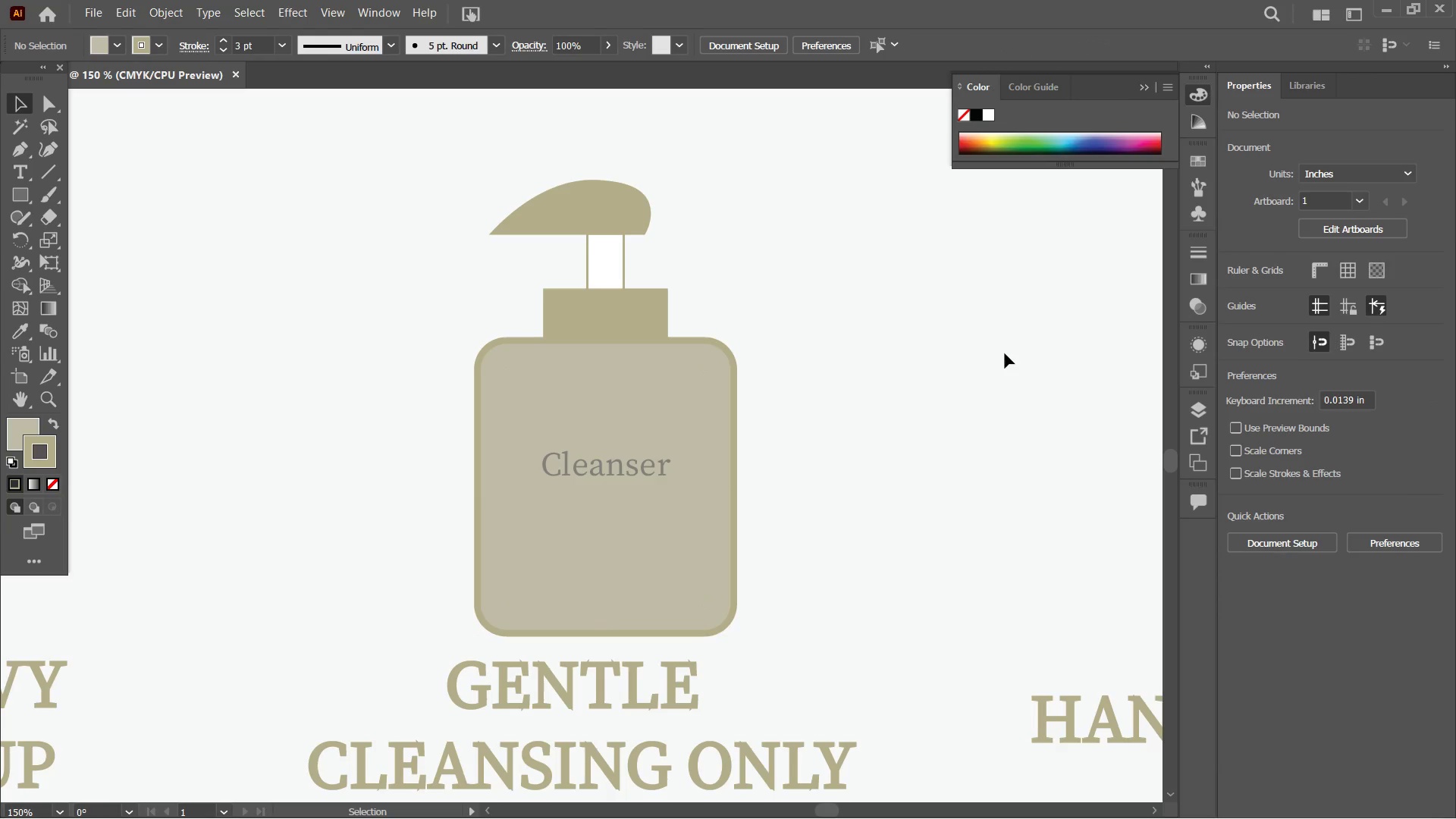 
wait(5.22)
 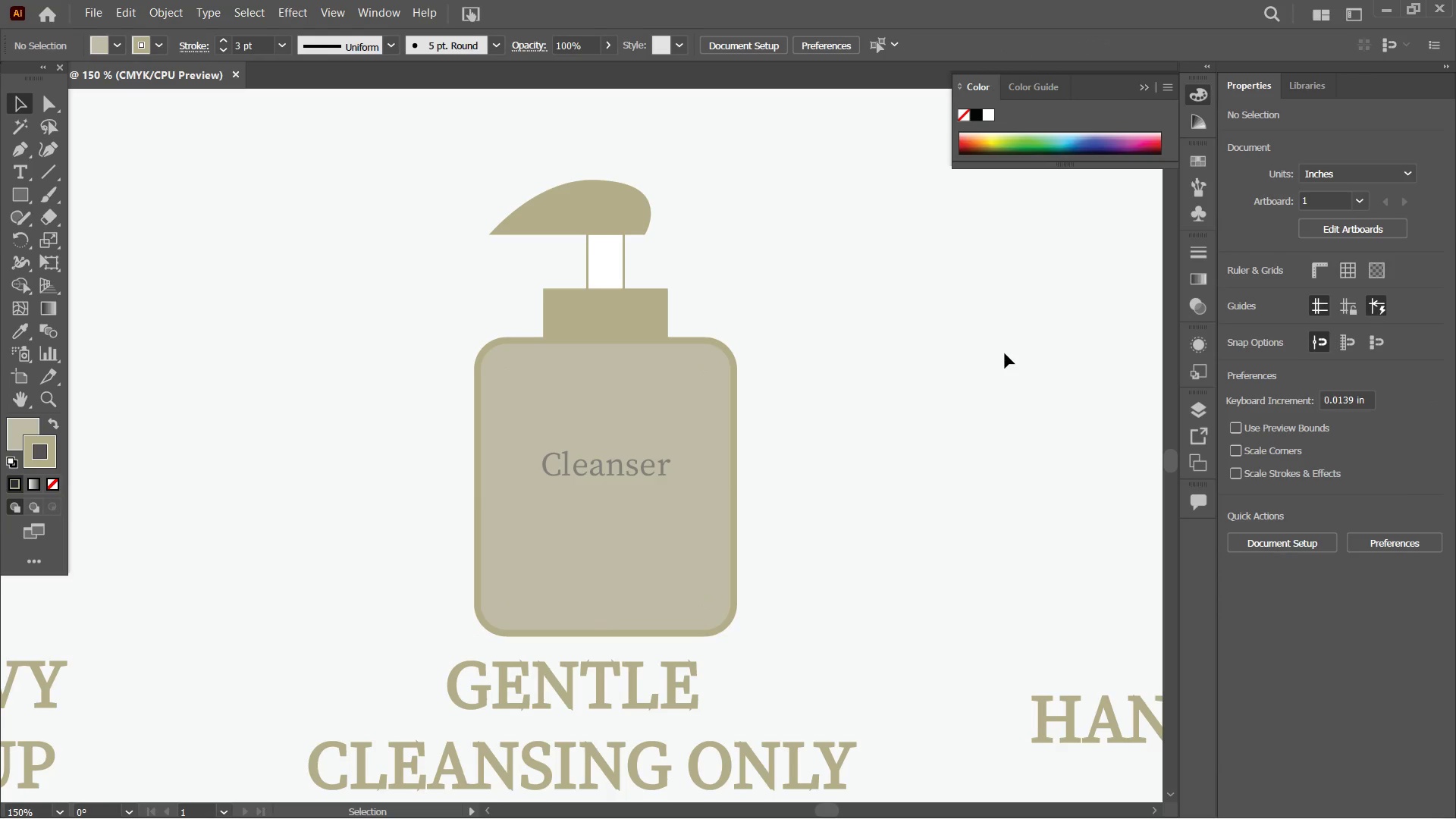 
key(Control+Equal)
 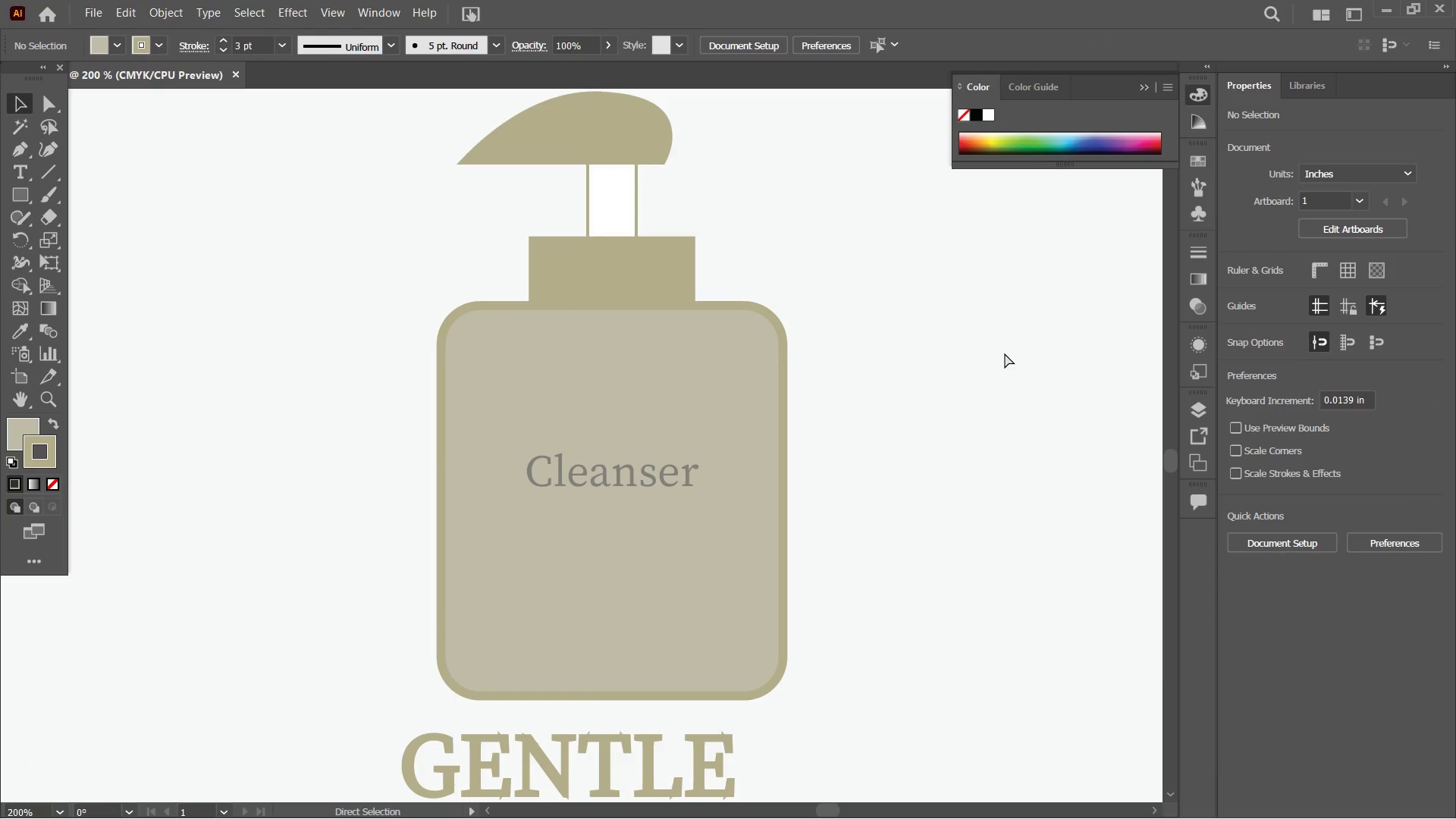 
key(Control+Equal)
 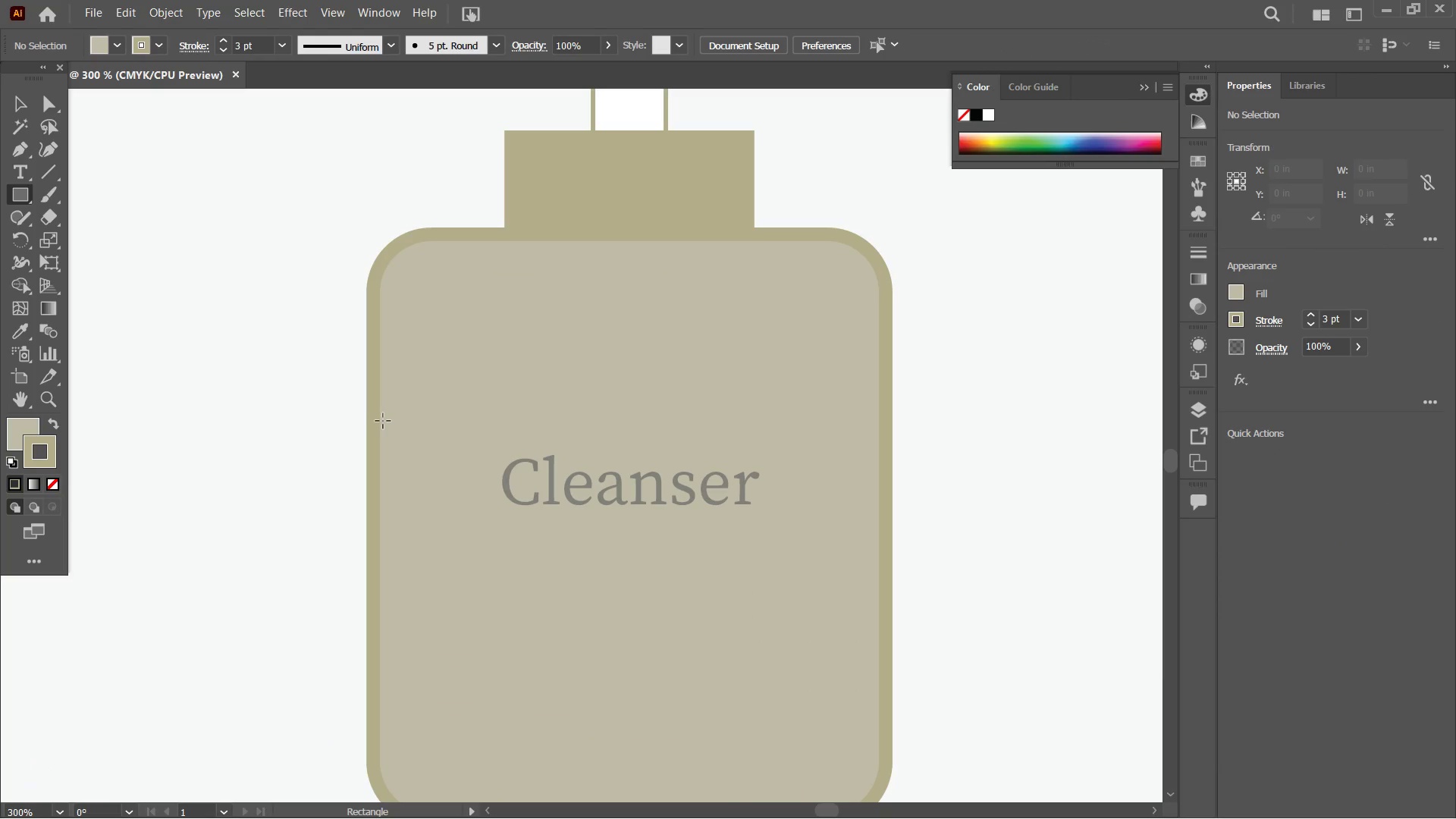 
wait(6.06)
 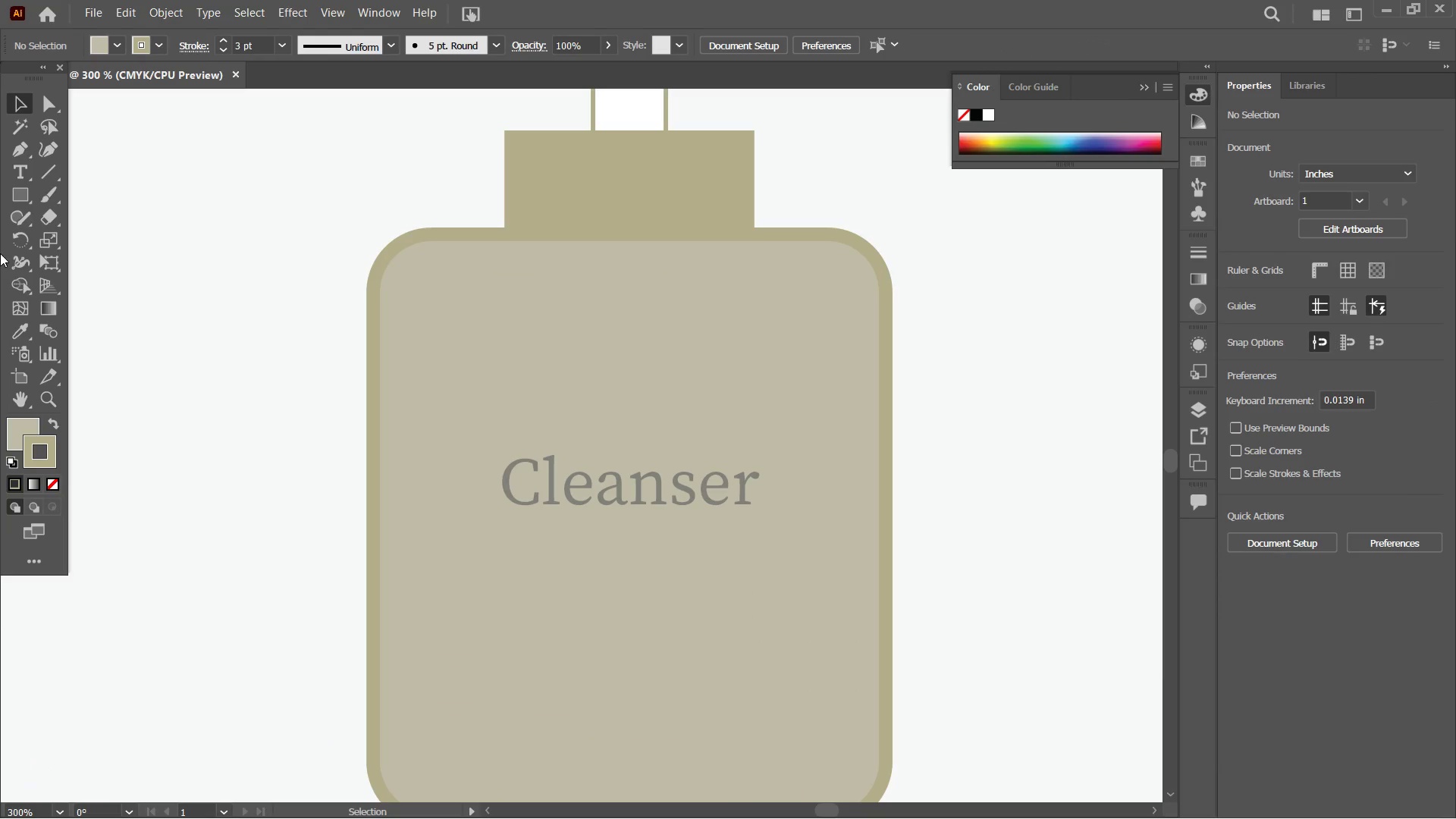 
left_click_drag(start_coordinate=[389, 267], to_coordinate=[880, 438])
 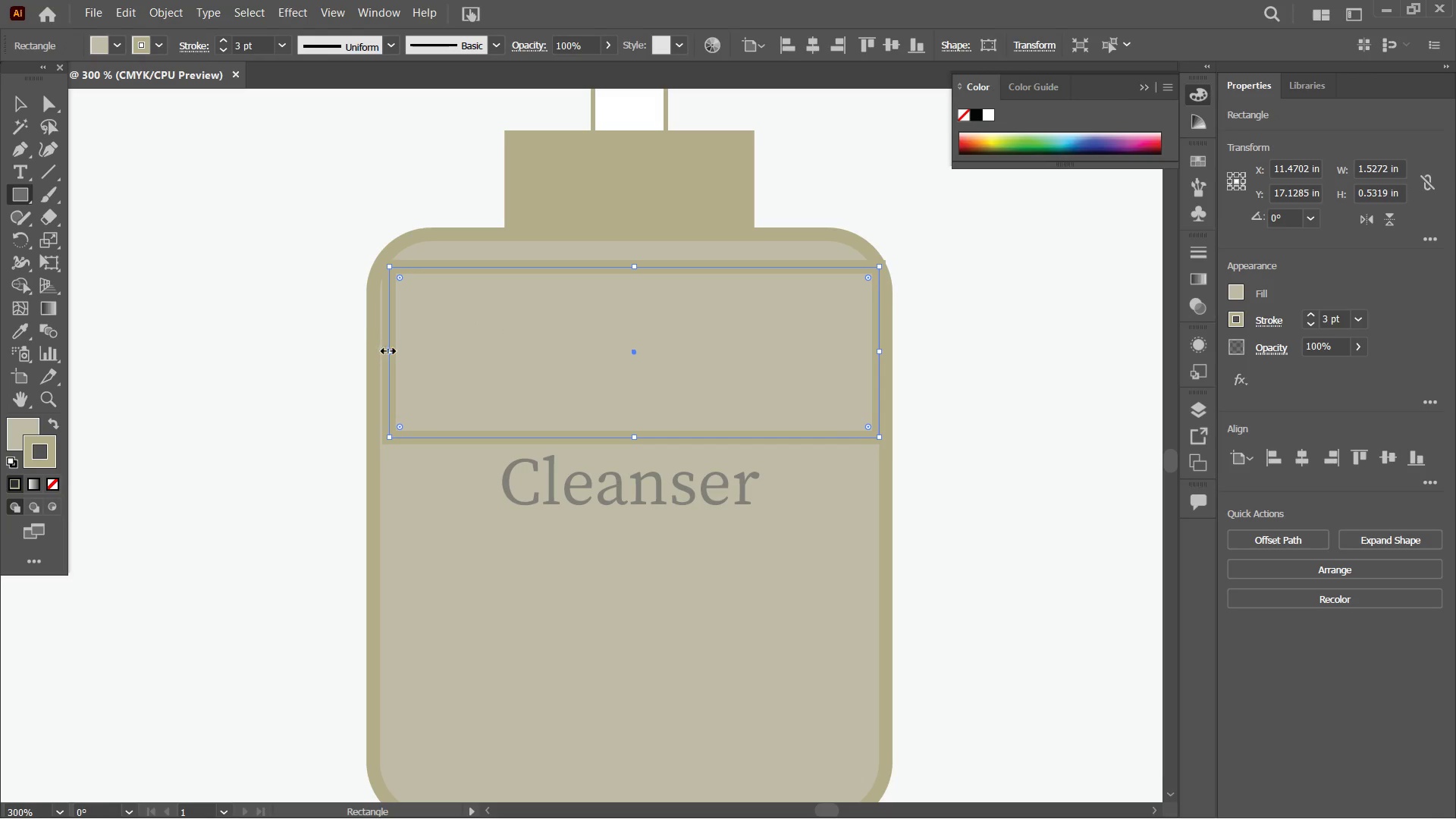 
left_click_drag(start_coordinate=[389, 350], to_coordinate=[381, 350])
 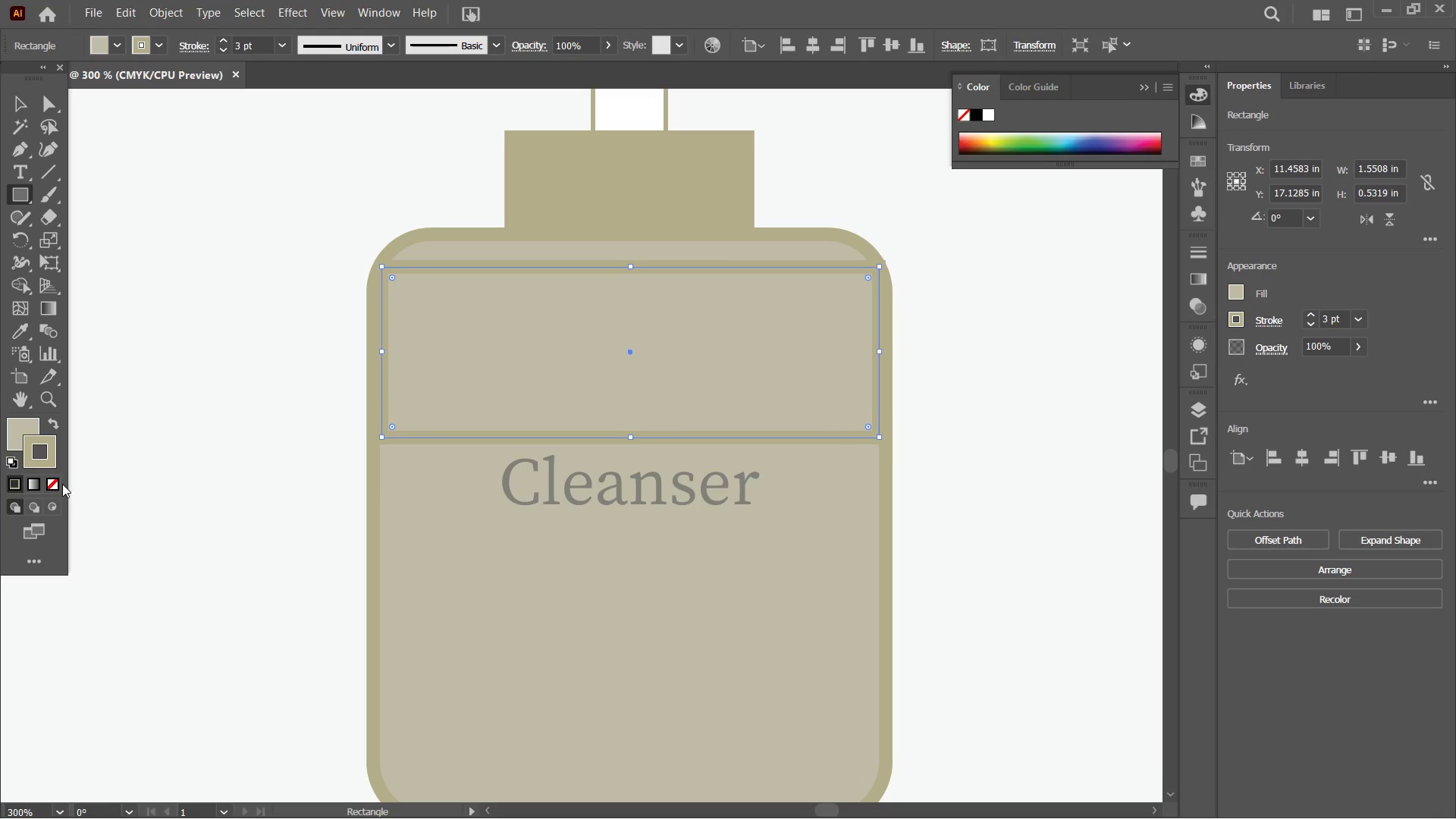 
left_click([57, 484])
 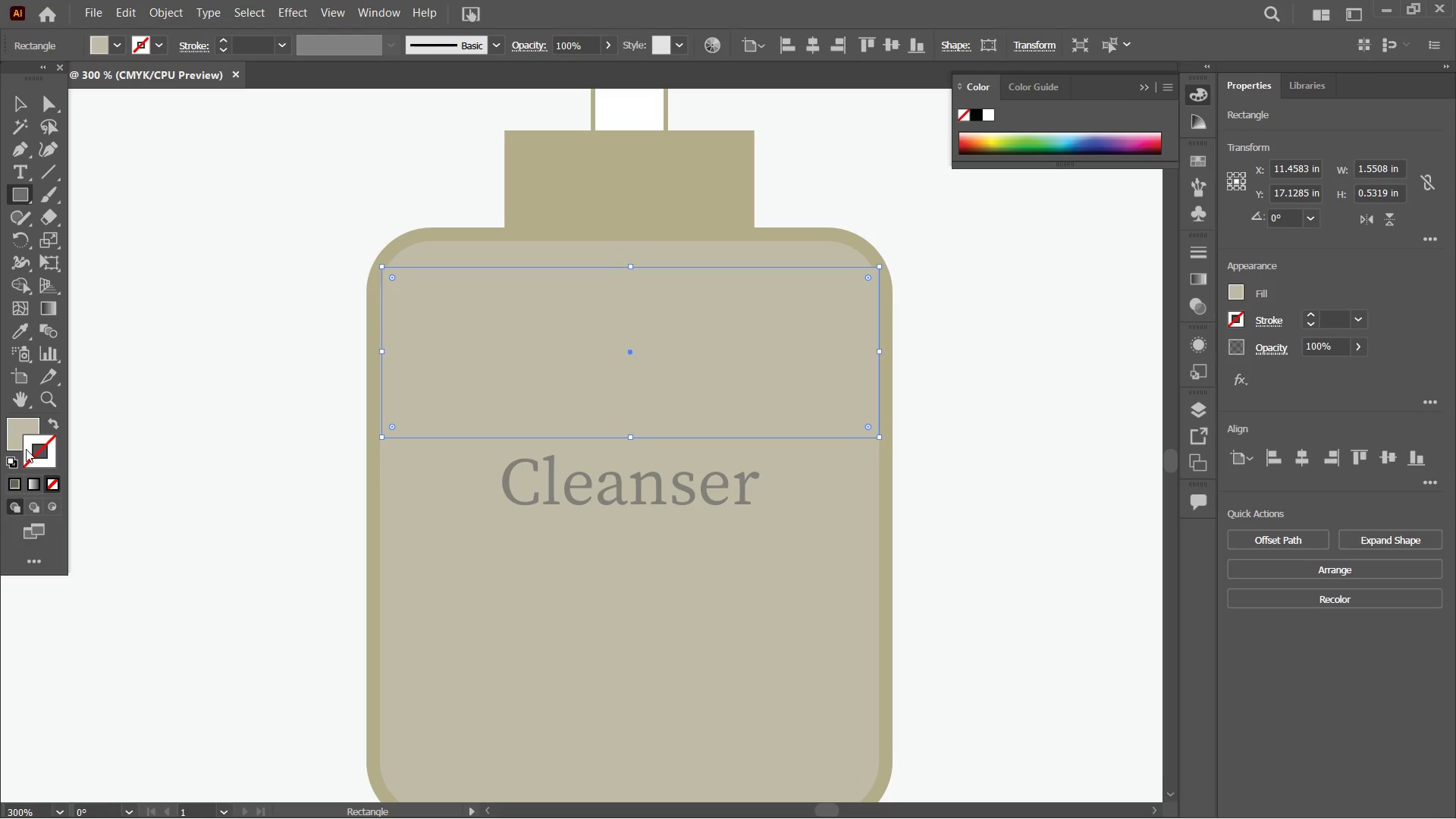 
left_click([17, 425])
 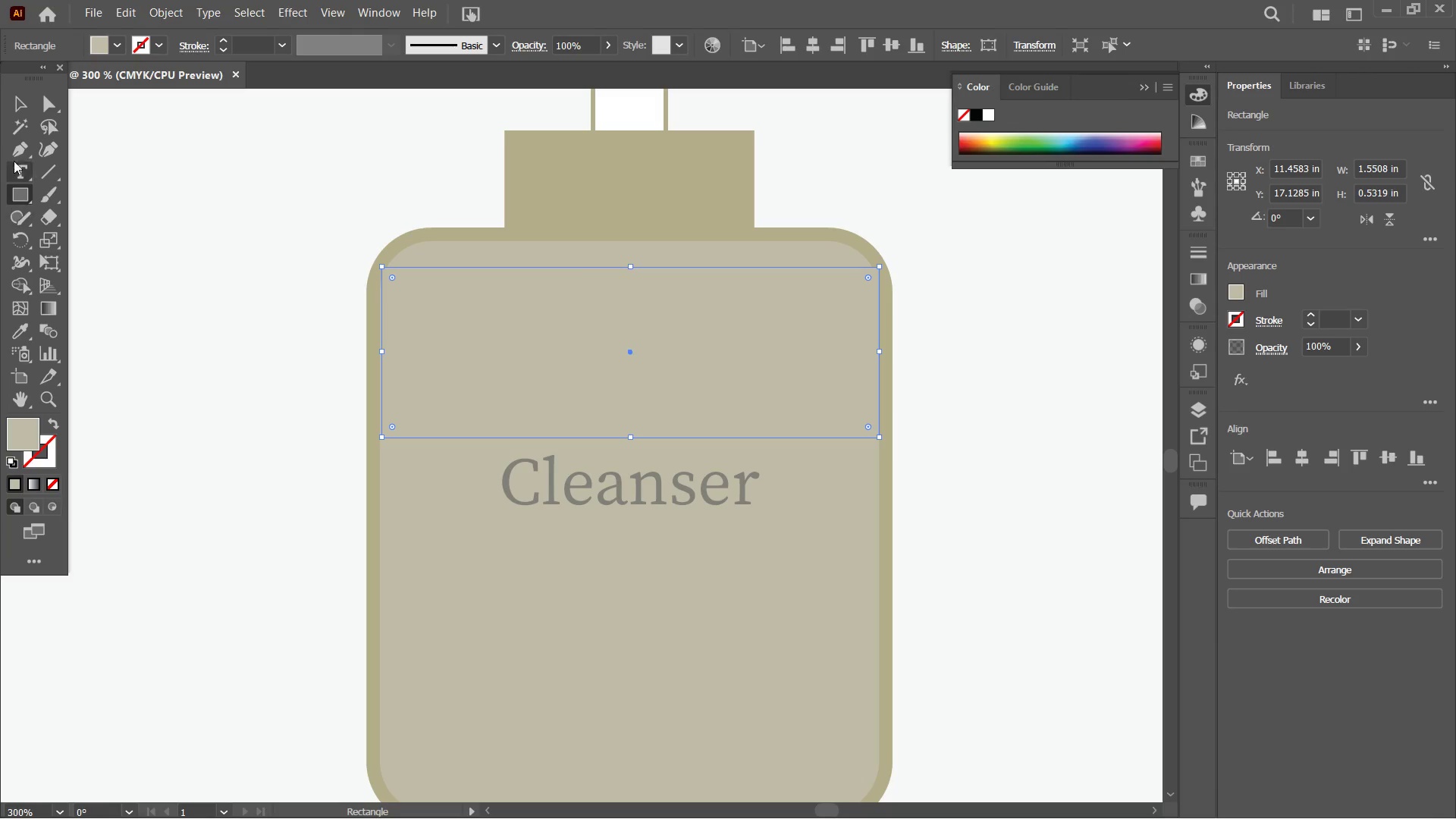 
left_click([42, 150])
 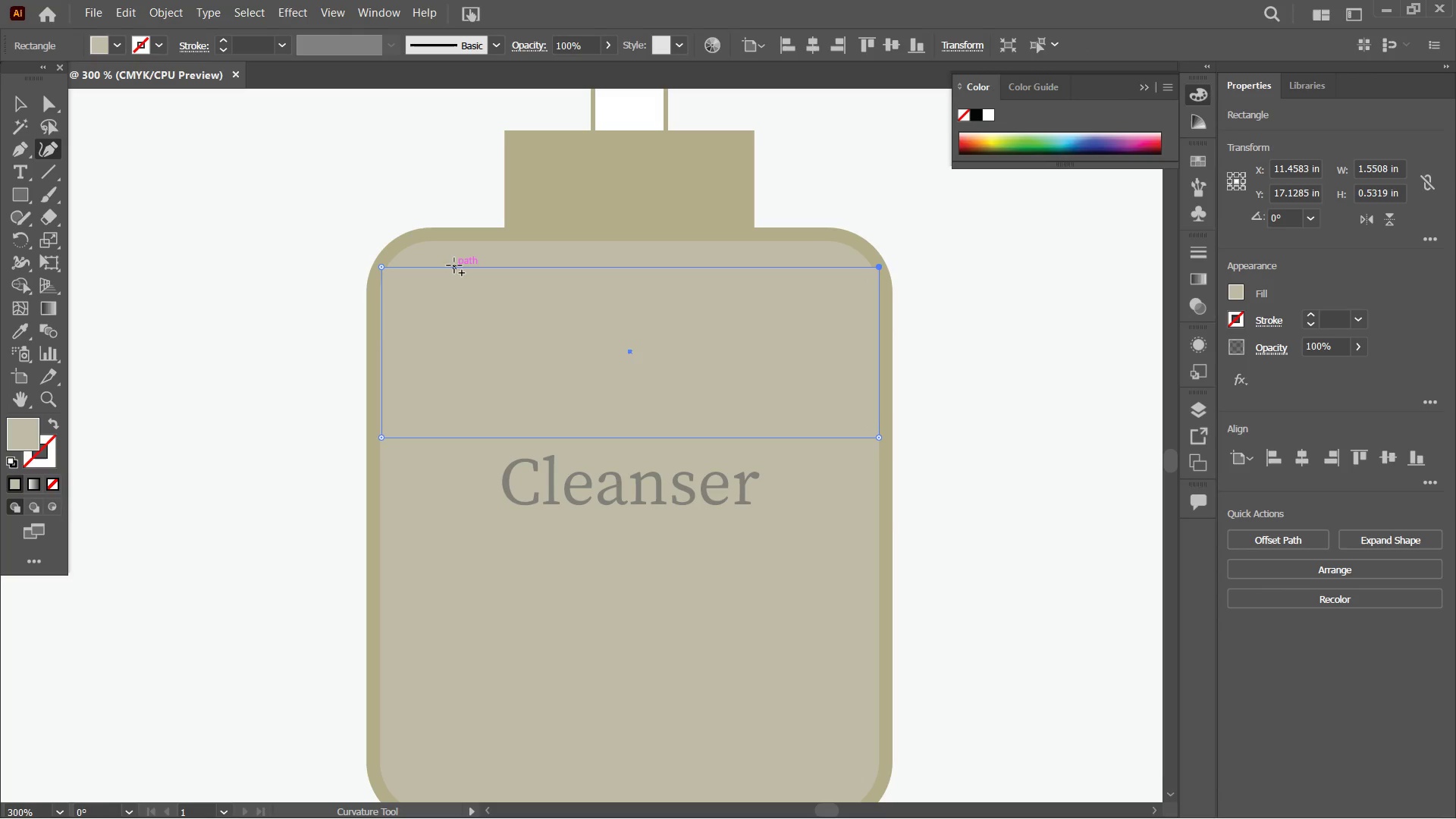 
left_click_drag(start_coordinate=[454, 265], to_coordinate=[453, 246])
 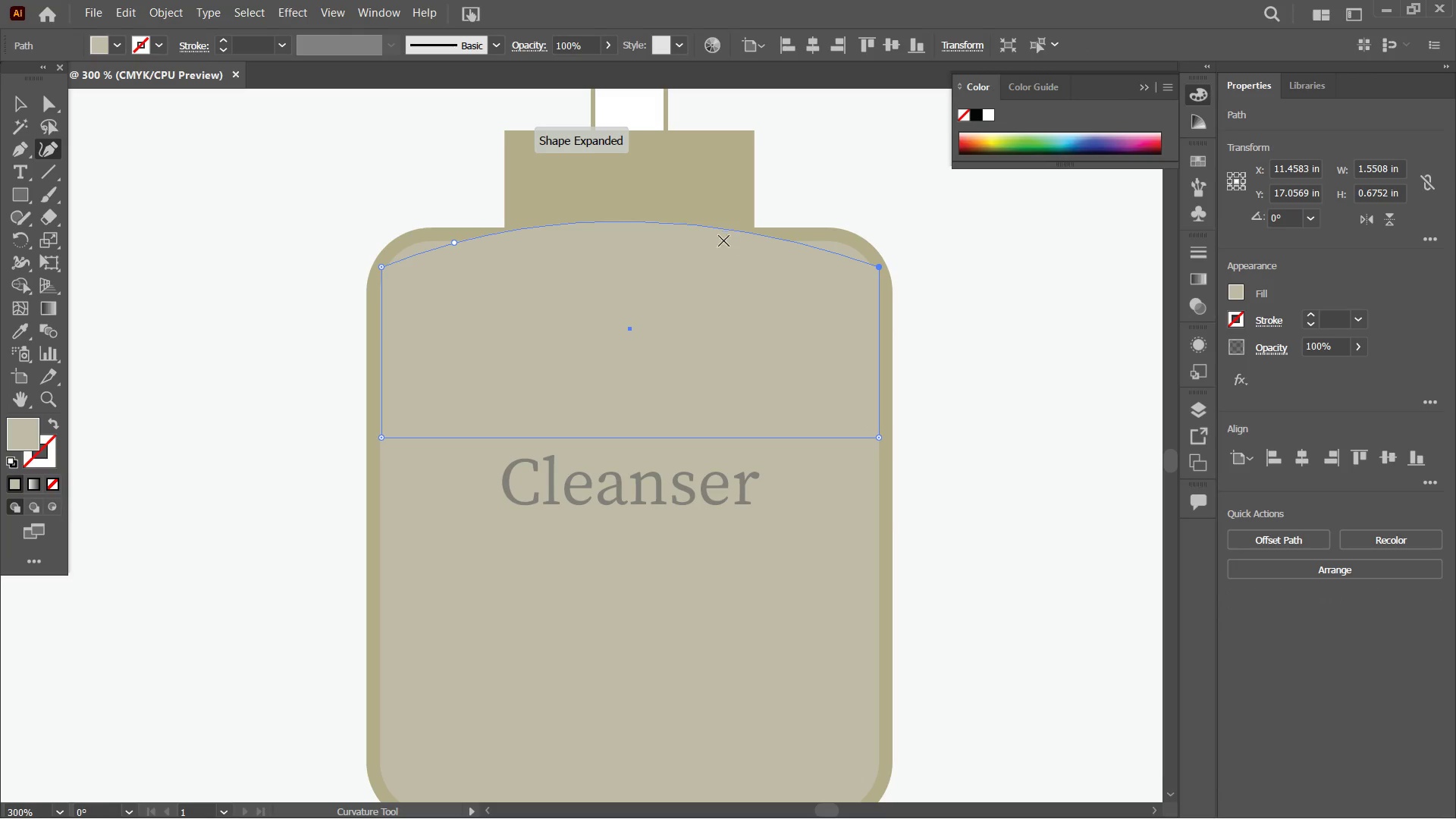 
left_click_drag(start_coordinate=[720, 229], to_coordinate=[711, 268])
 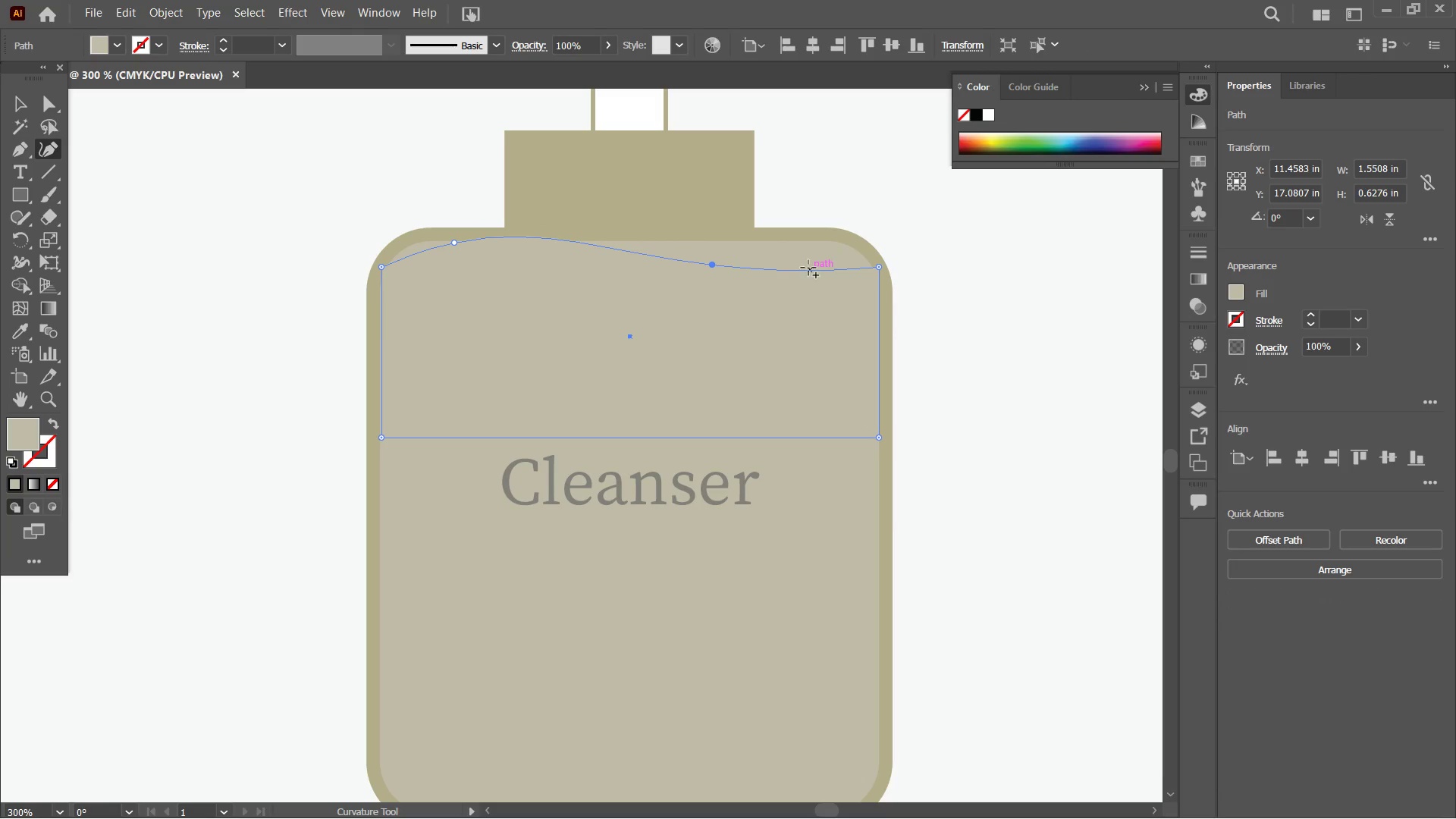 
key(Control+Z)
 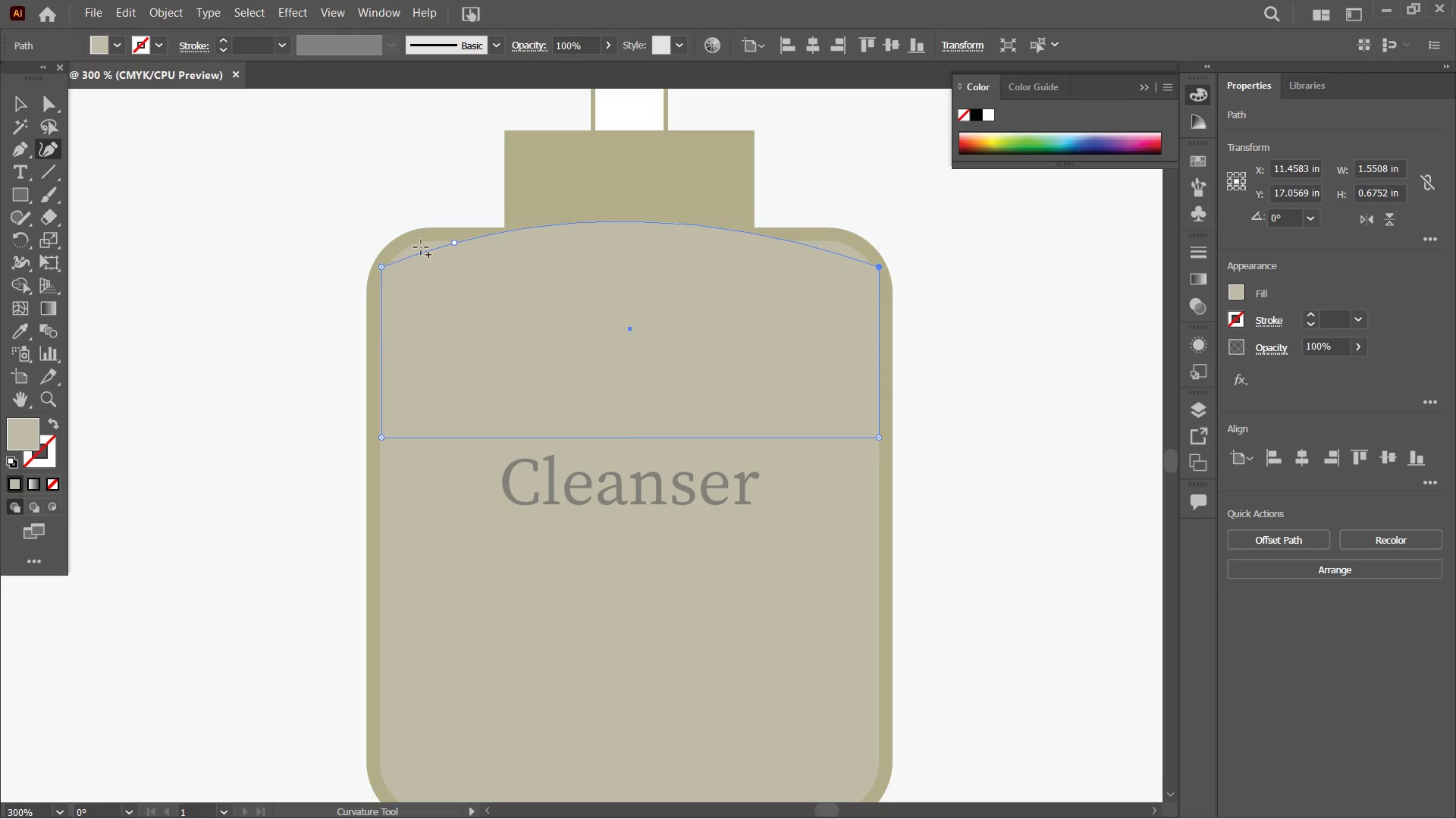 
key(Control+Z)
 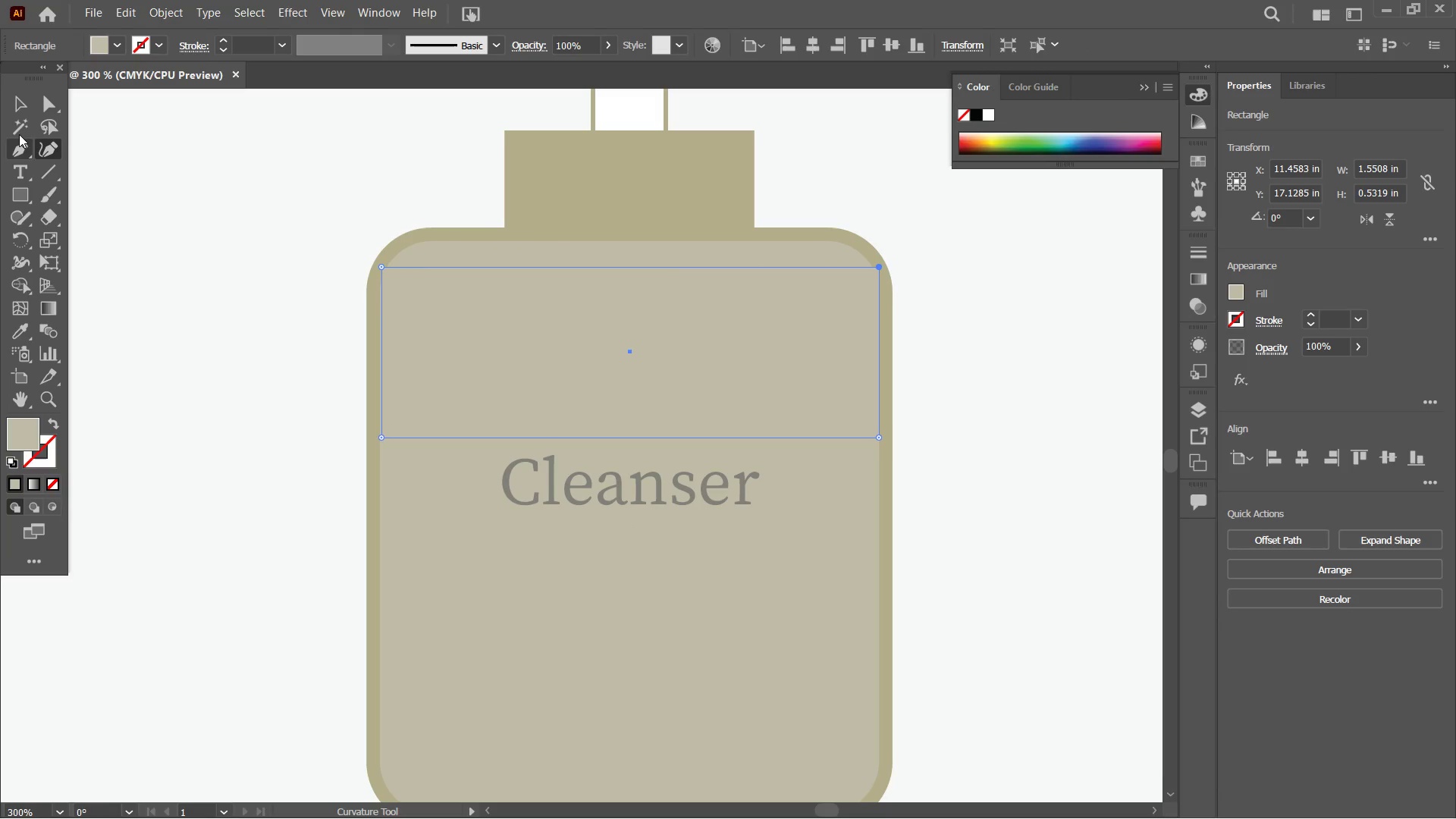 
left_click([18, 111])
 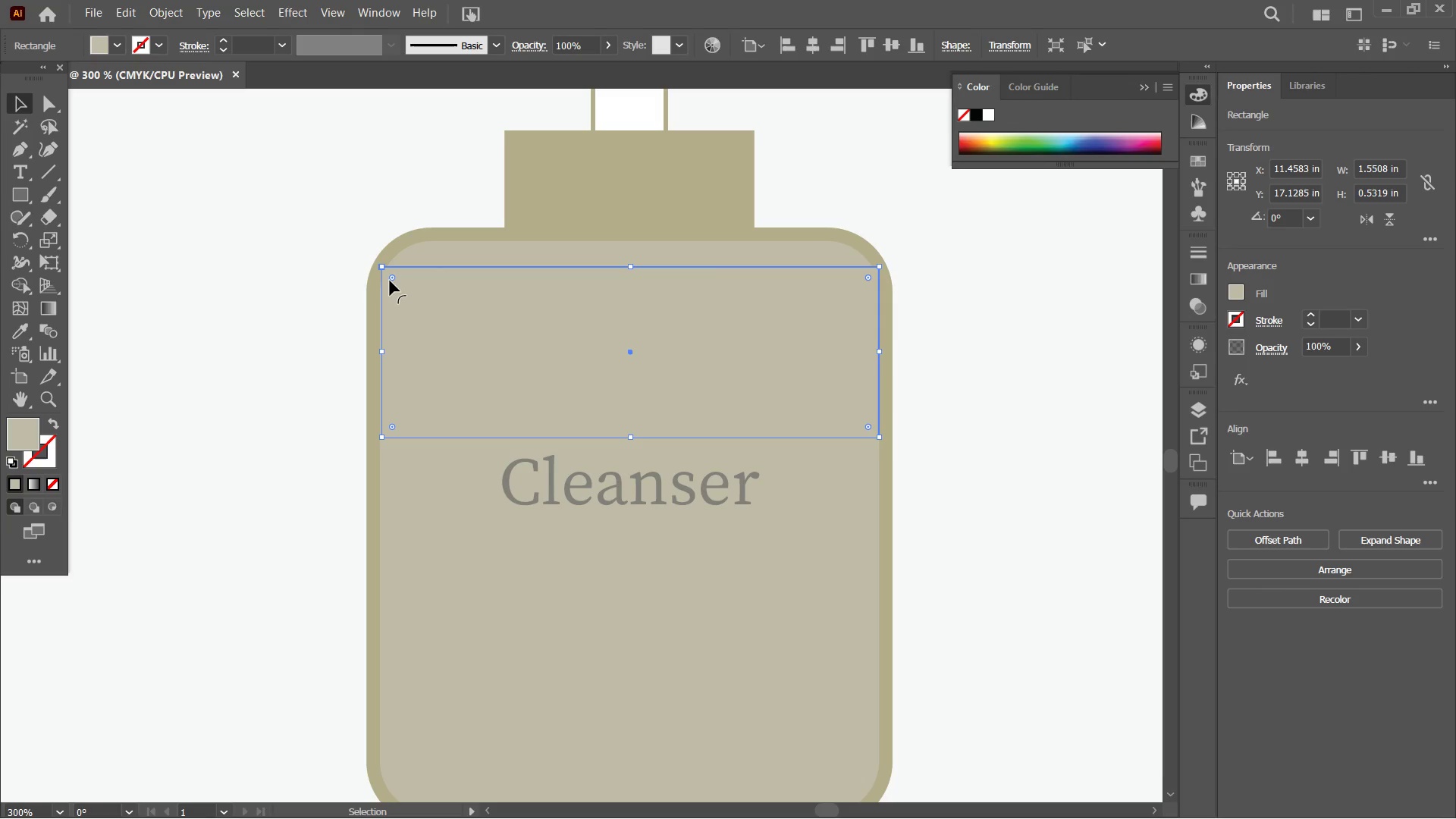 
left_click([395, 278])
 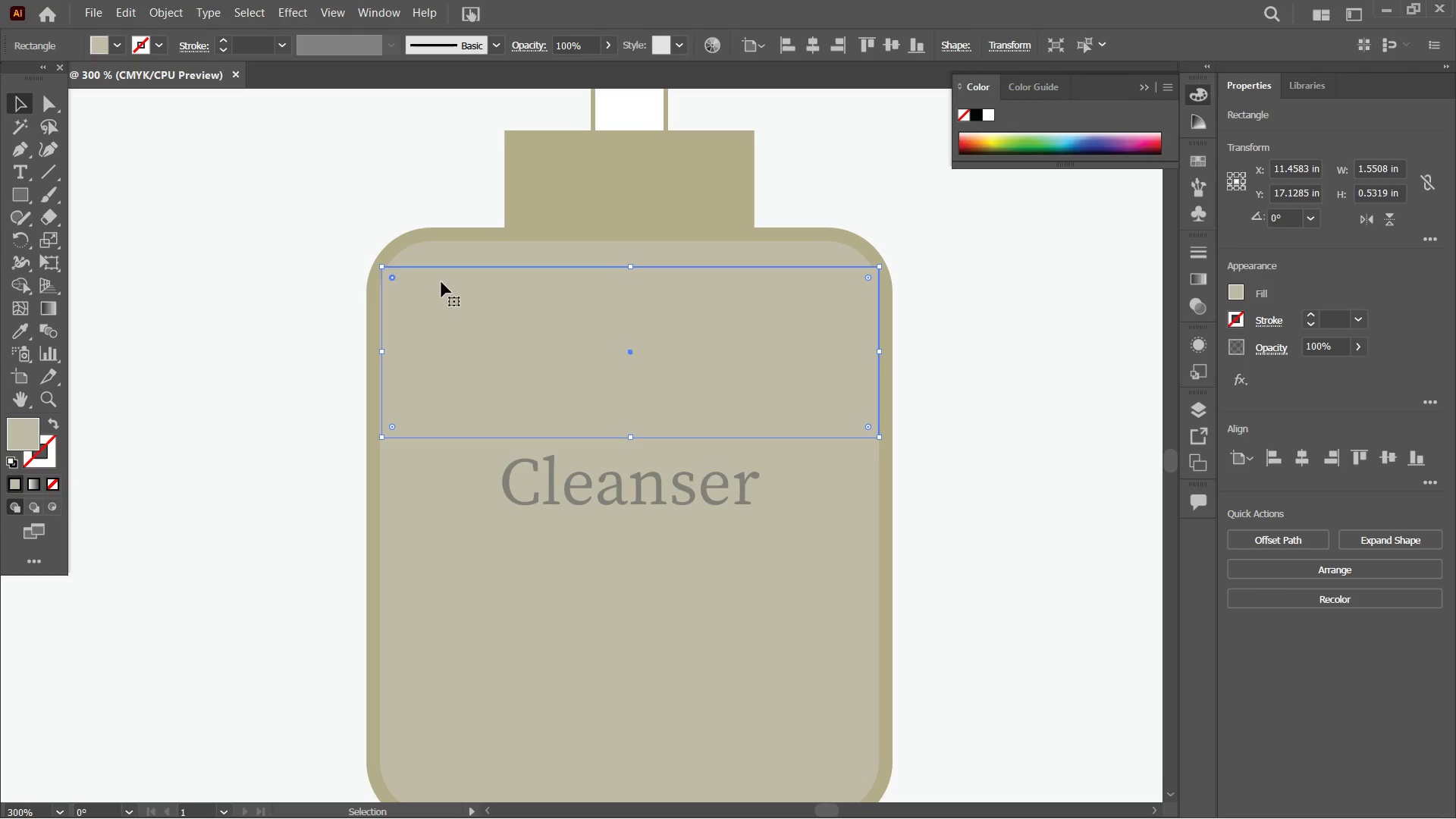 
hold_key(key=ShiftLeft, duration=1.69)
left_click([869, 281])
 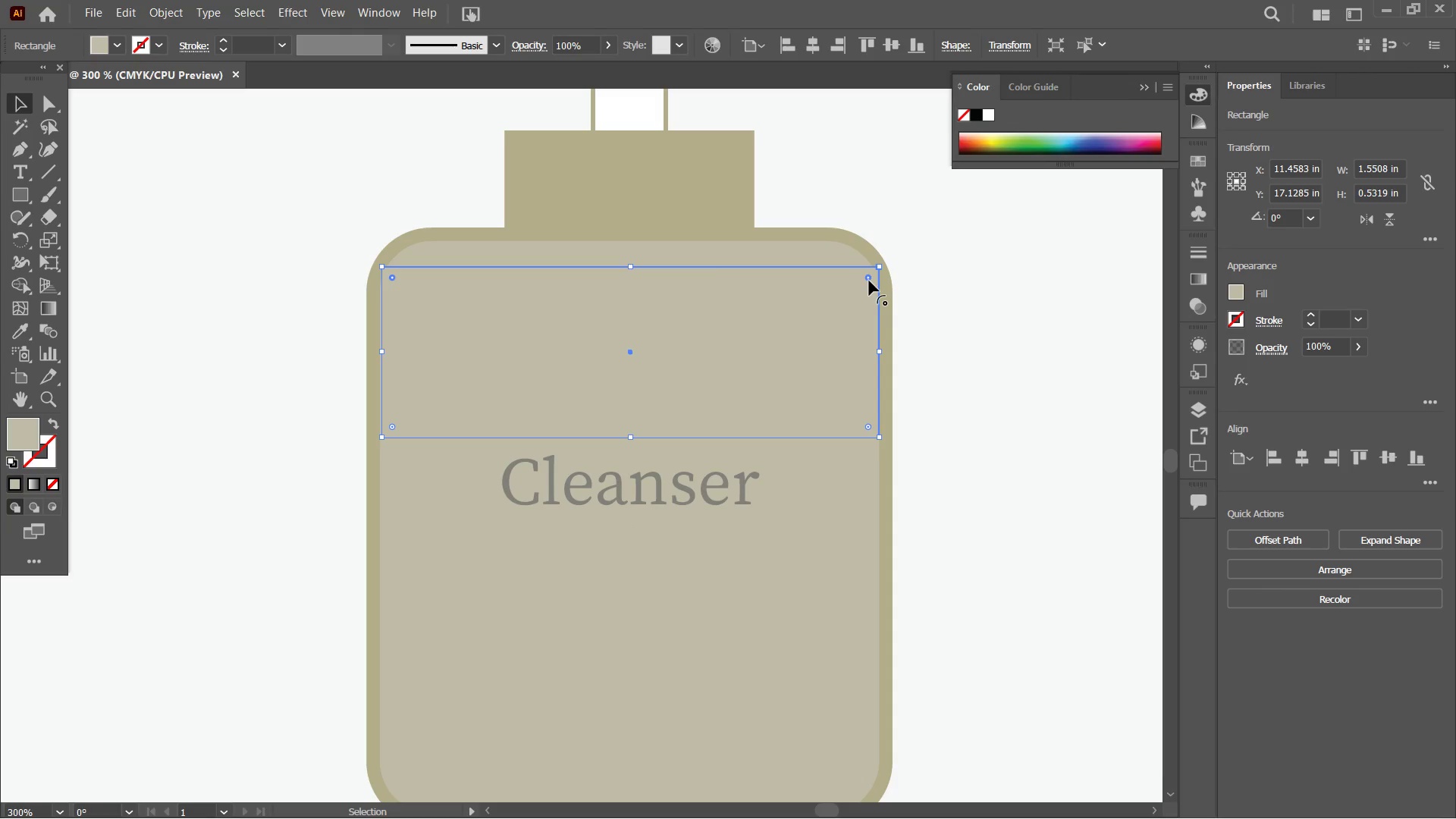 
left_click_drag(start_coordinate=[869, 281], to_coordinate=[806, 315])
 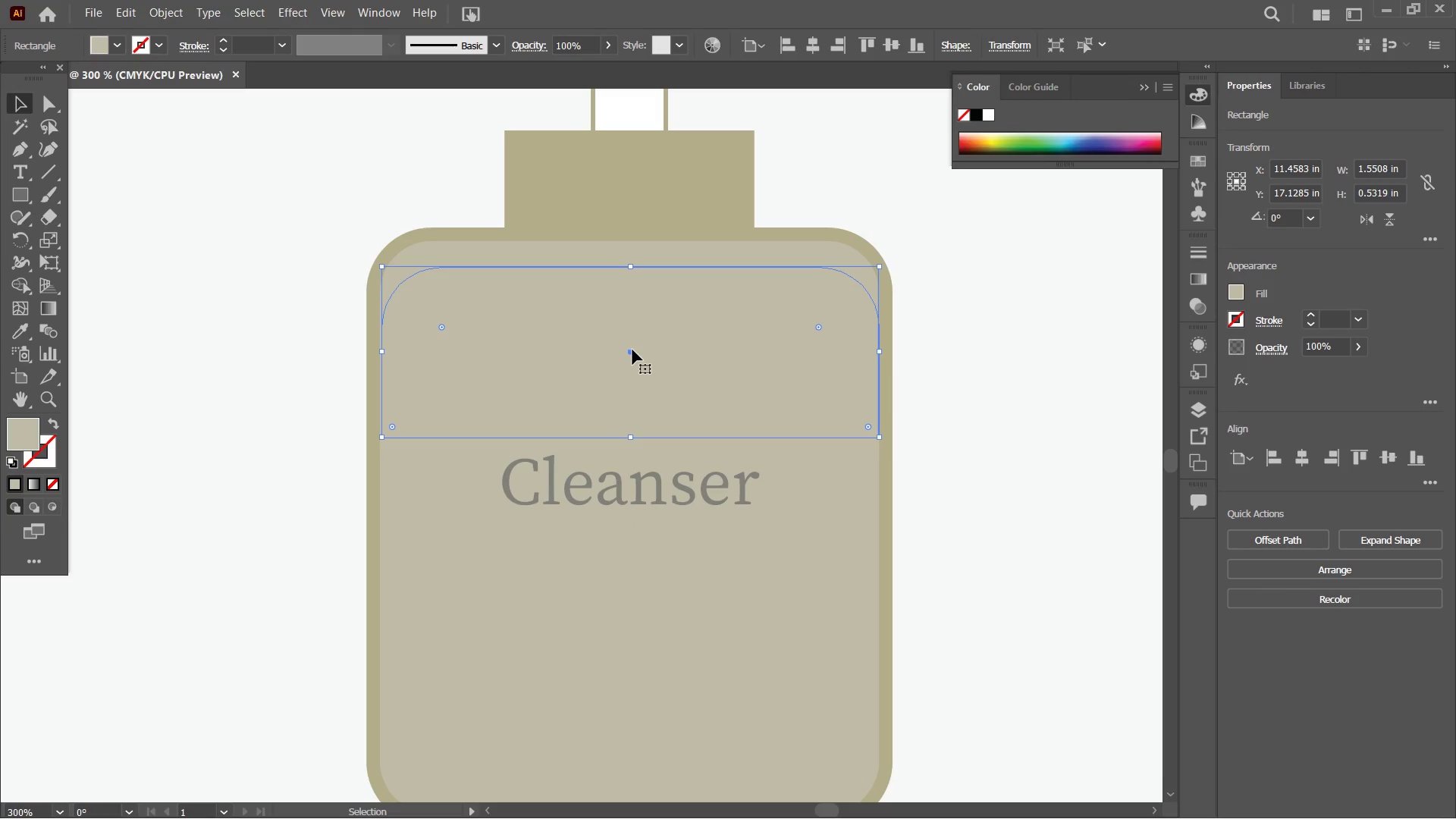 
left_click_drag(start_coordinate=[632, 350], to_coordinate=[634, 322])
 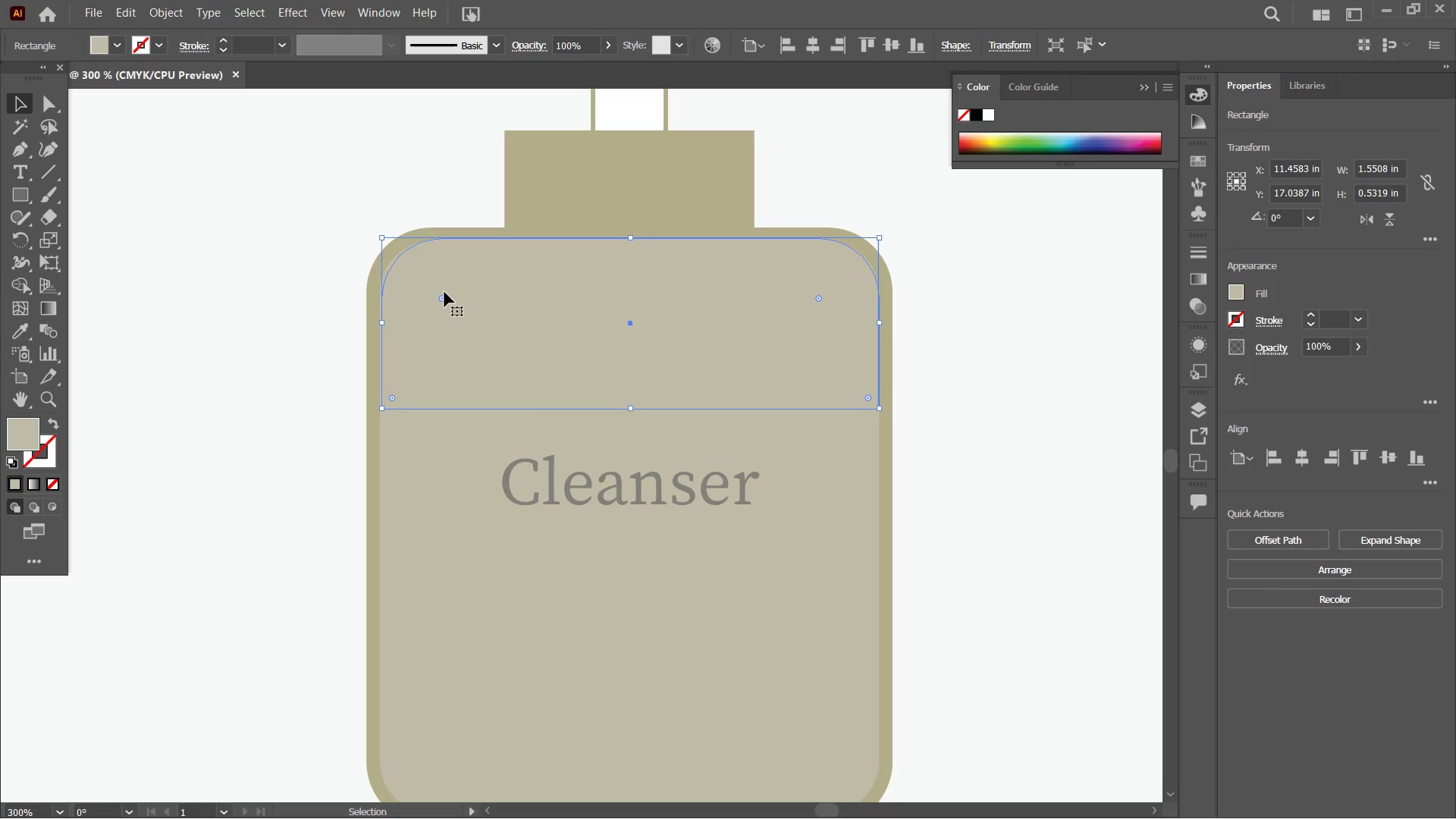 
left_click_drag(start_coordinate=[444, 296], to_coordinate=[438, 294])
 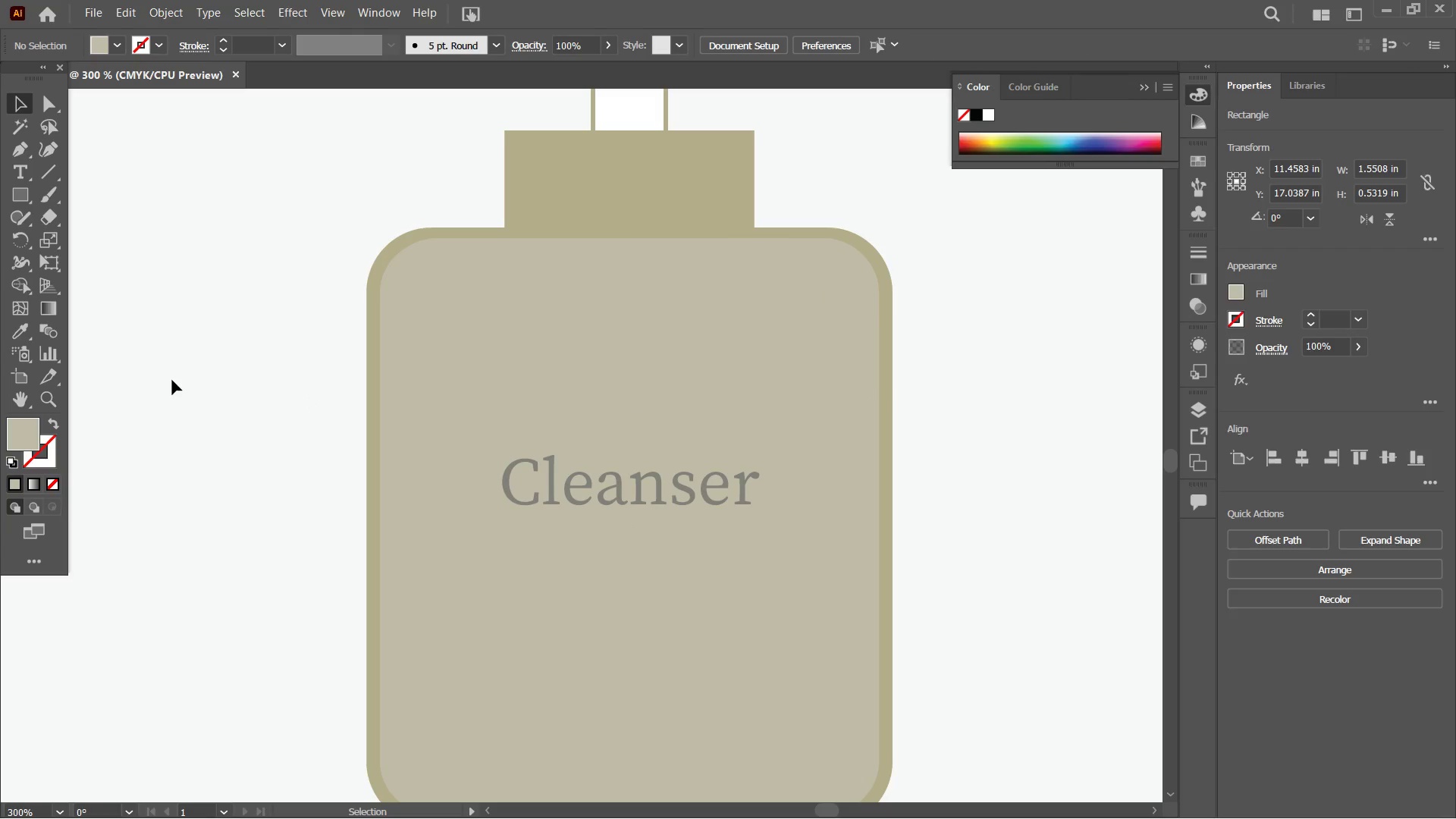 
left_click([455, 350])
 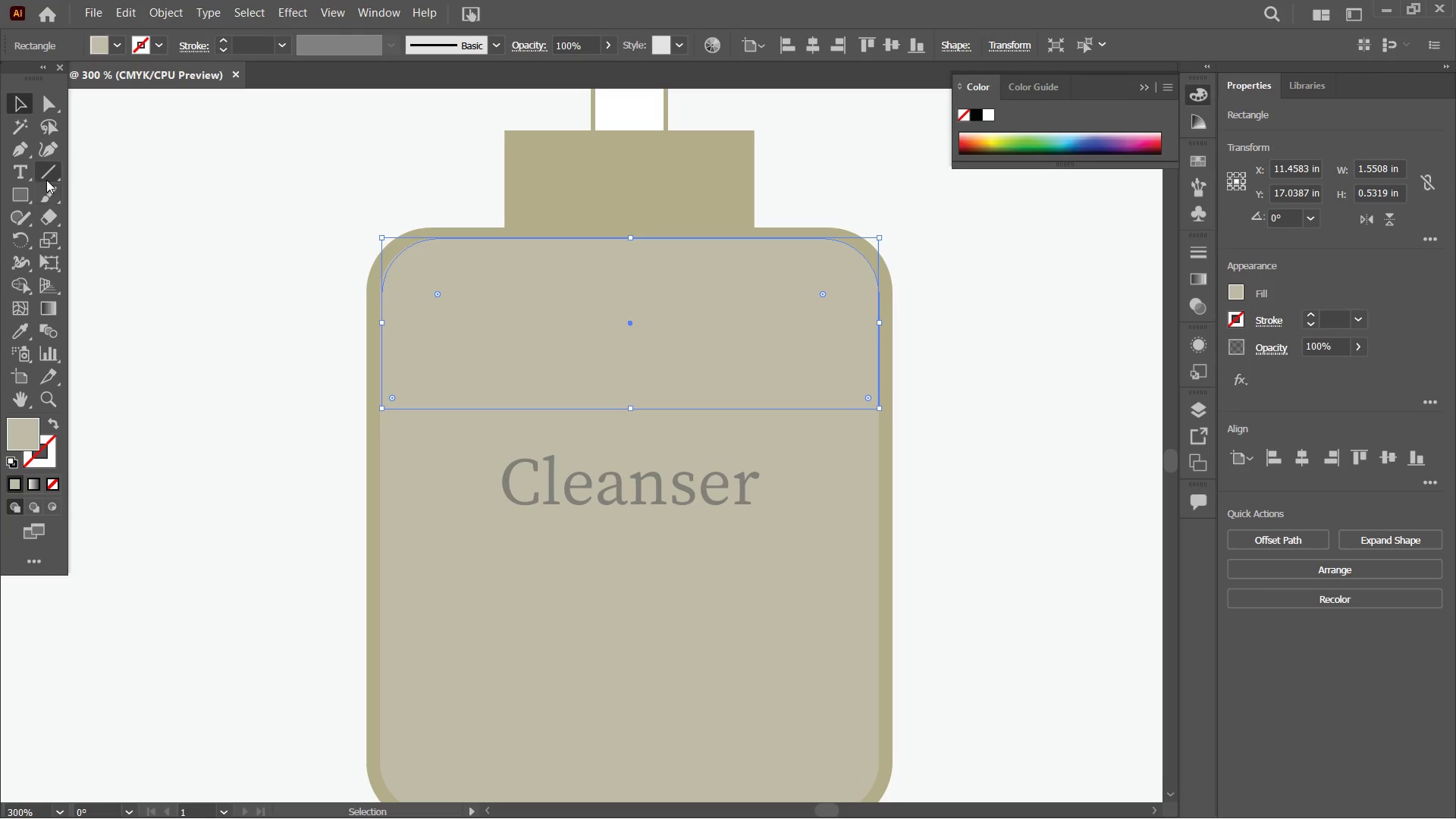 
left_click([54, 155])
 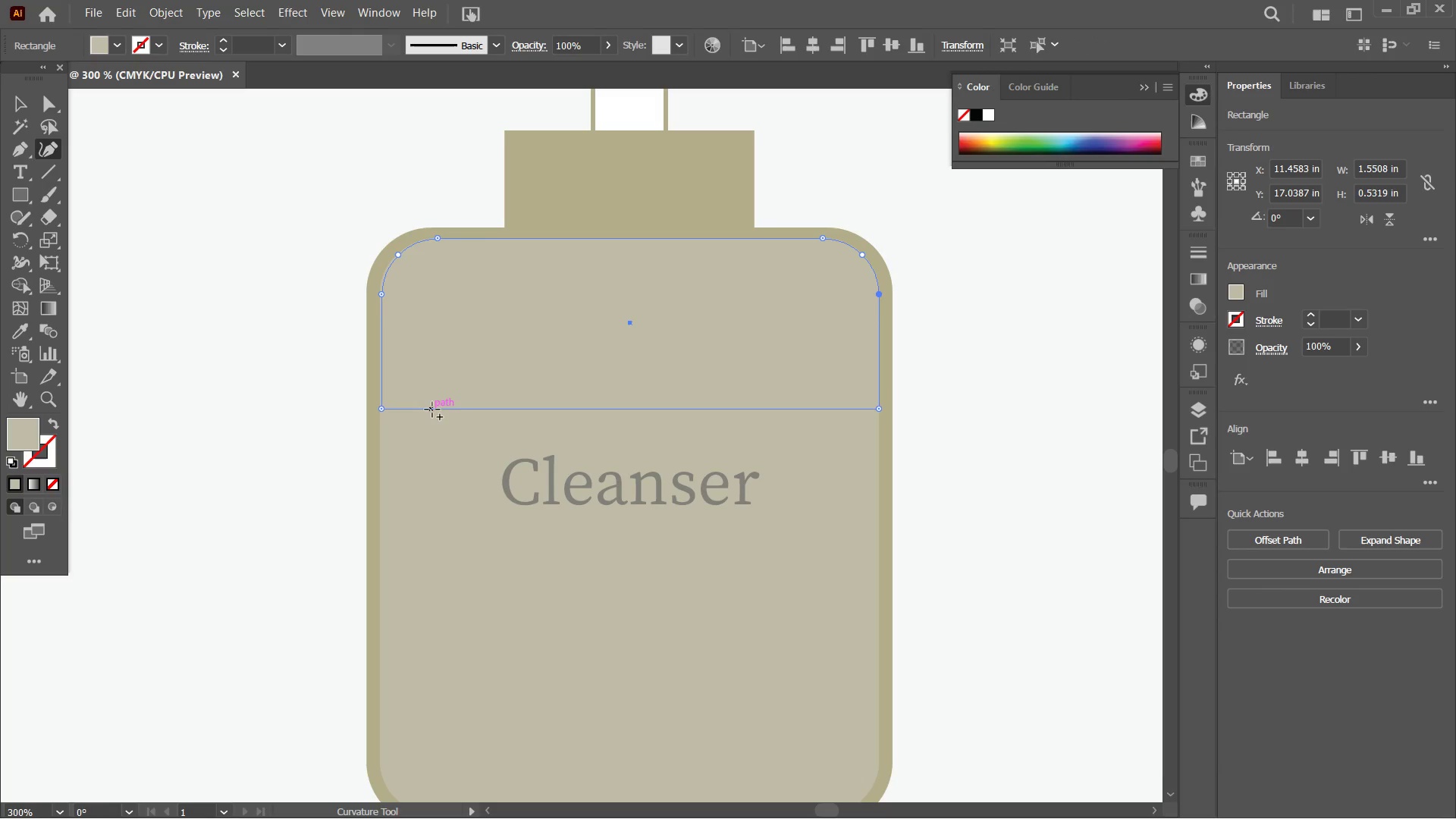 
left_click_drag(start_coordinate=[457, 410], to_coordinate=[461, 435])
 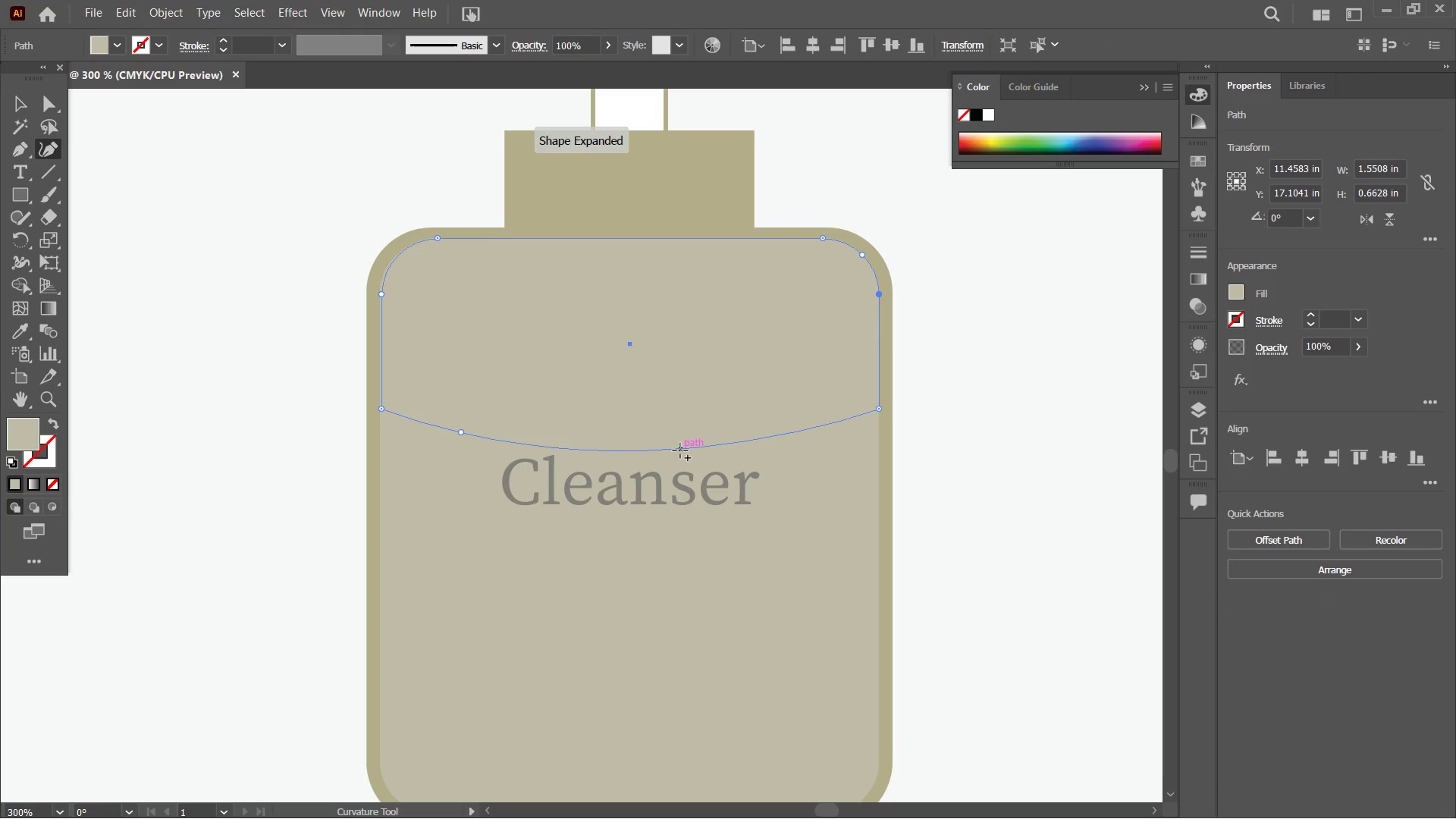 
left_click_drag(start_coordinate=[680, 450], to_coordinate=[674, 406])
 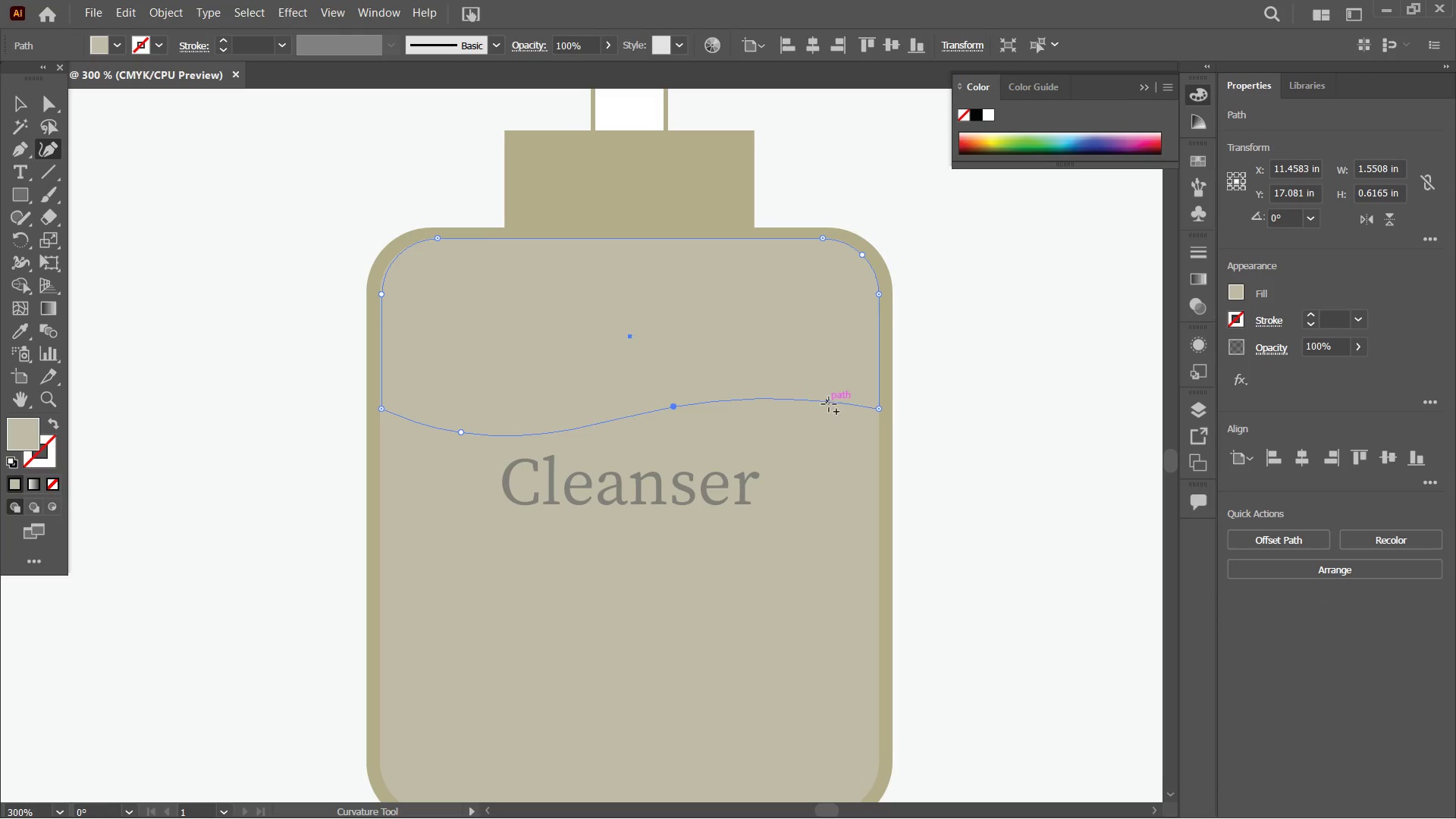 
left_click_drag(start_coordinate=[830, 404], to_coordinate=[826, 450])
 